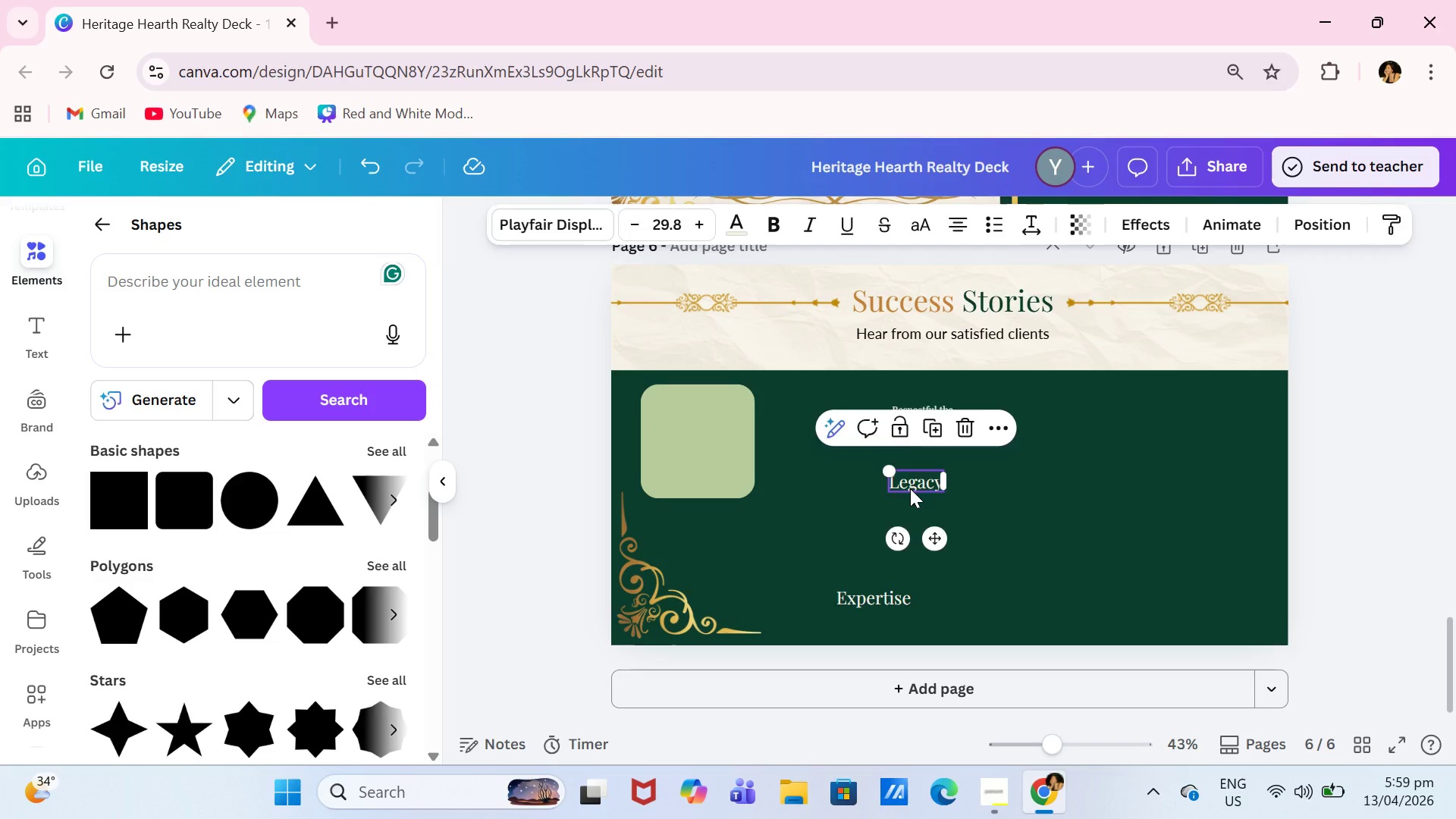 
key(Backspace)
 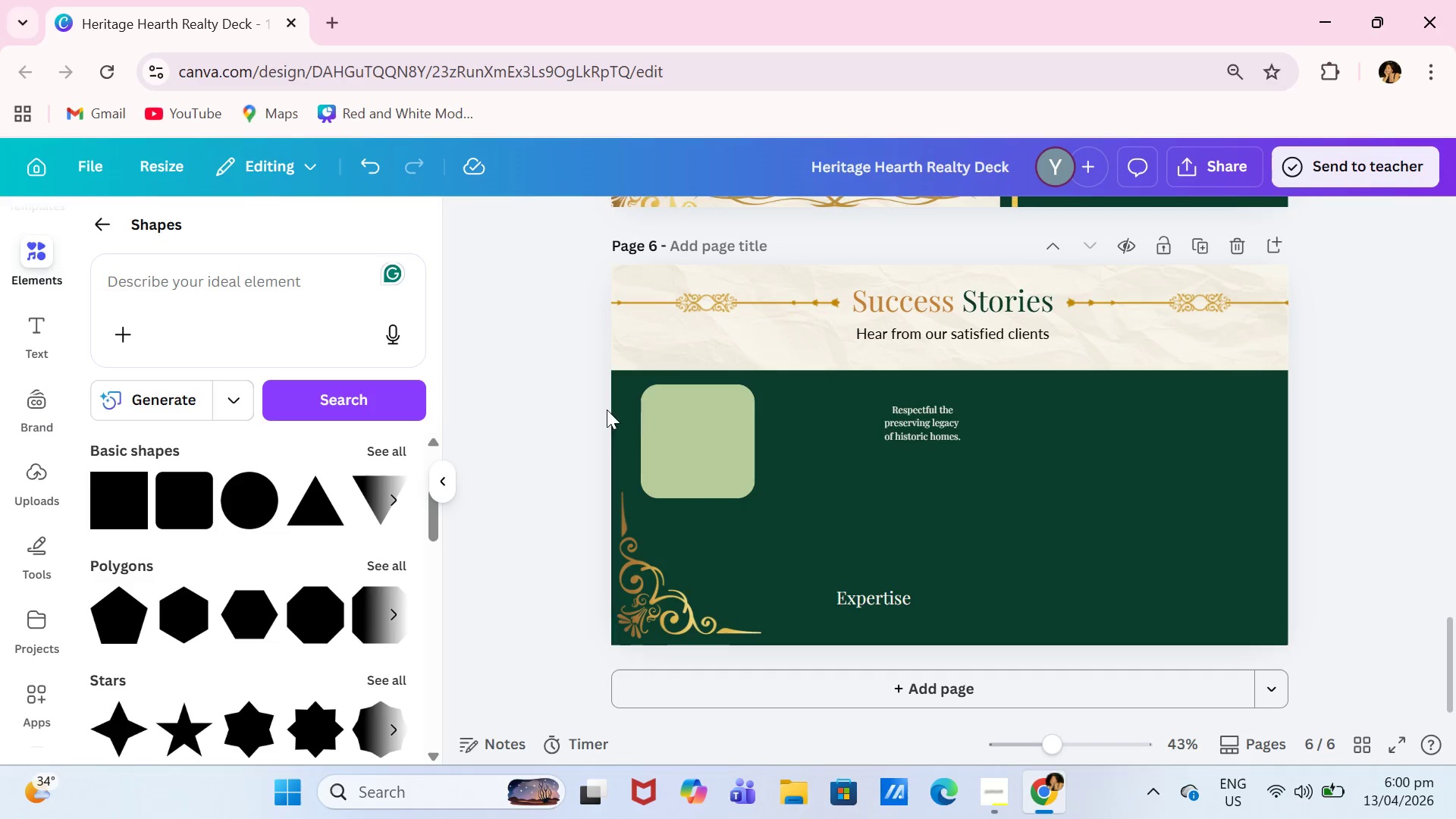 
left_click([673, 439])
 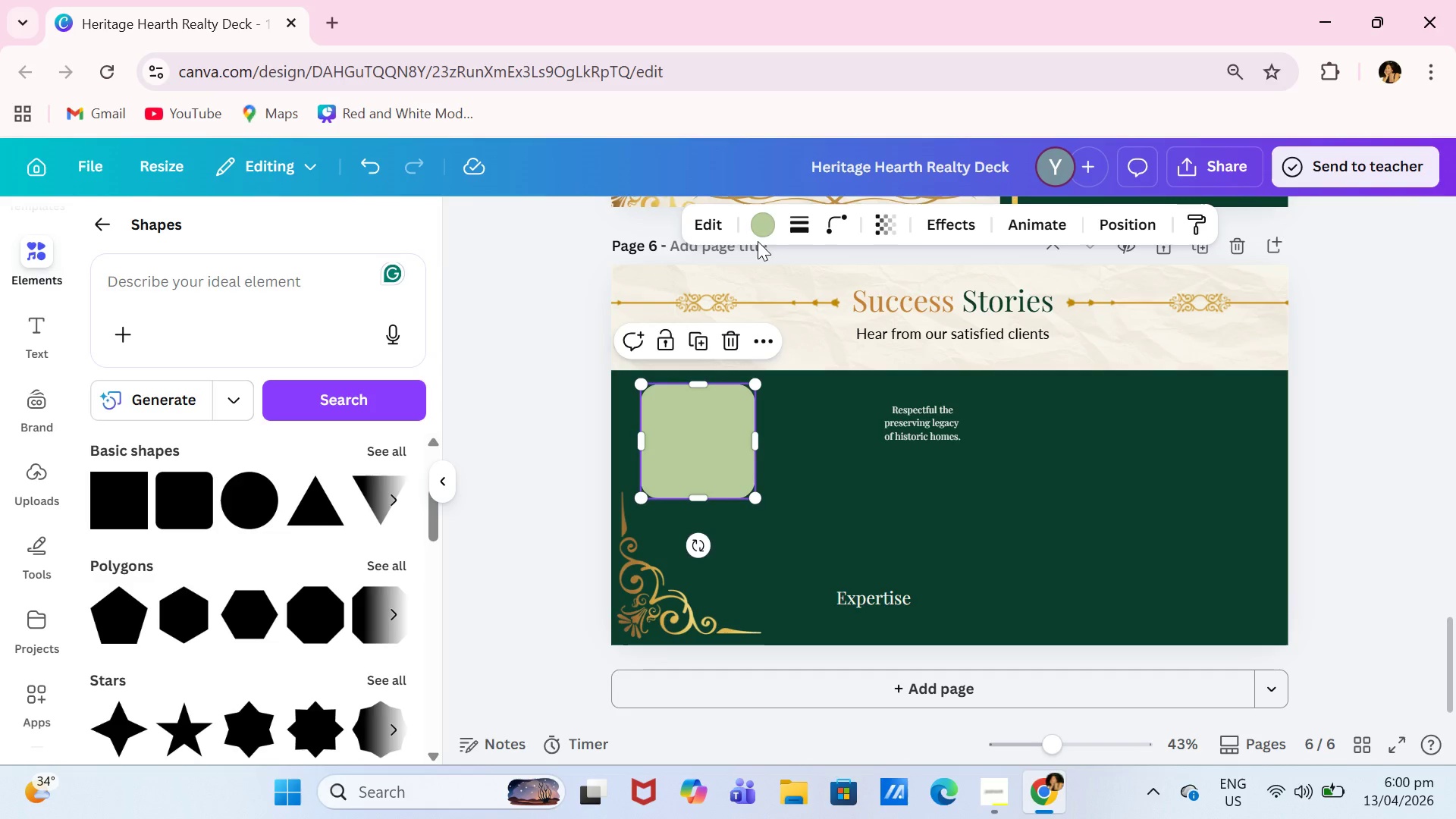 
double_click([768, 231])
 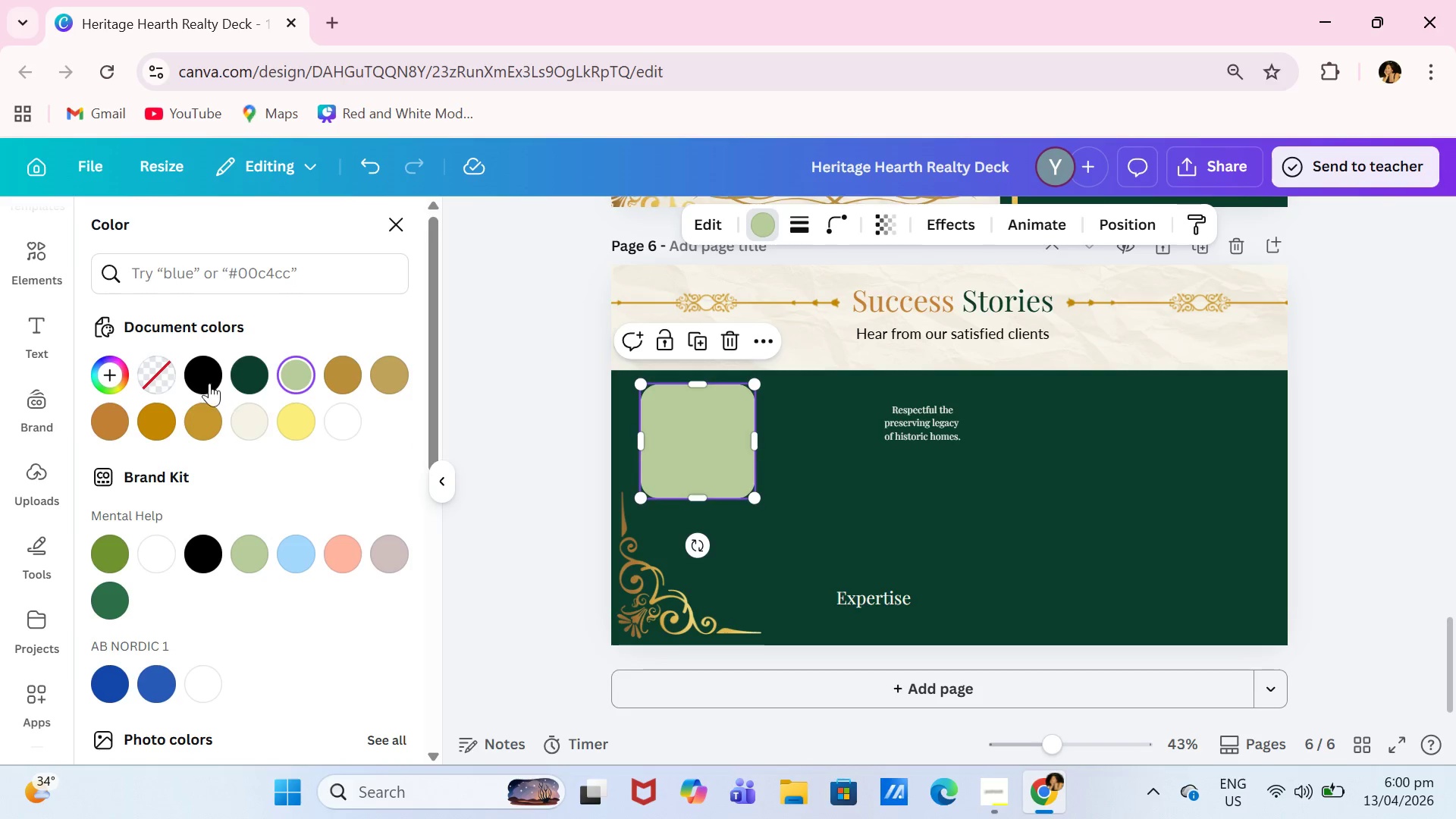 
left_click([156, 378])
 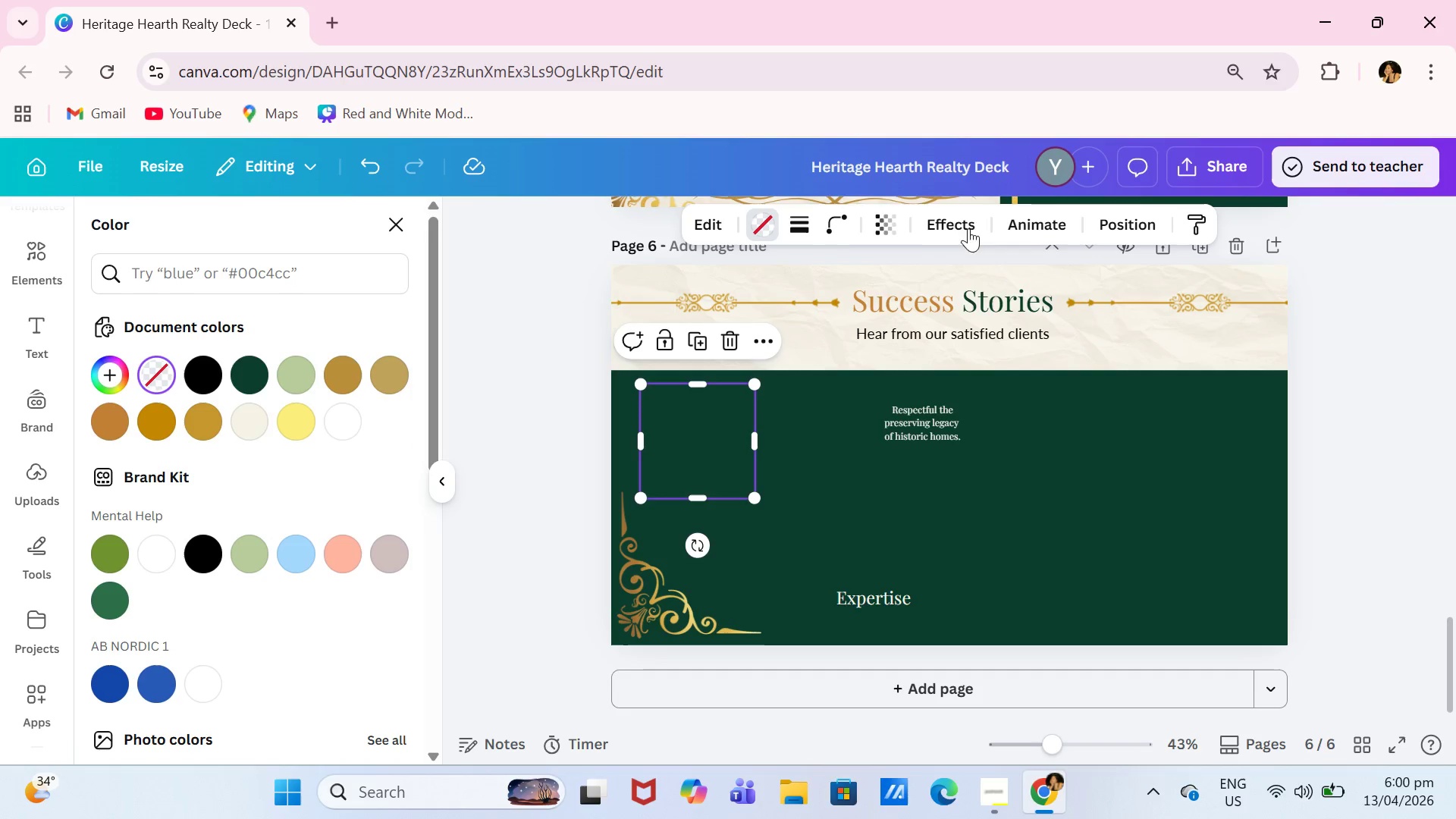 
left_click([766, 228])
 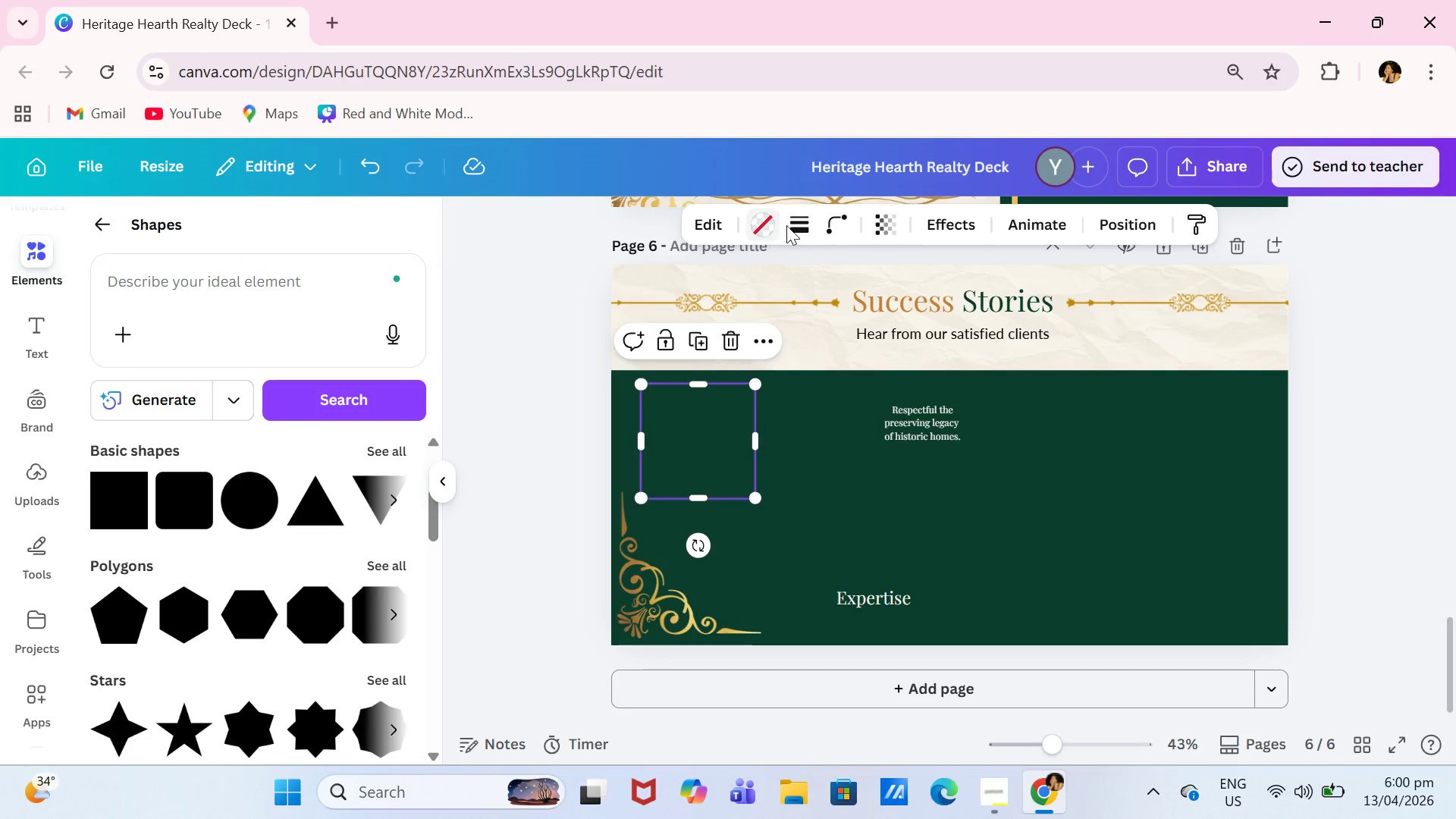 
left_click([798, 222])
 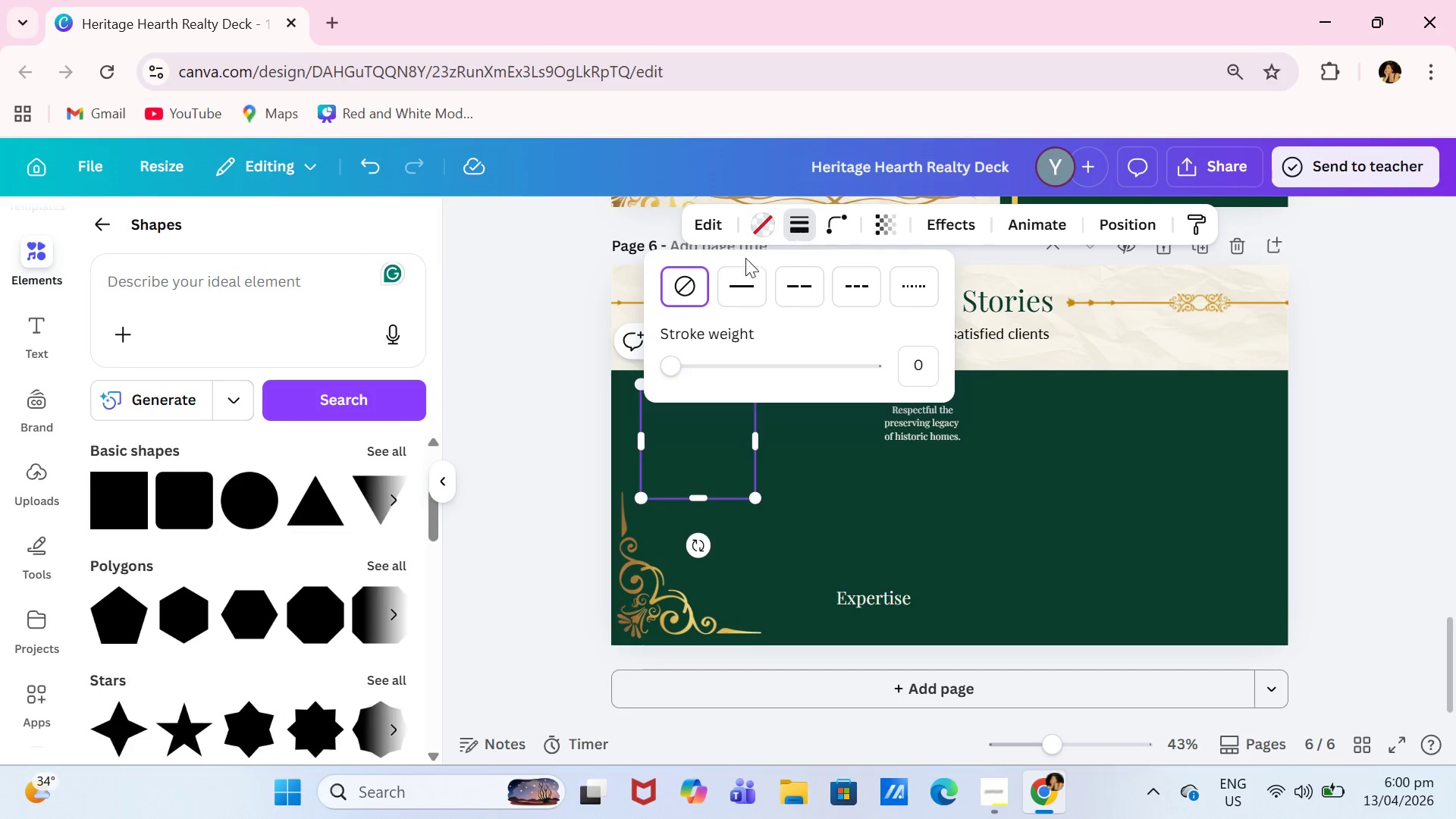 
left_click([739, 282])
 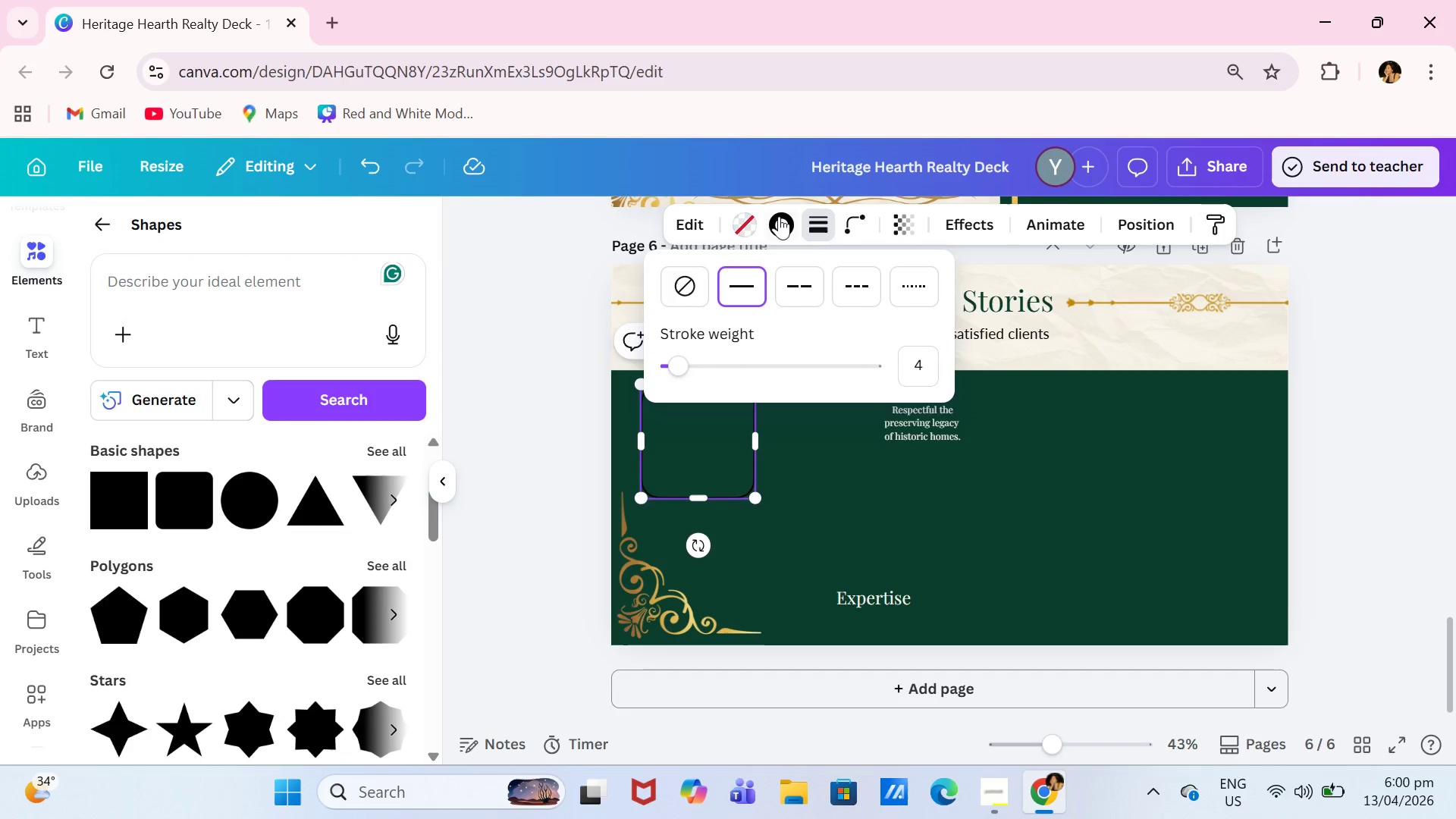 
left_click([779, 217])
 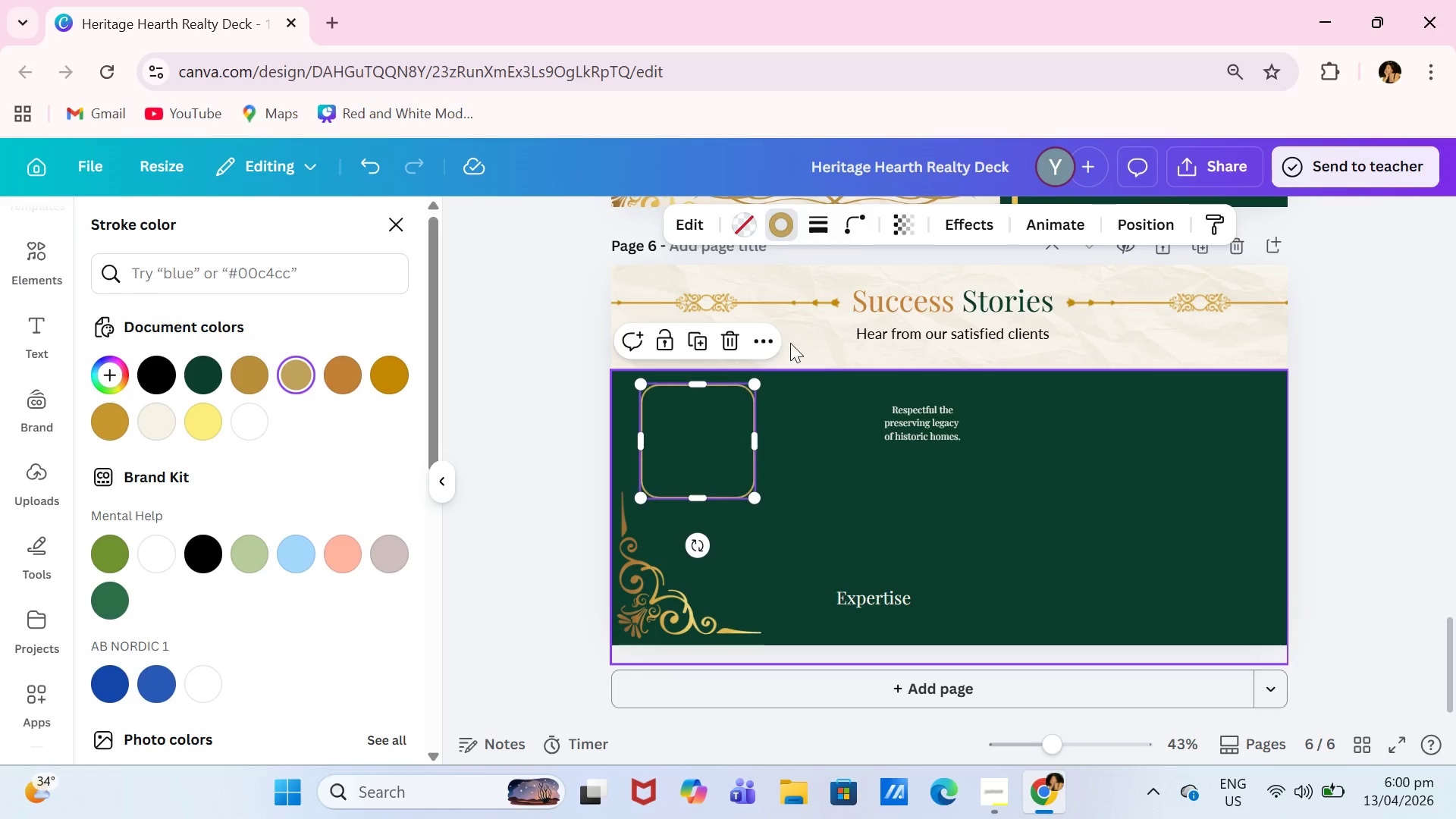 
left_click([783, 229])
 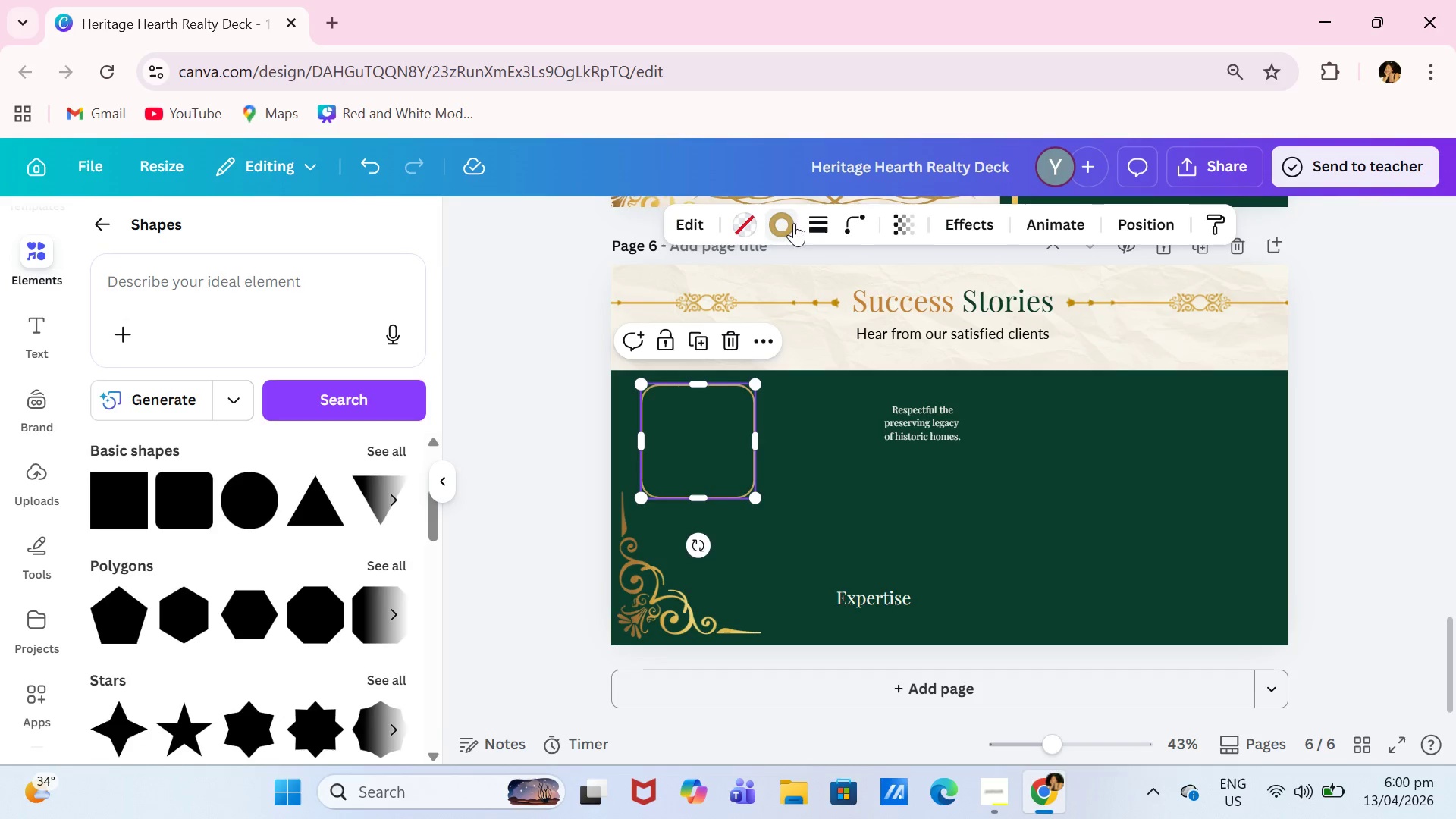 
left_click([827, 218])
 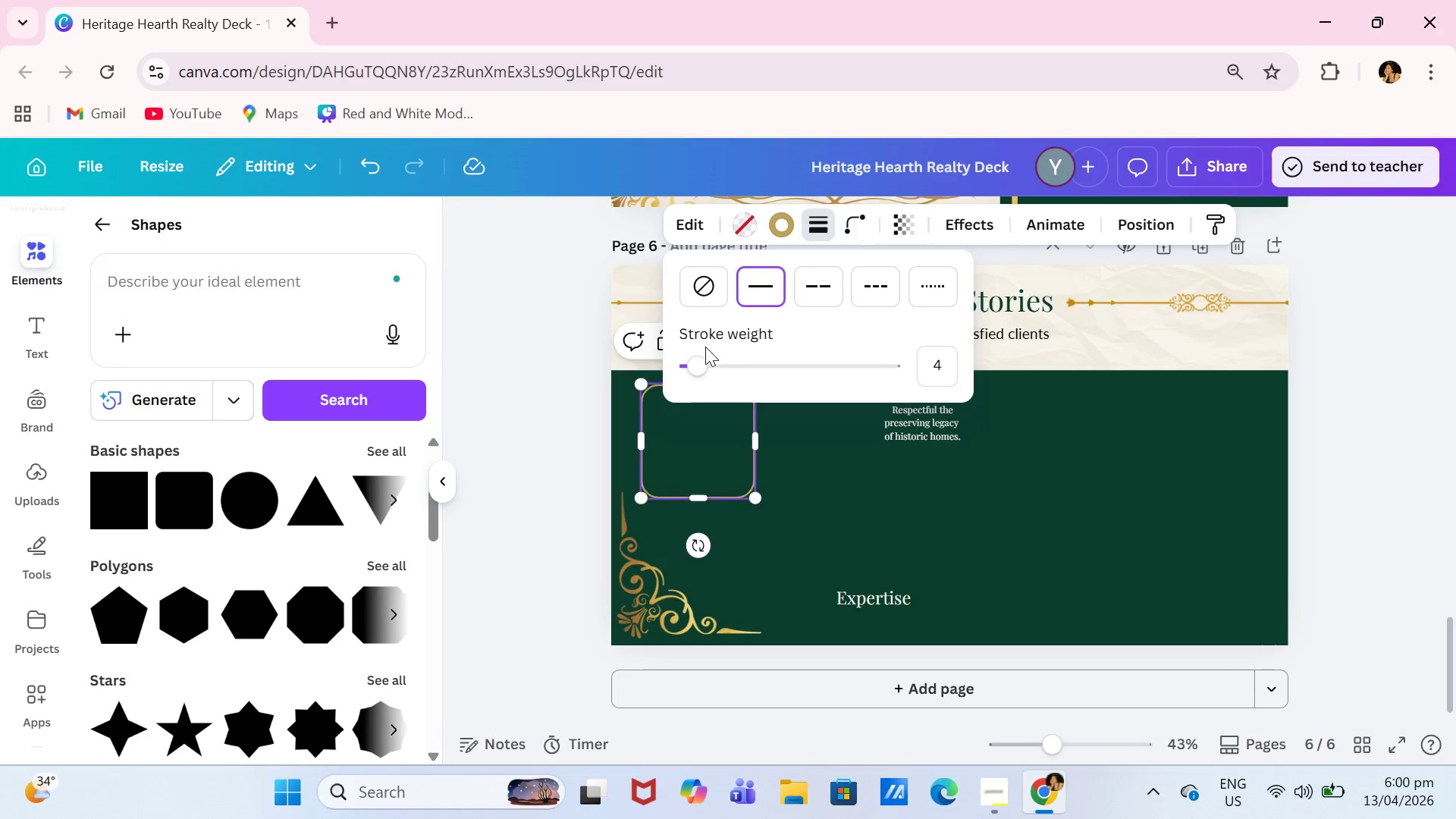 
left_click_drag(start_coordinate=[692, 366], to_coordinate=[689, 371])
 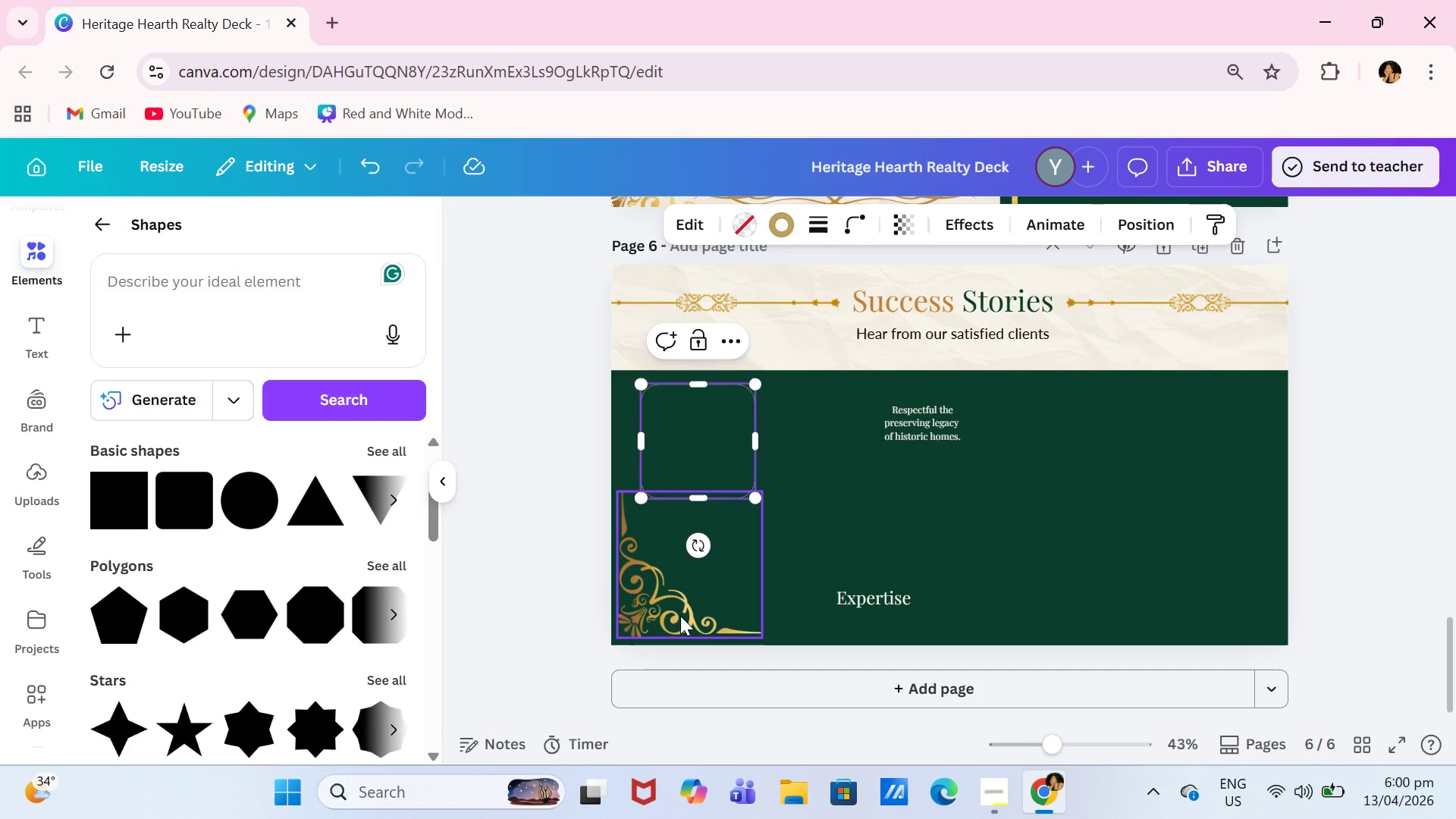 
left_click([650, 621])
 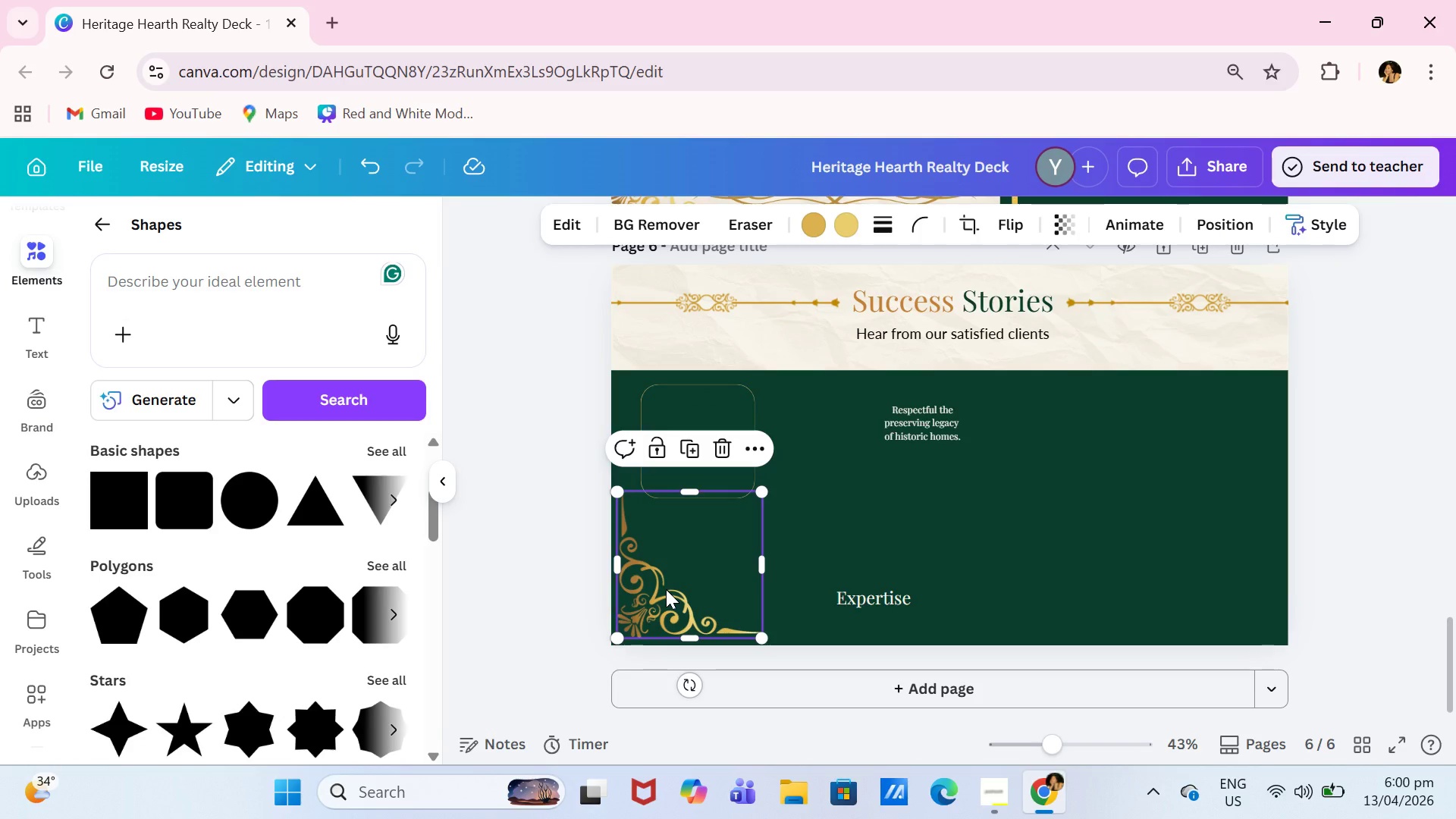 
key(Backspace)
 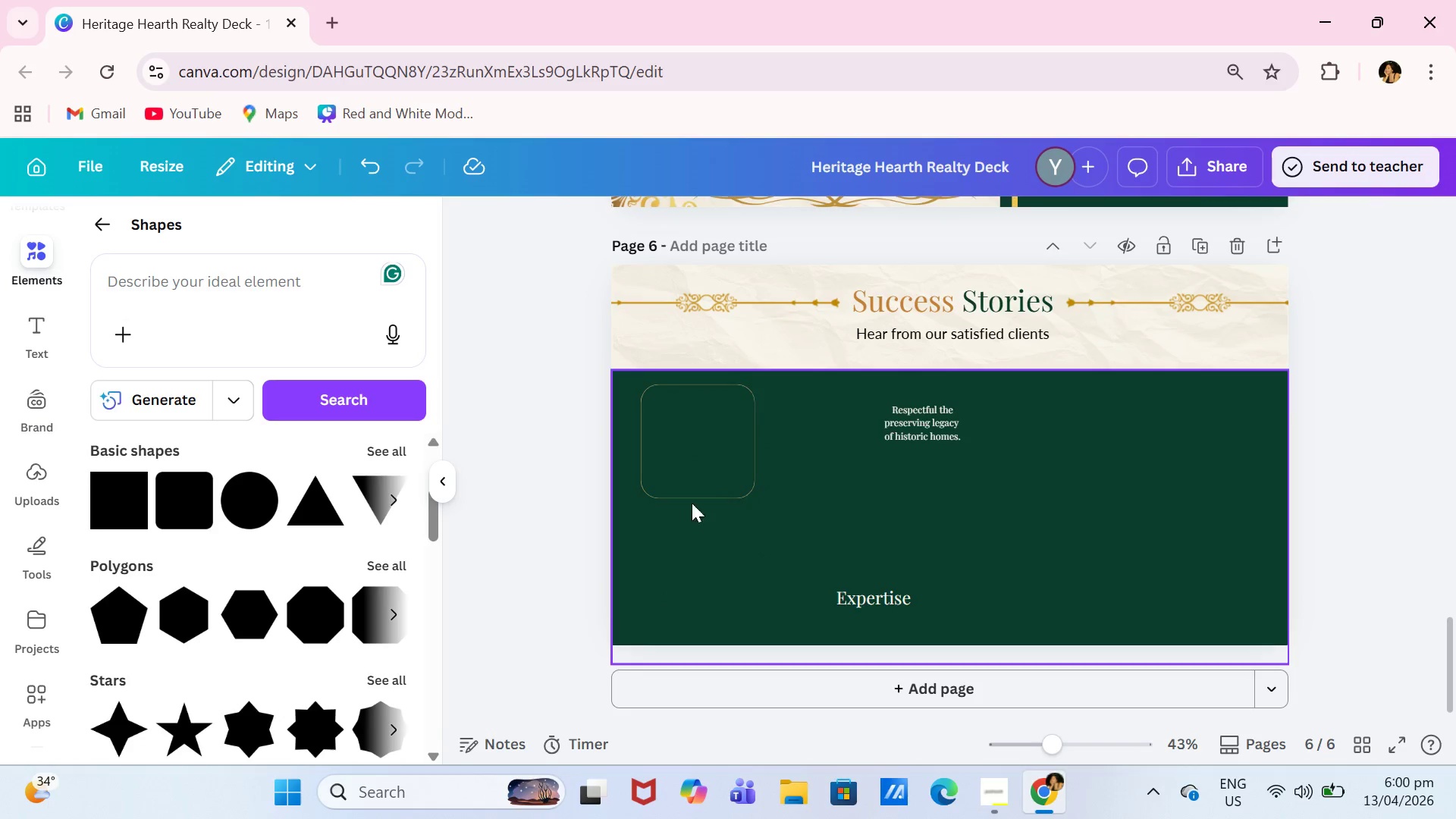 
left_click([692, 476])
 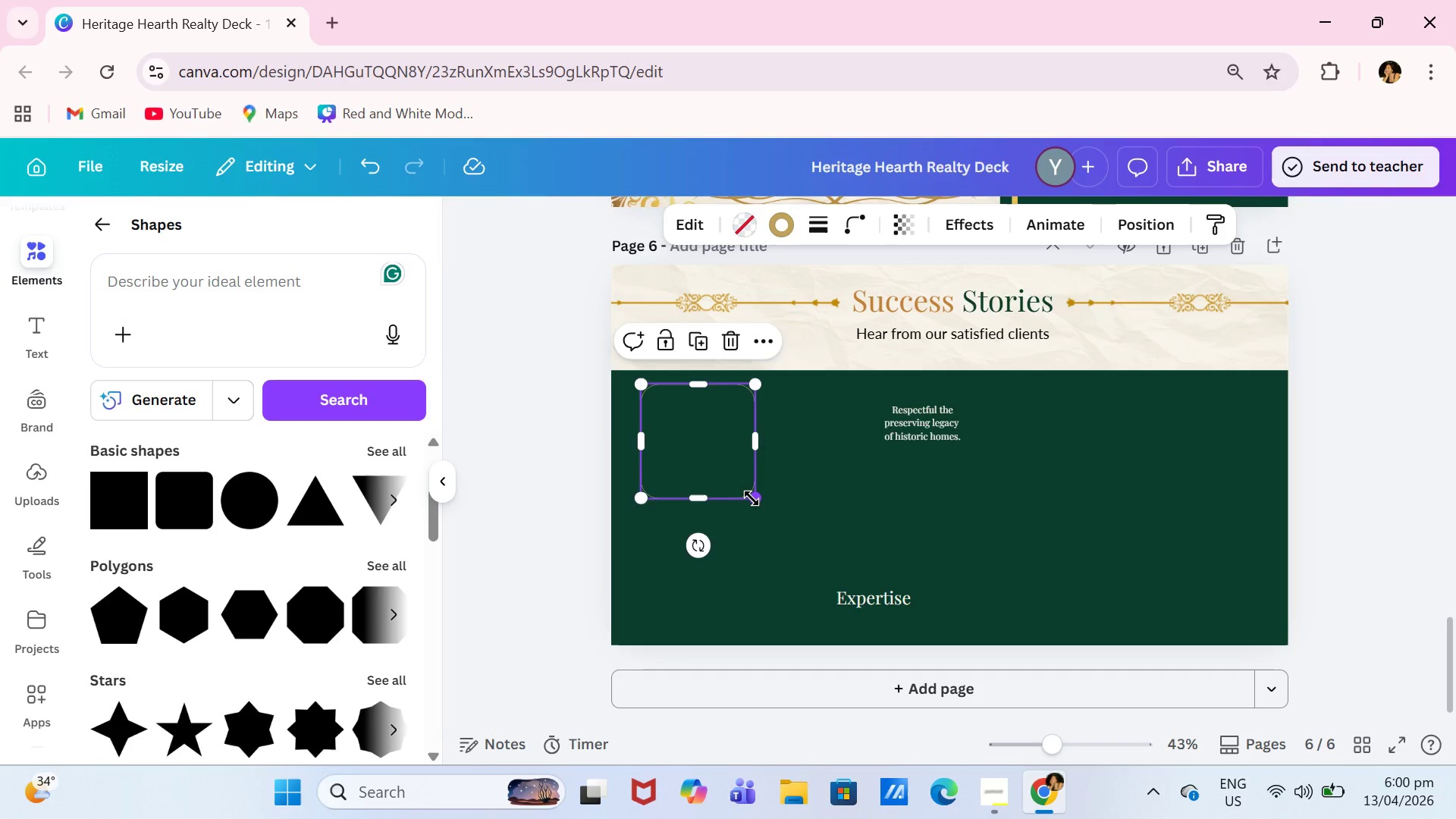 
left_click_drag(start_coordinate=[753, 499], to_coordinate=[825, 609])
 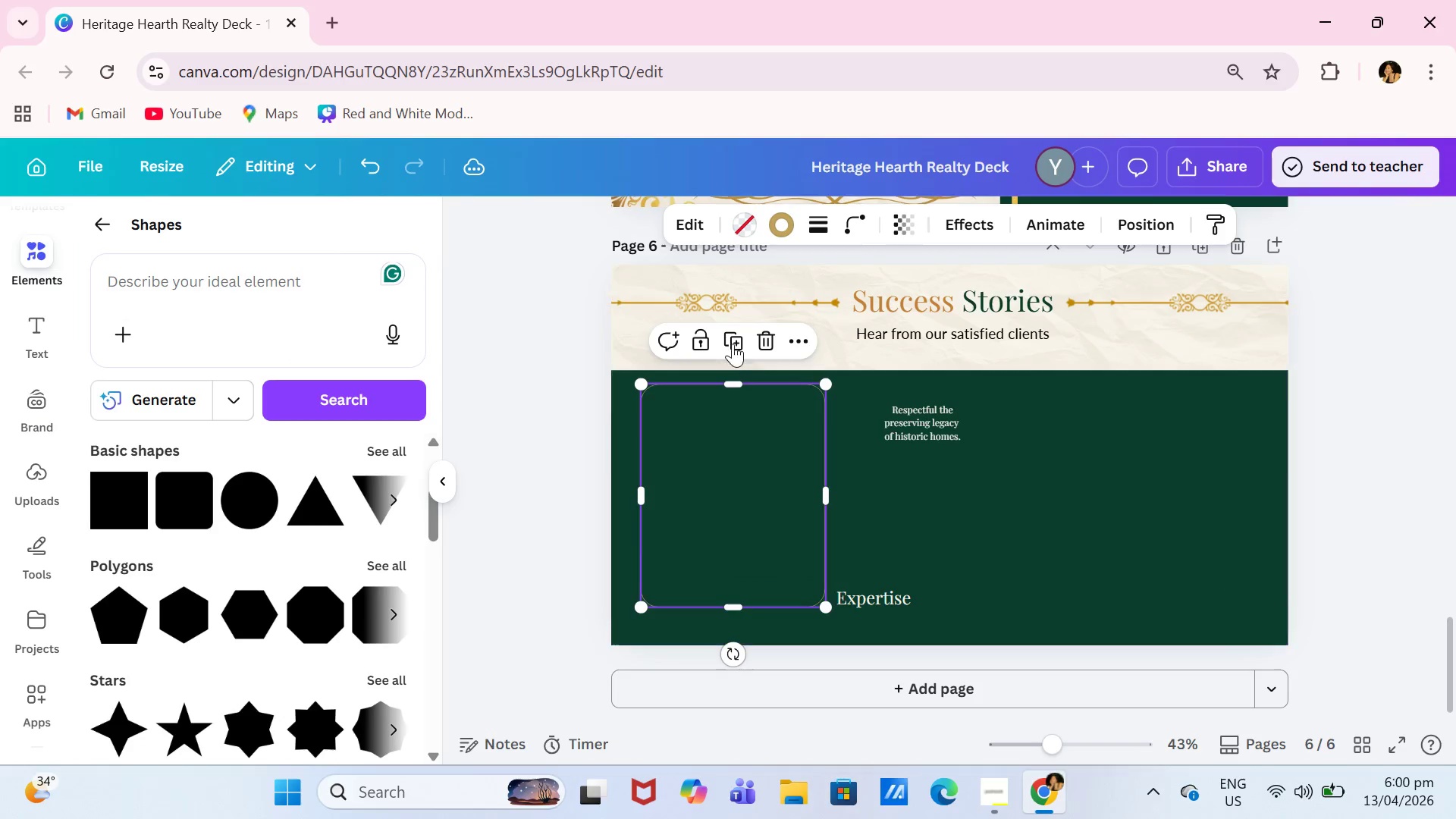 
left_click([732, 343])
 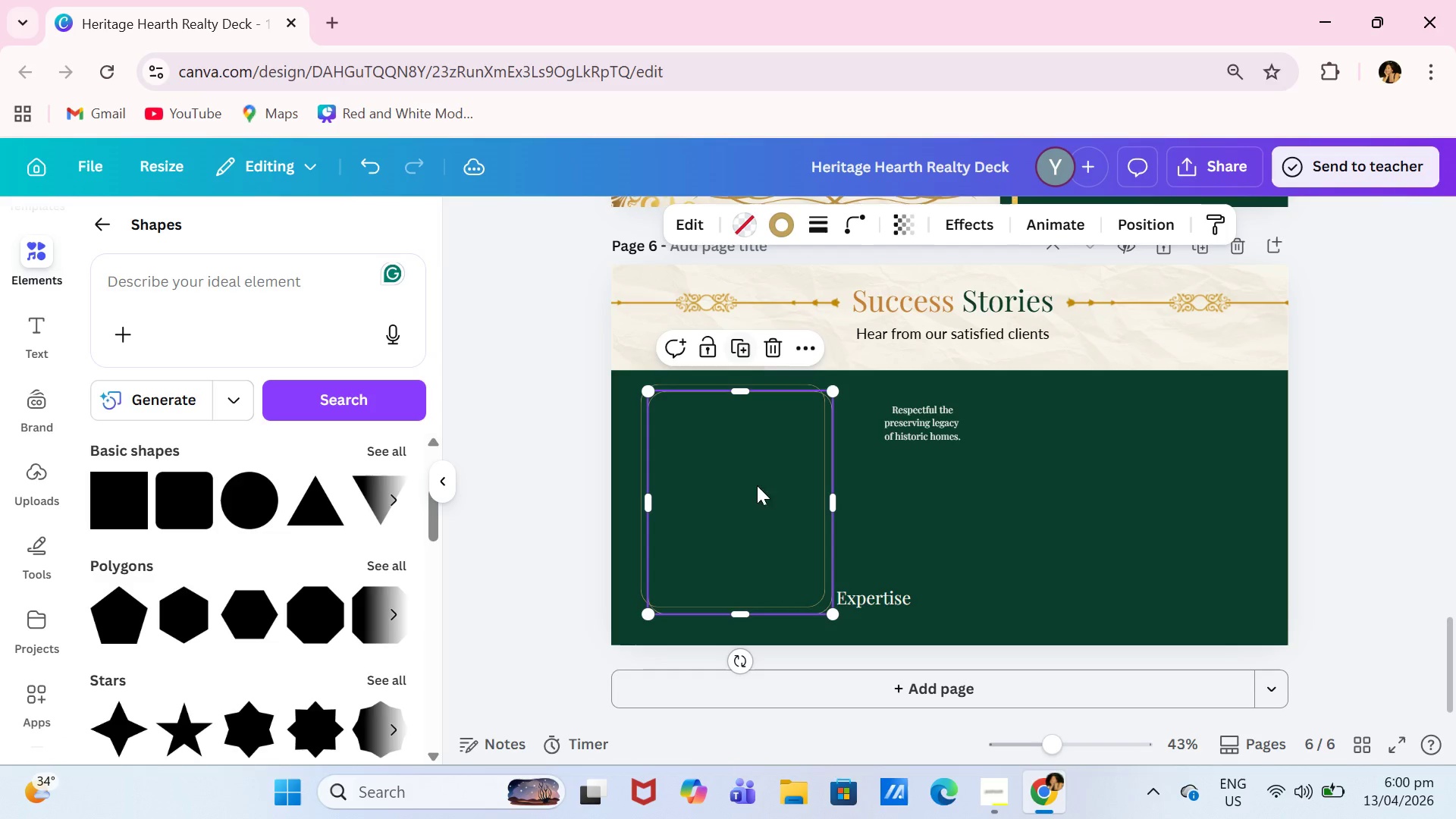 
left_click_drag(start_coordinate=[758, 504], to_coordinate=[959, 500])
 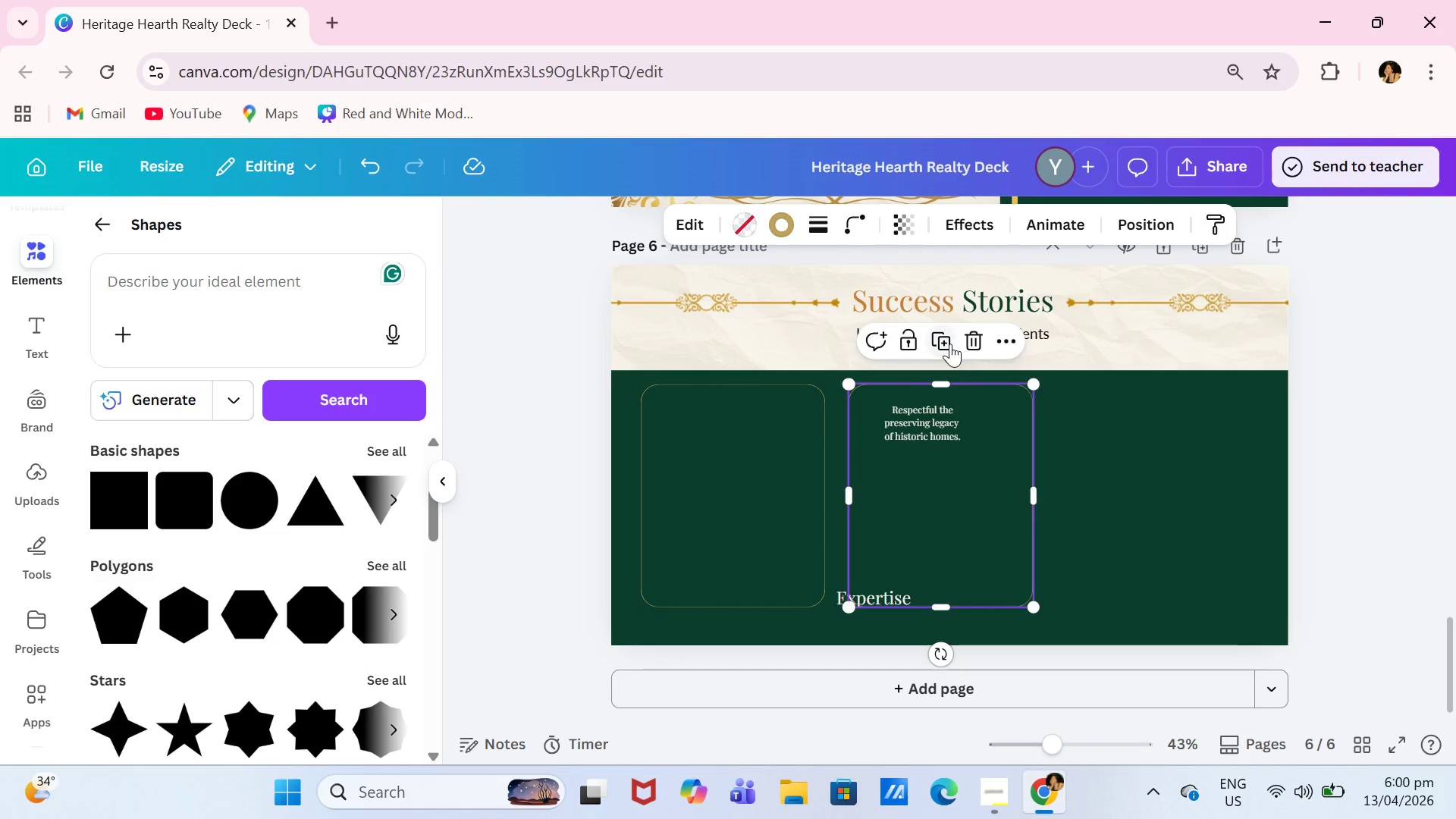 
left_click([946, 344])
 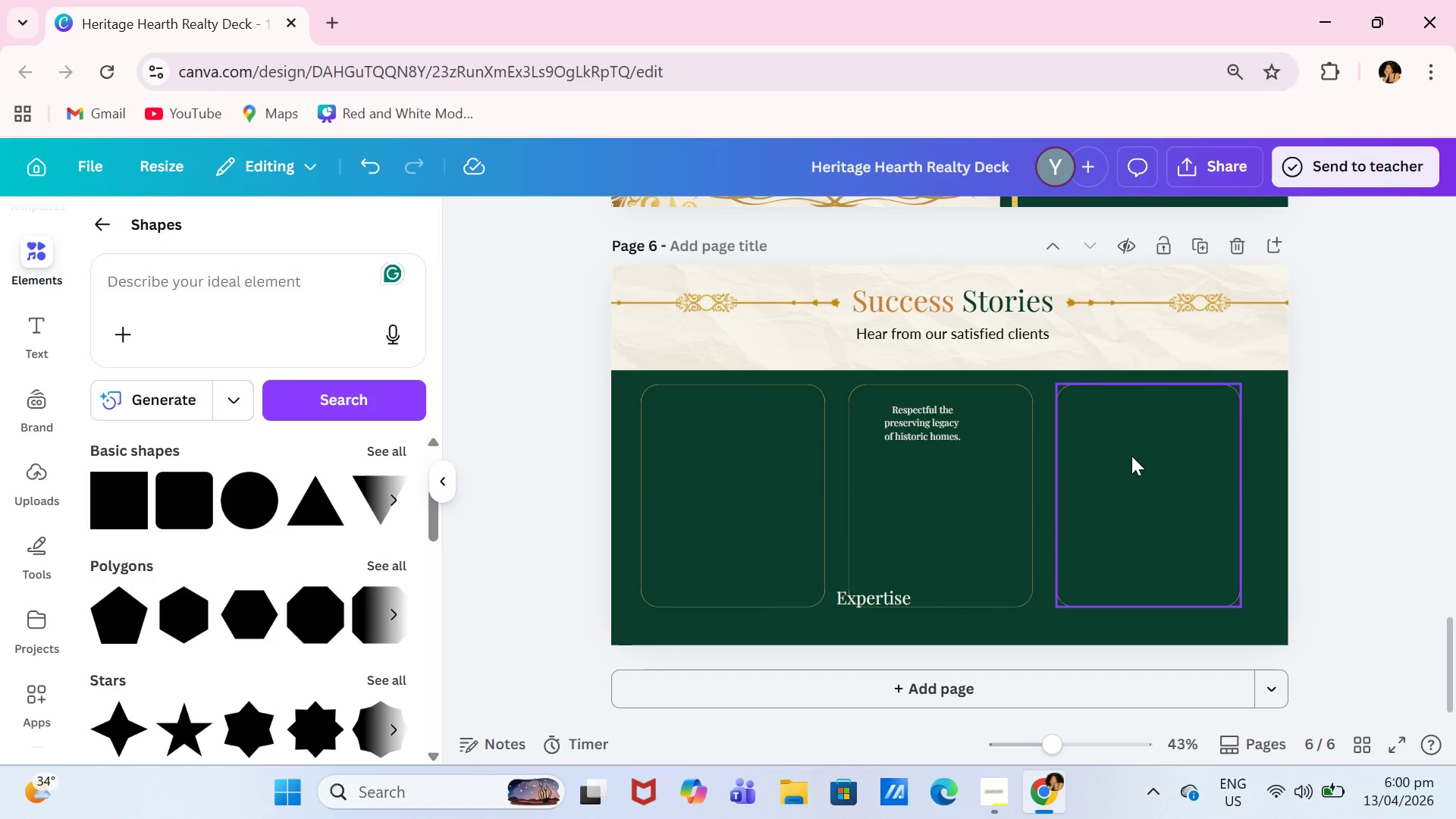 
left_click_drag(start_coordinate=[1142, 457], to_coordinate=[1156, 457])
 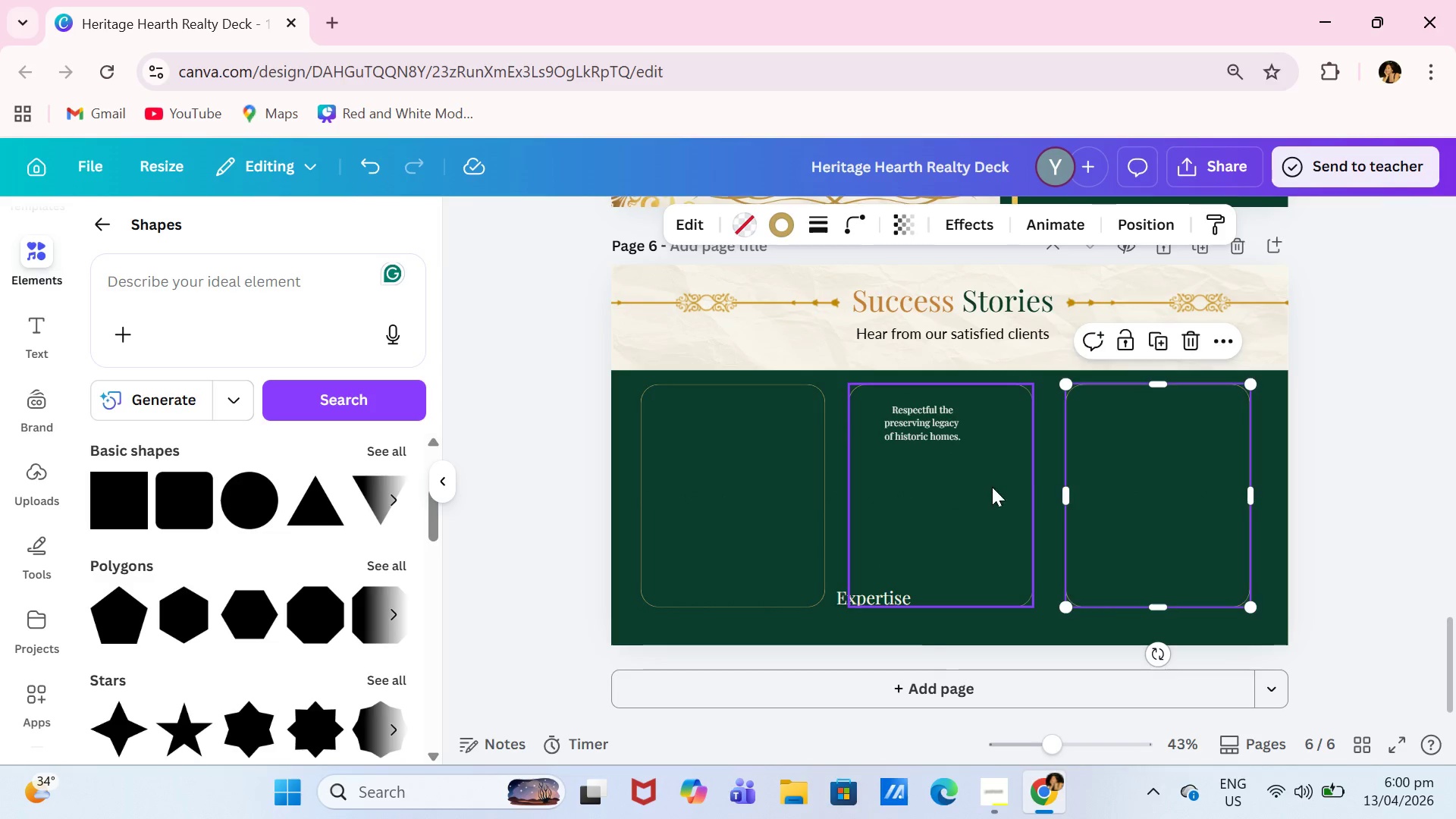 
left_click_drag(start_coordinate=[992, 487], to_coordinate=[1003, 487])
 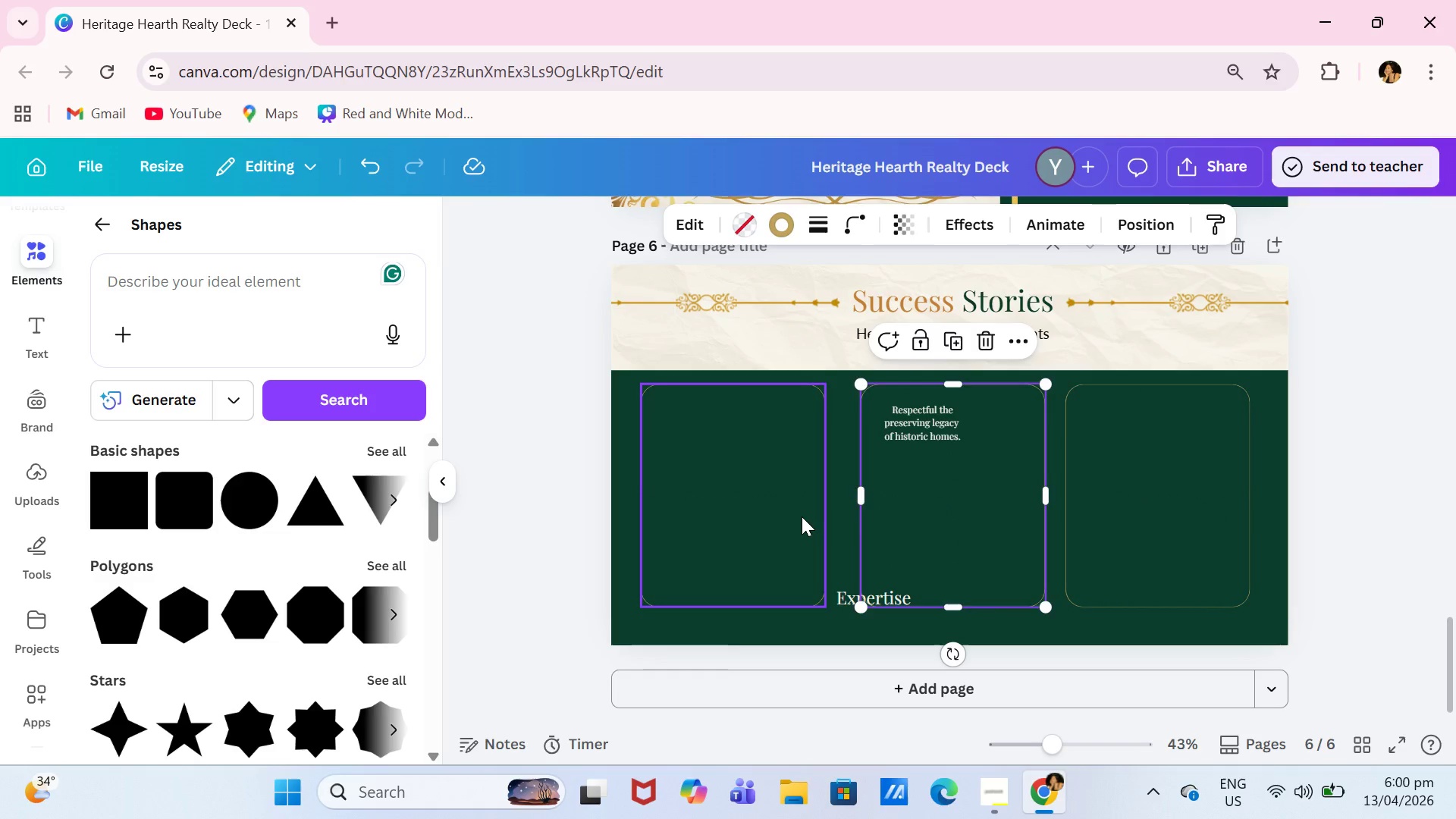 
left_click_drag(start_coordinate=[802, 516], to_coordinate=[814, 516])
 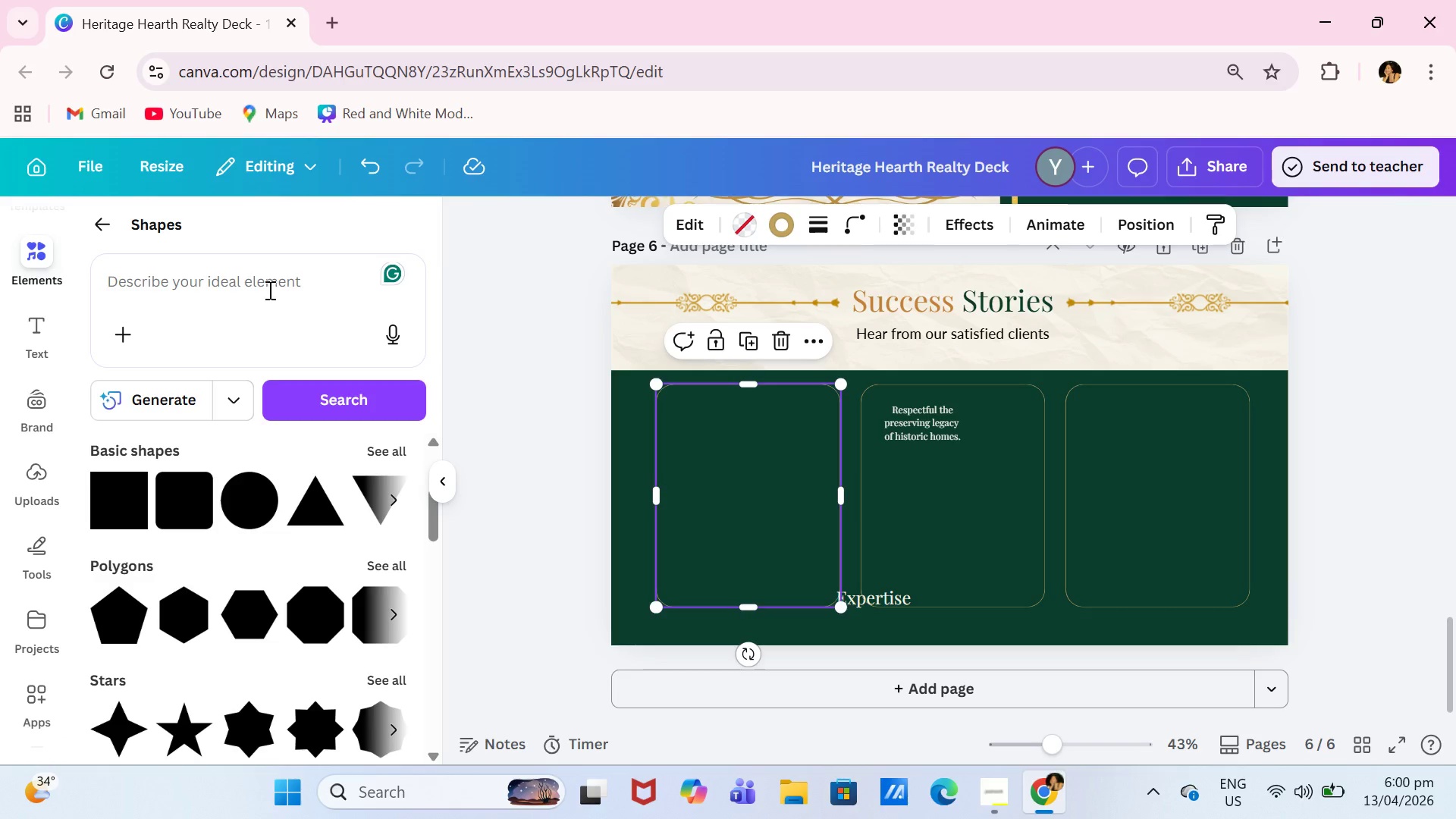 
left_click([102, 229])
 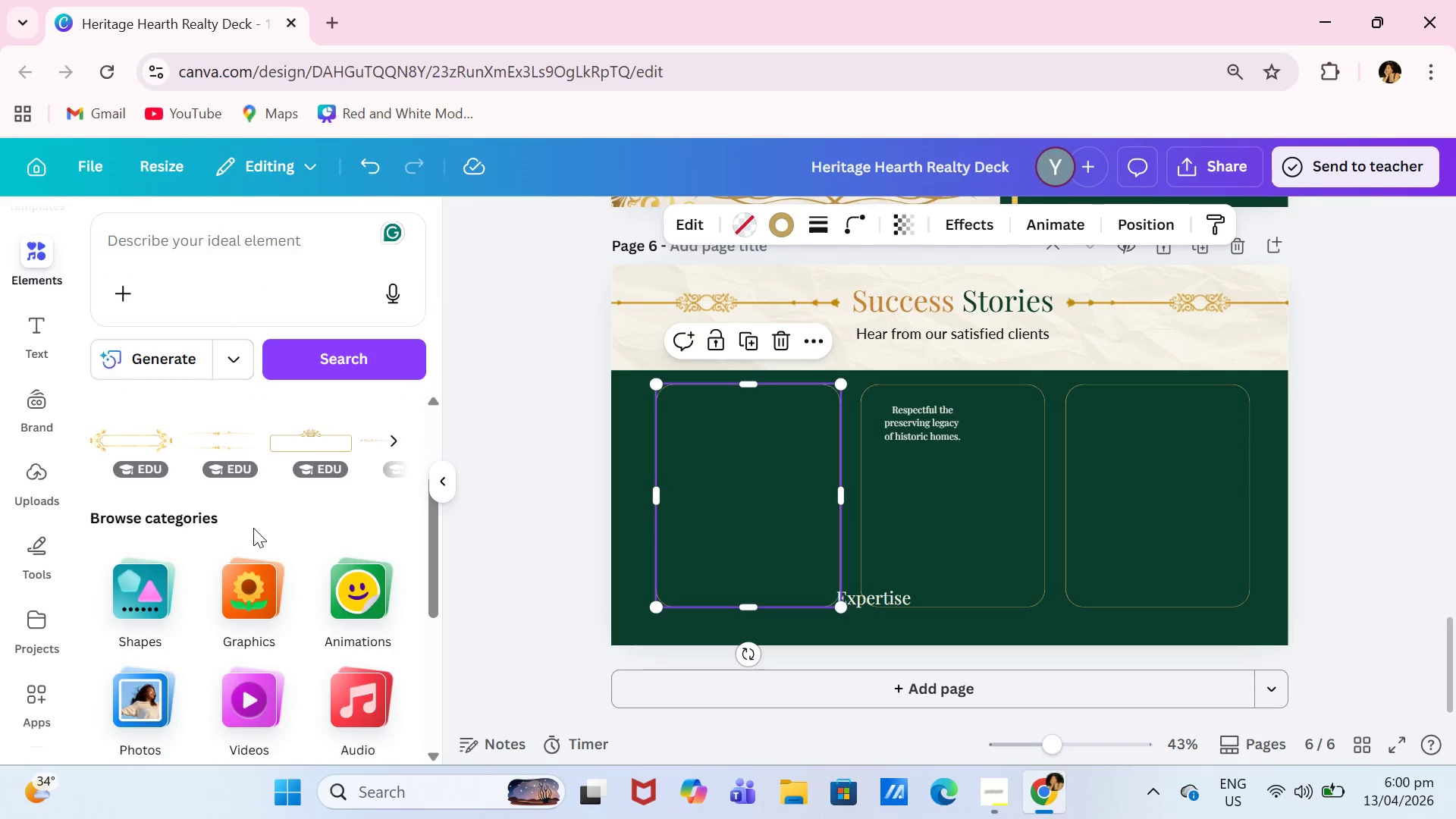 
scroll: coordinate [249, 537], scroll_direction: down, amount: 2.0
 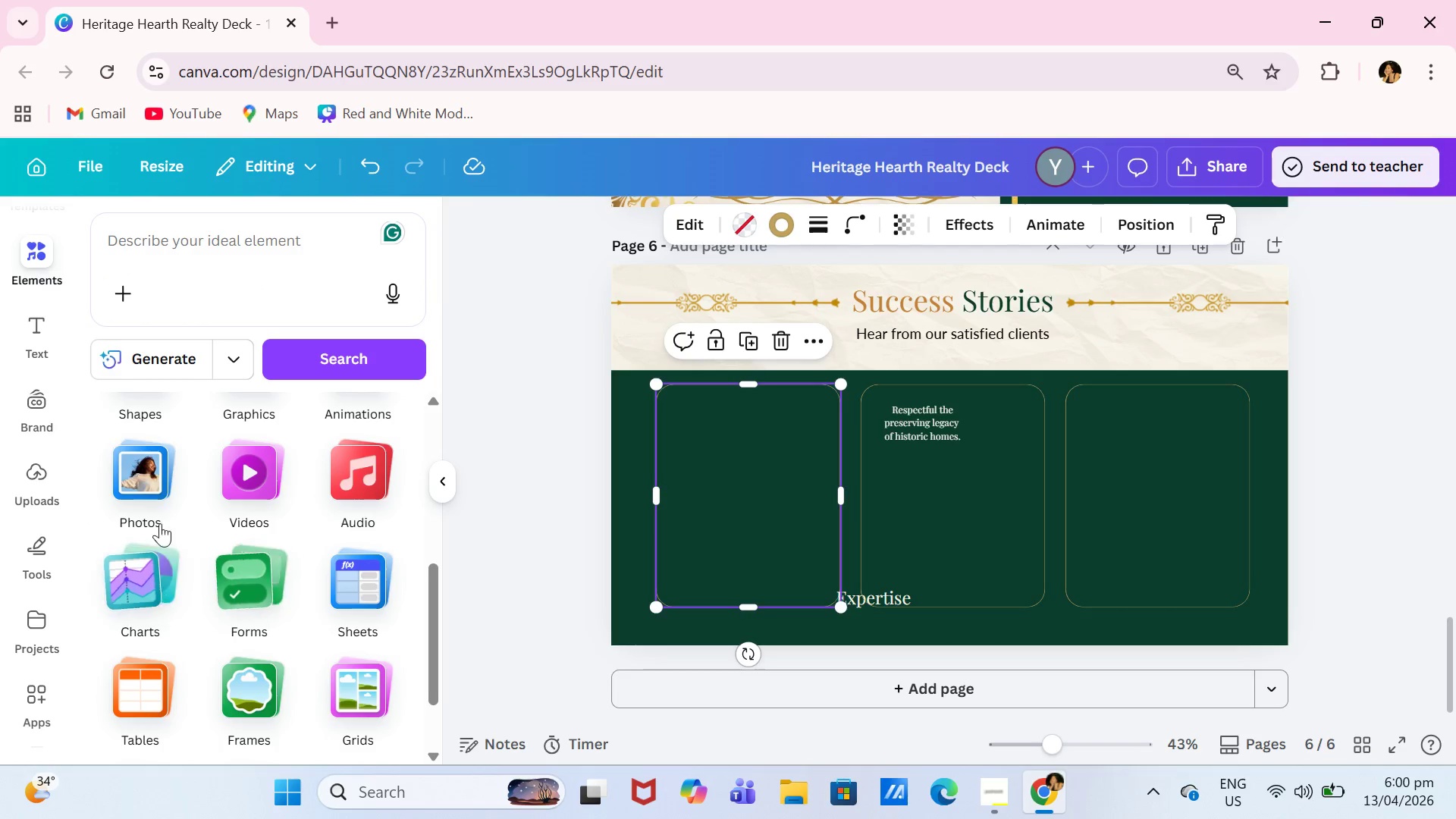 
left_click([155, 494])
 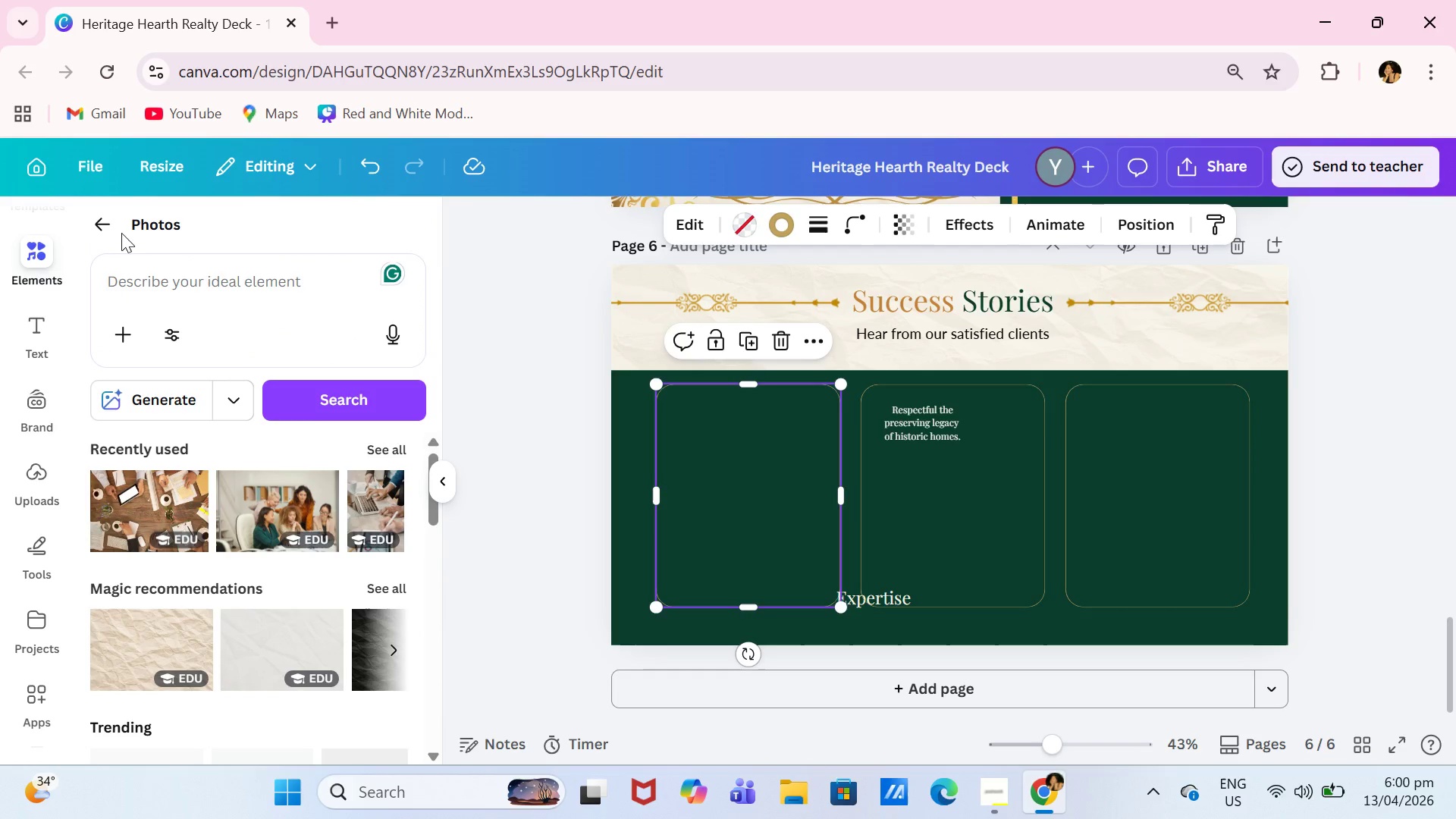 
left_click([108, 228])
 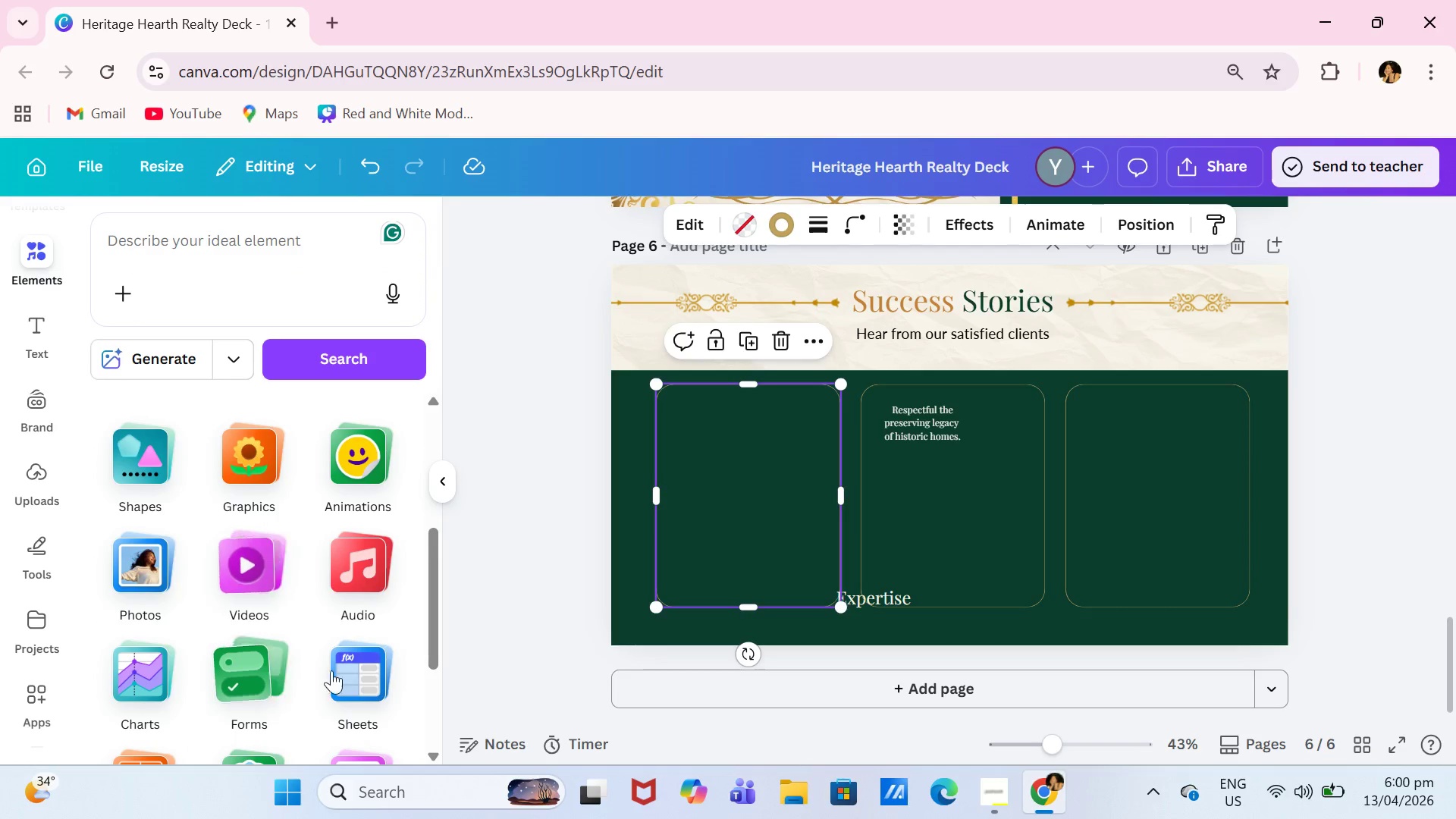 
scroll: coordinate [334, 684], scroll_direction: down, amount: 1.0
 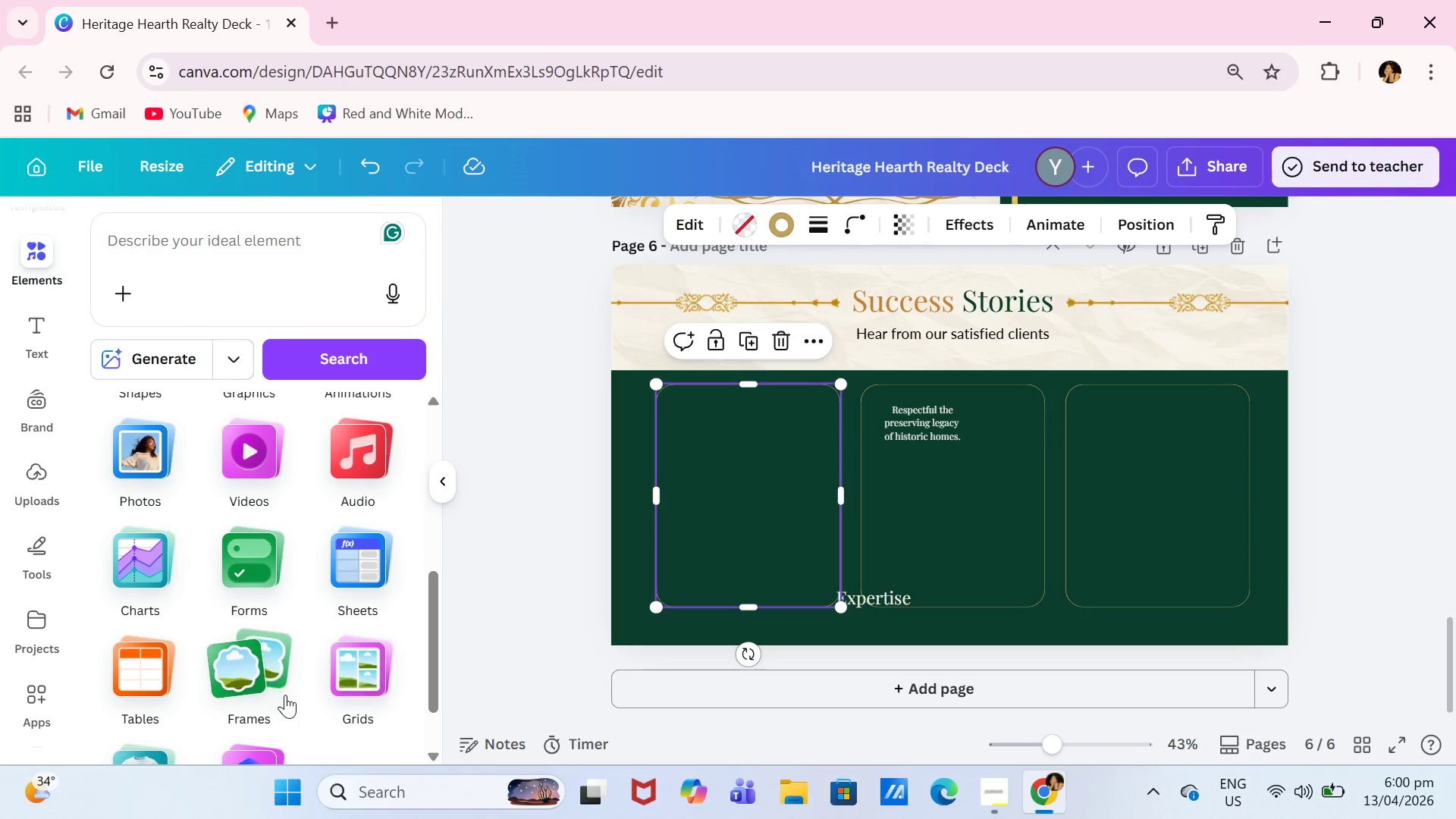 
left_click([262, 682])
 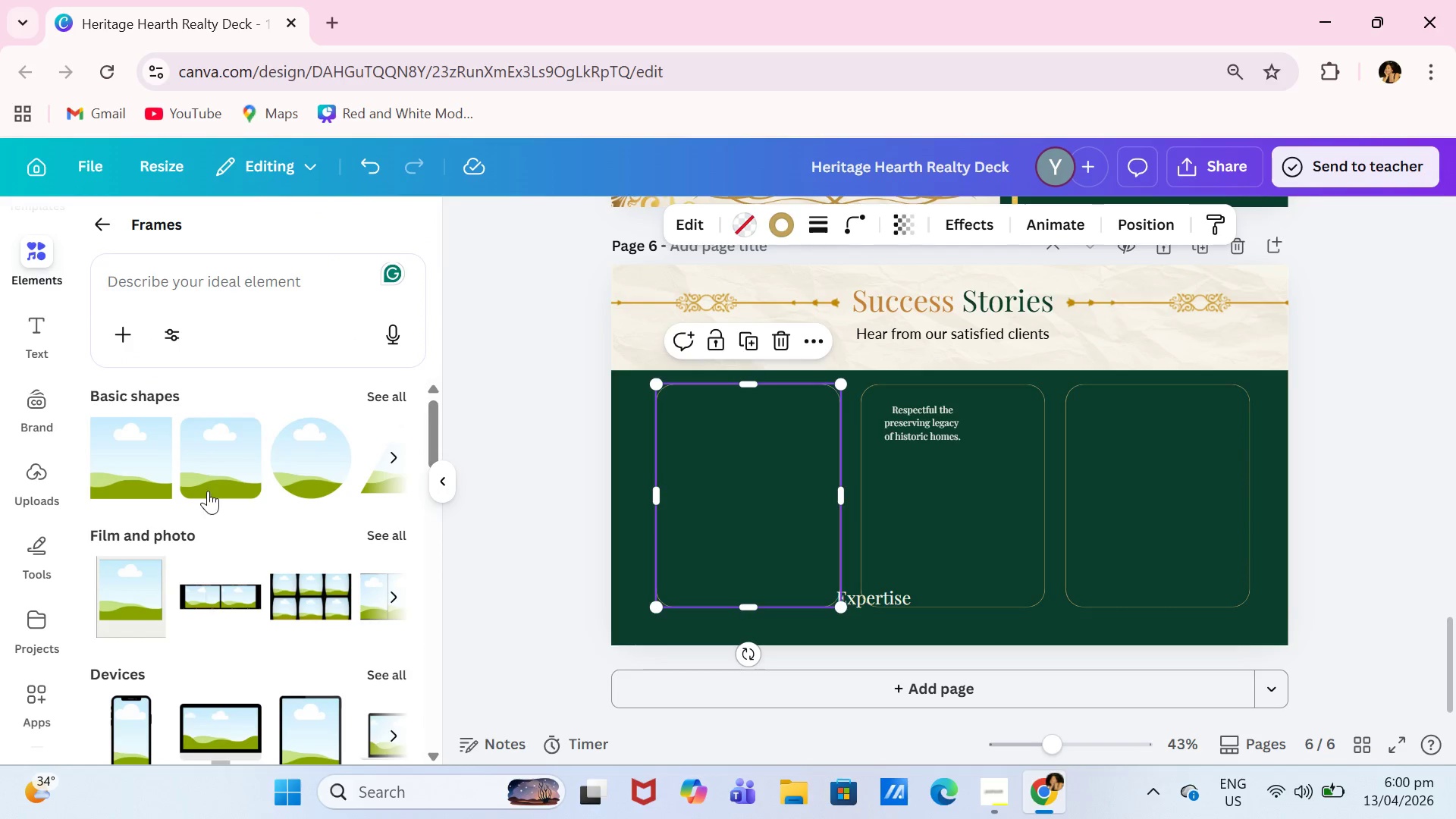 
left_click([218, 463])
 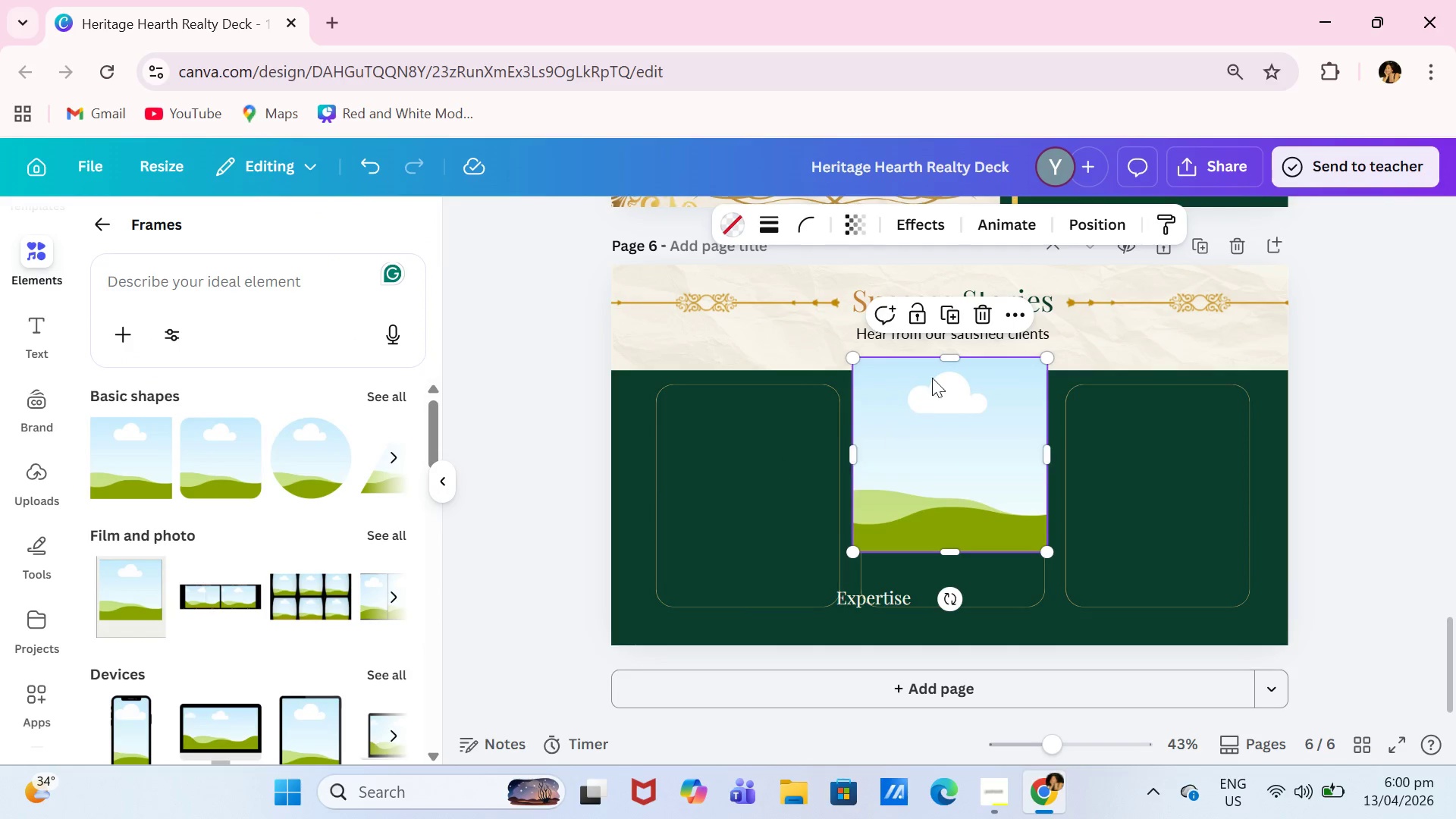 
left_click_drag(start_coordinate=[950, 414], to_coordinate=[755, 439])
 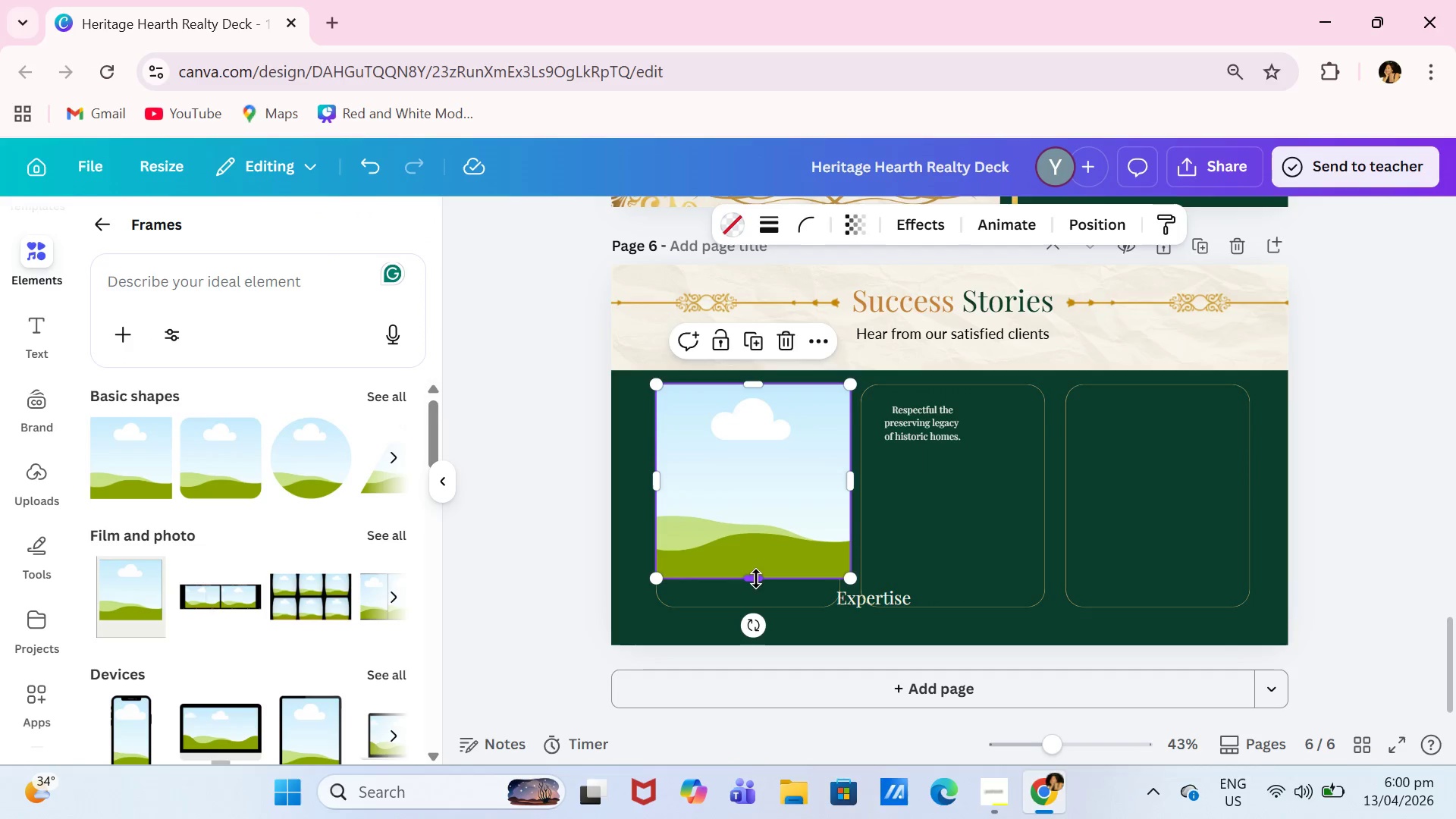 
left_click_drag(start_coordinate=[756, 579], to_coordinate=[761, 498])
 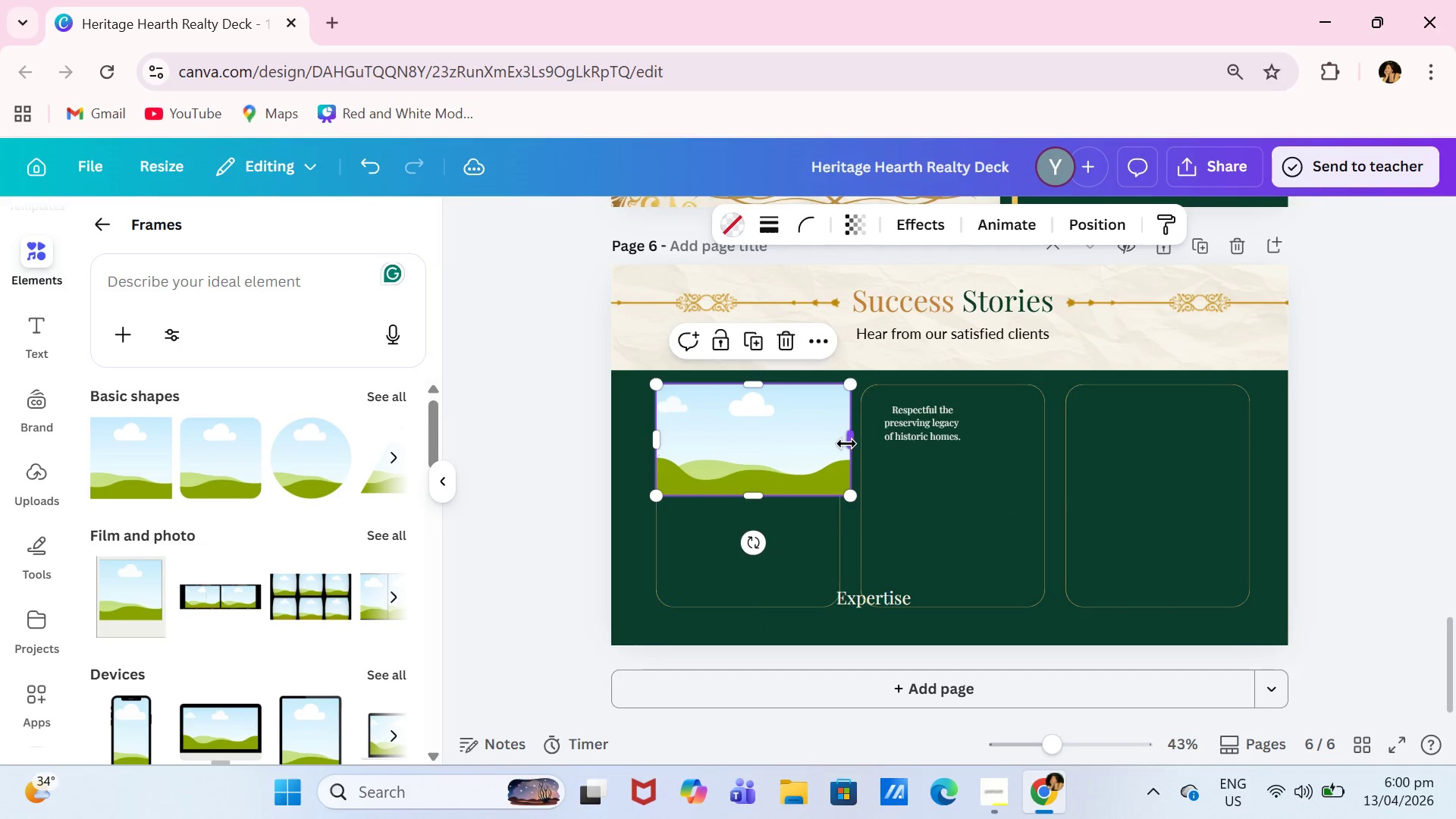 
left_click_drag(start_coordinate=[849, 442], to_coordinate=[836, 443])
 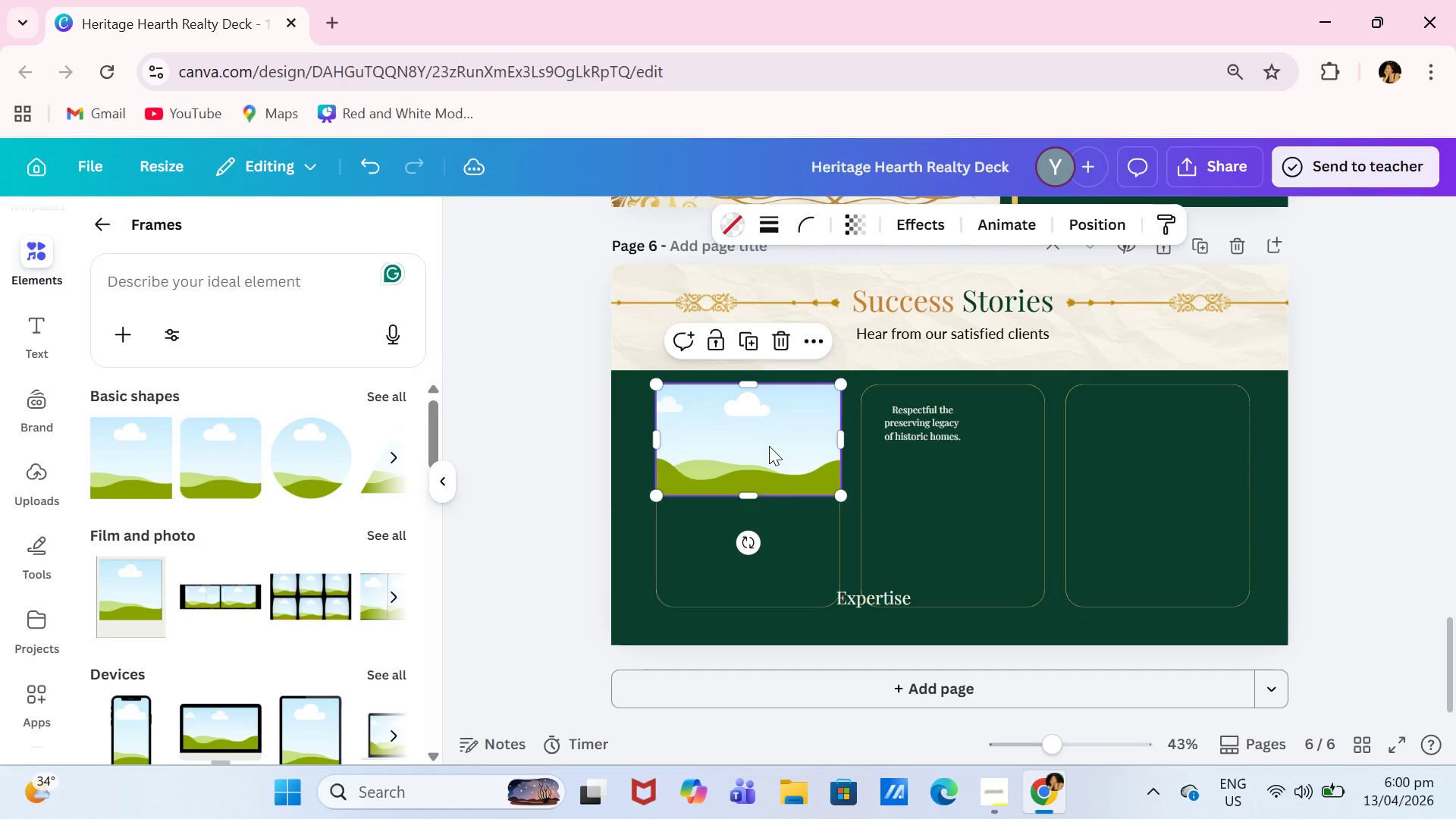 
left_click_drag(start_coordinate=[768, 446], to_coordinate=[773, 450])
 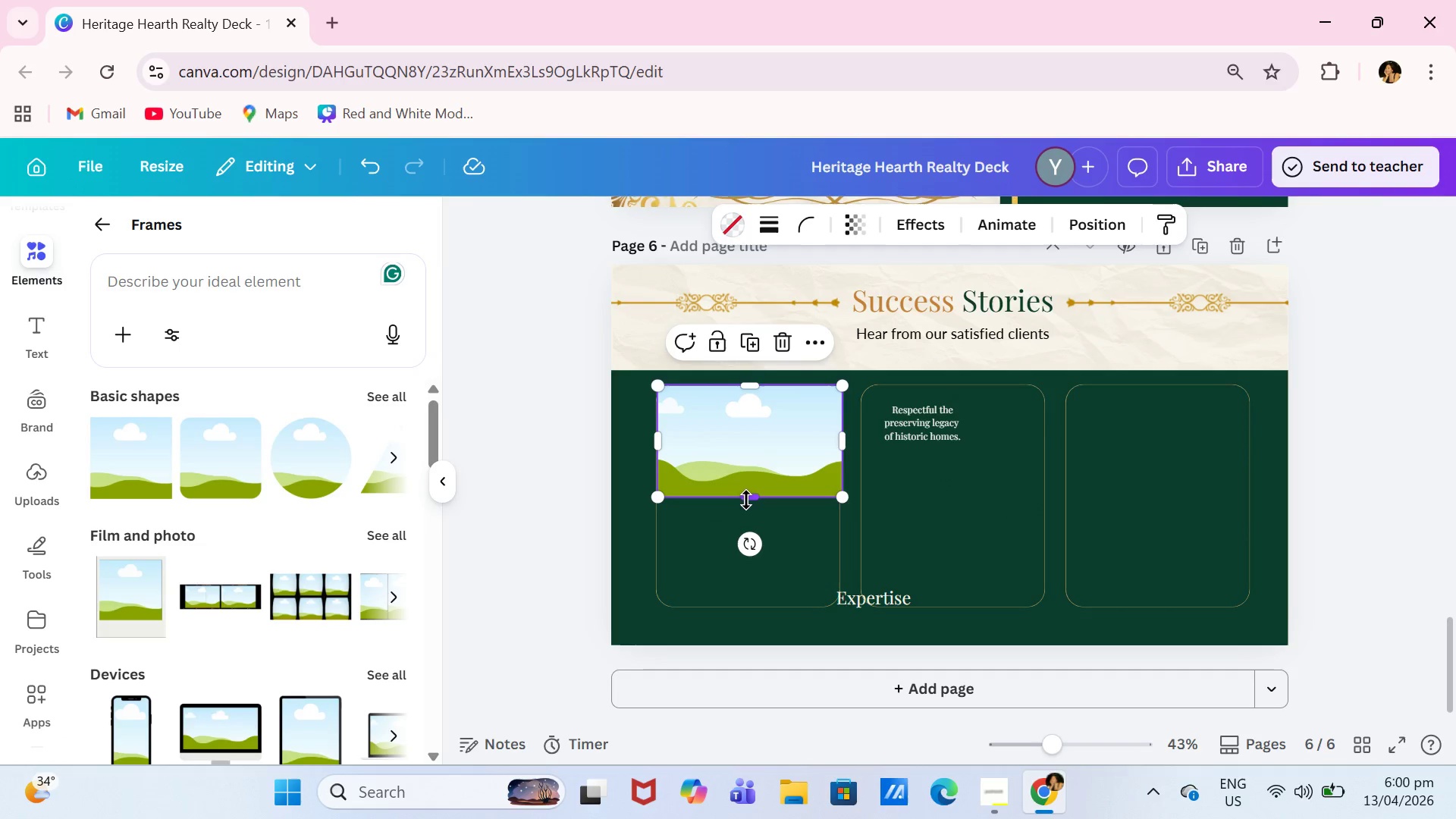 
left_click_drag(start_coordinate=[746, 500], to_coordinate=[746, 510])
 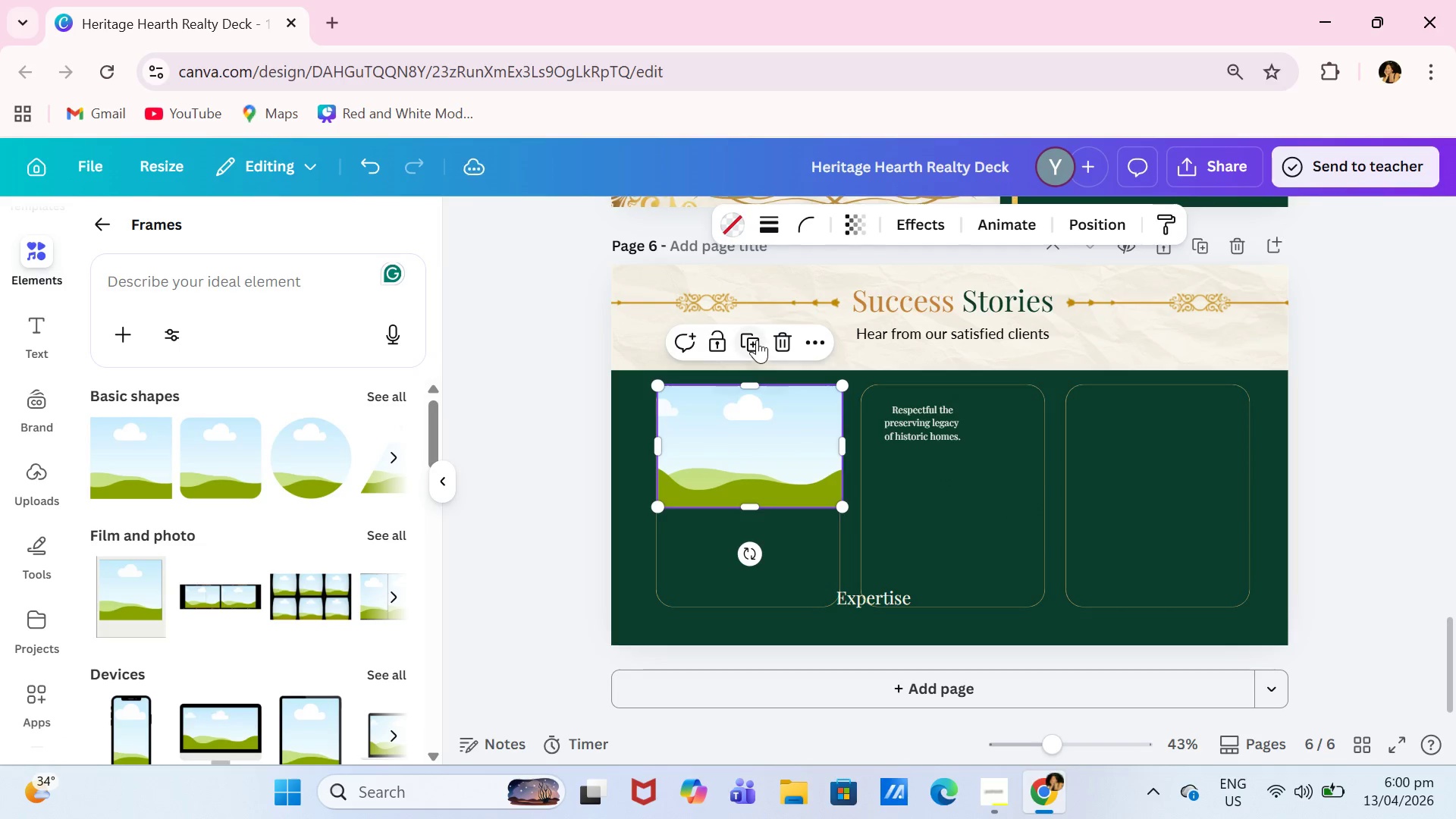 
left_click([757, 340])
 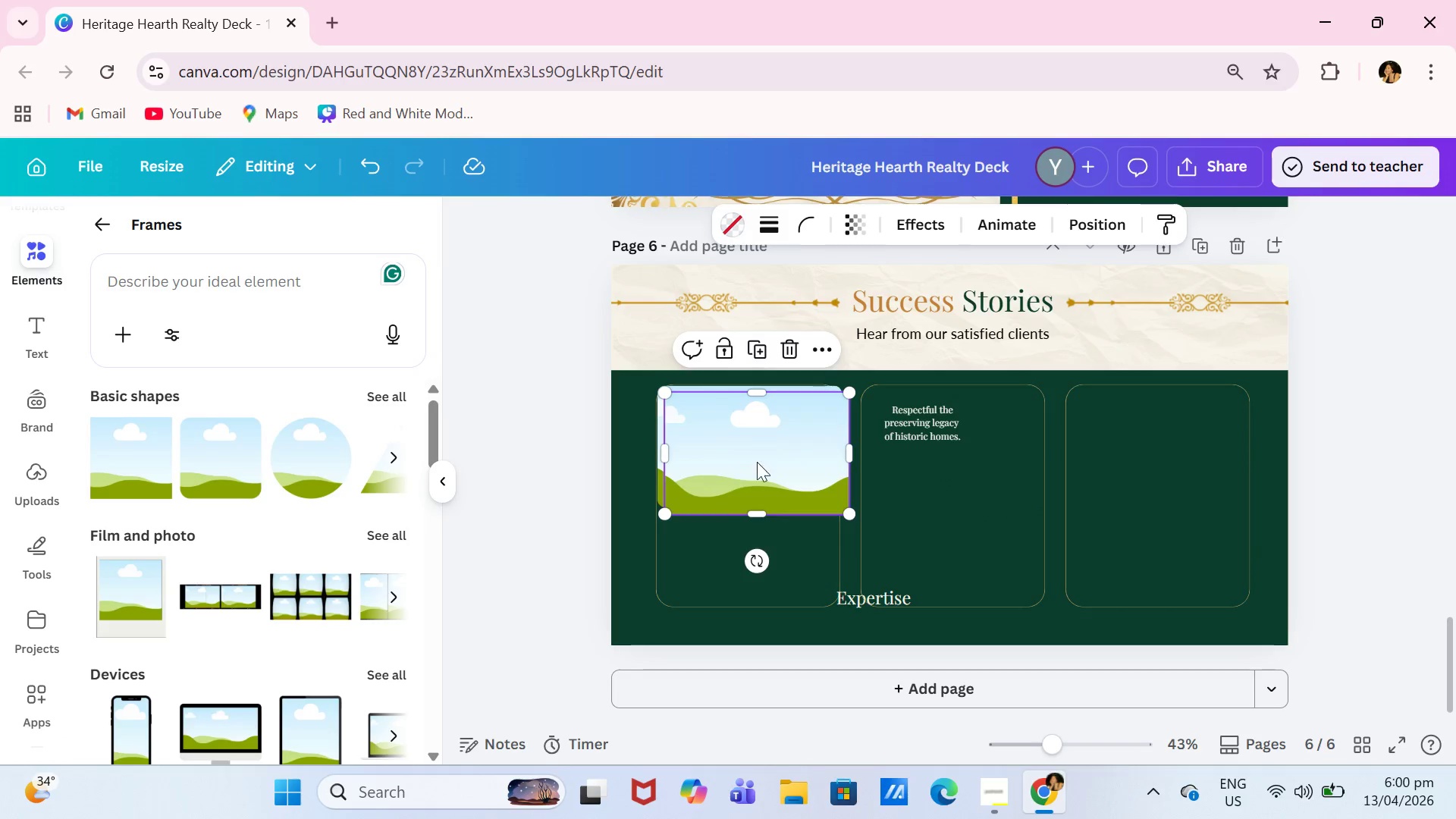 
left_click_drag(start_coordinate=[755, 471], to_coordinate=[999, 535])
 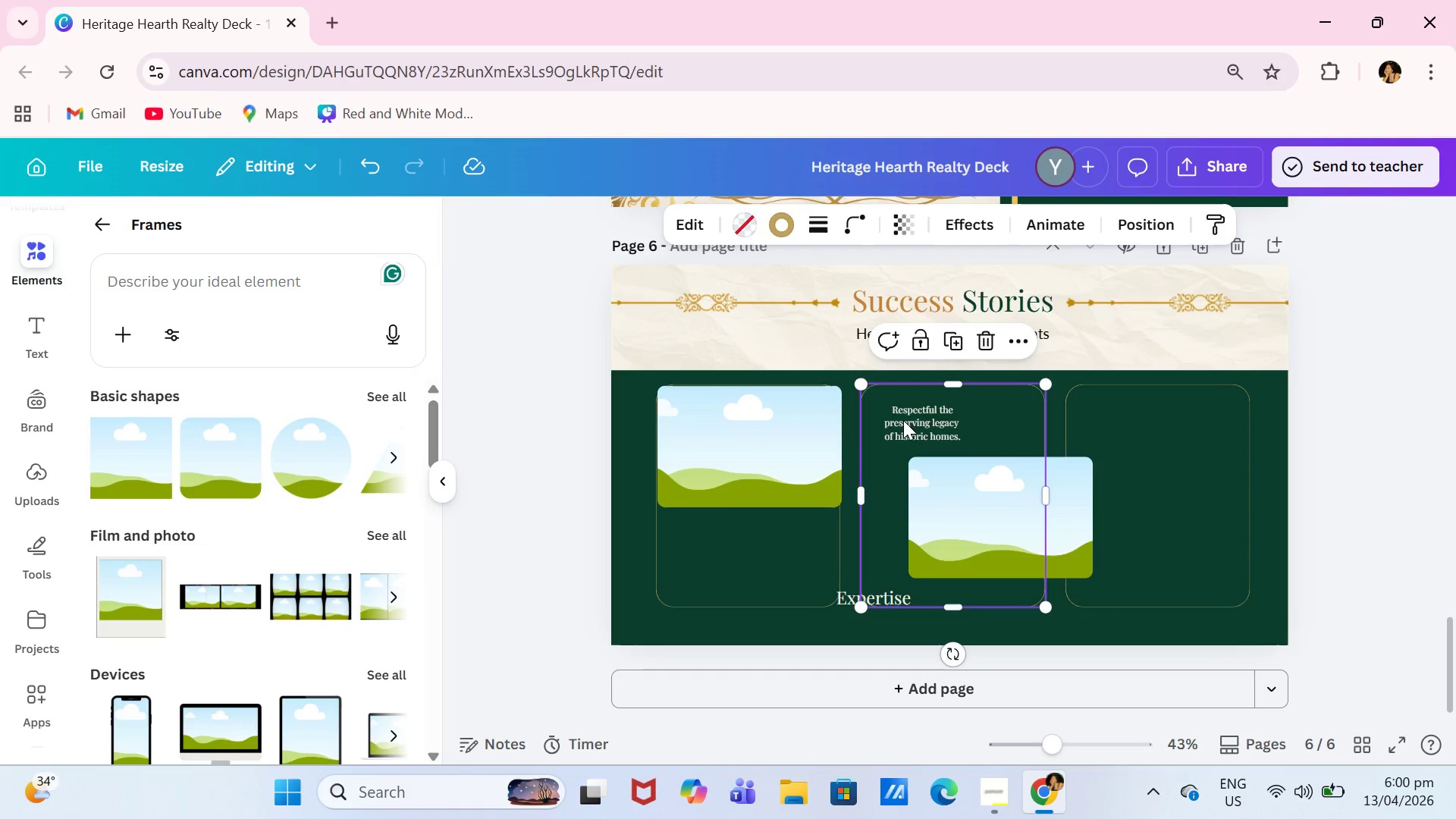 
double_click([912, 422])
 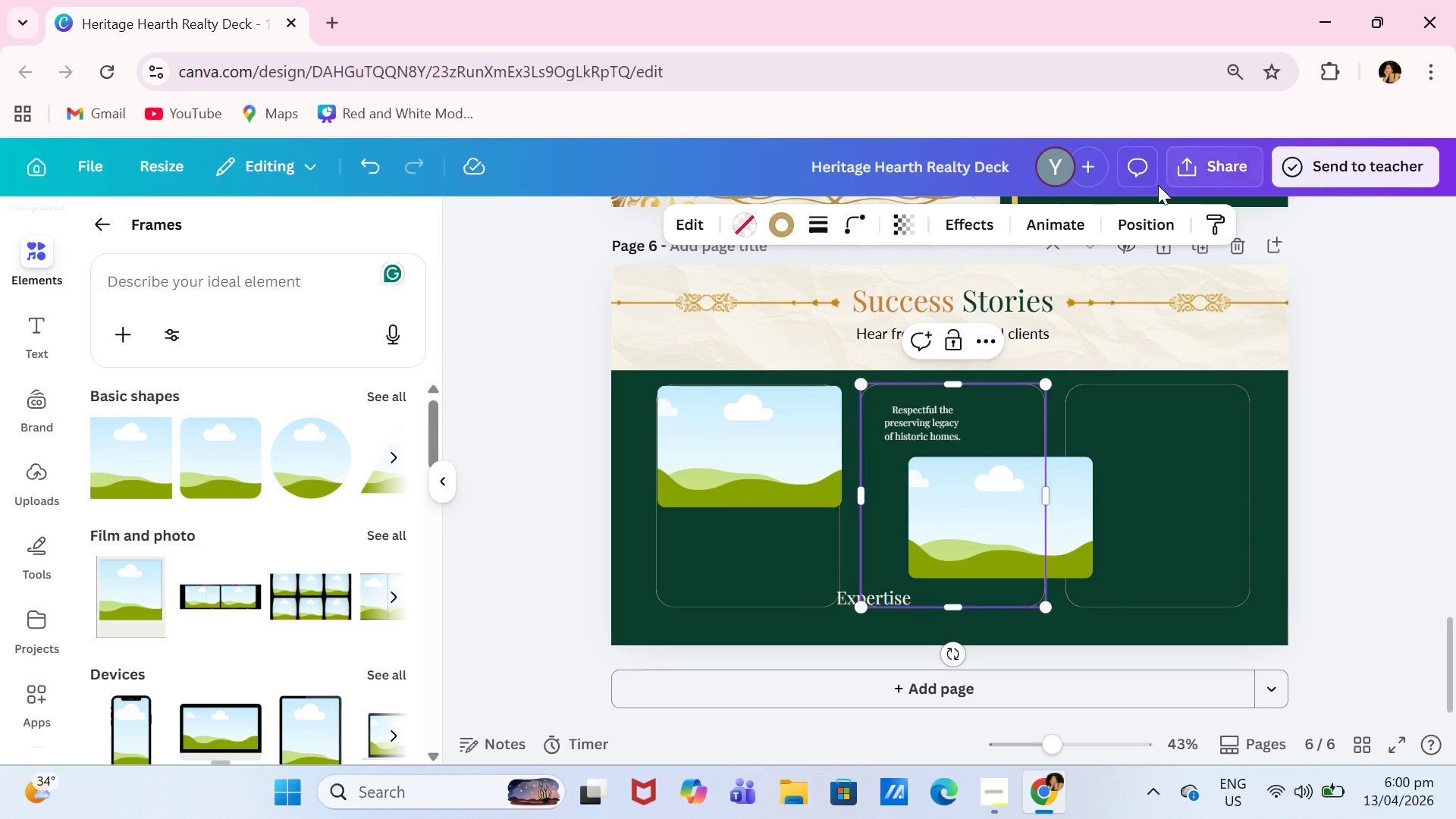 
left_click([1152, 218])
 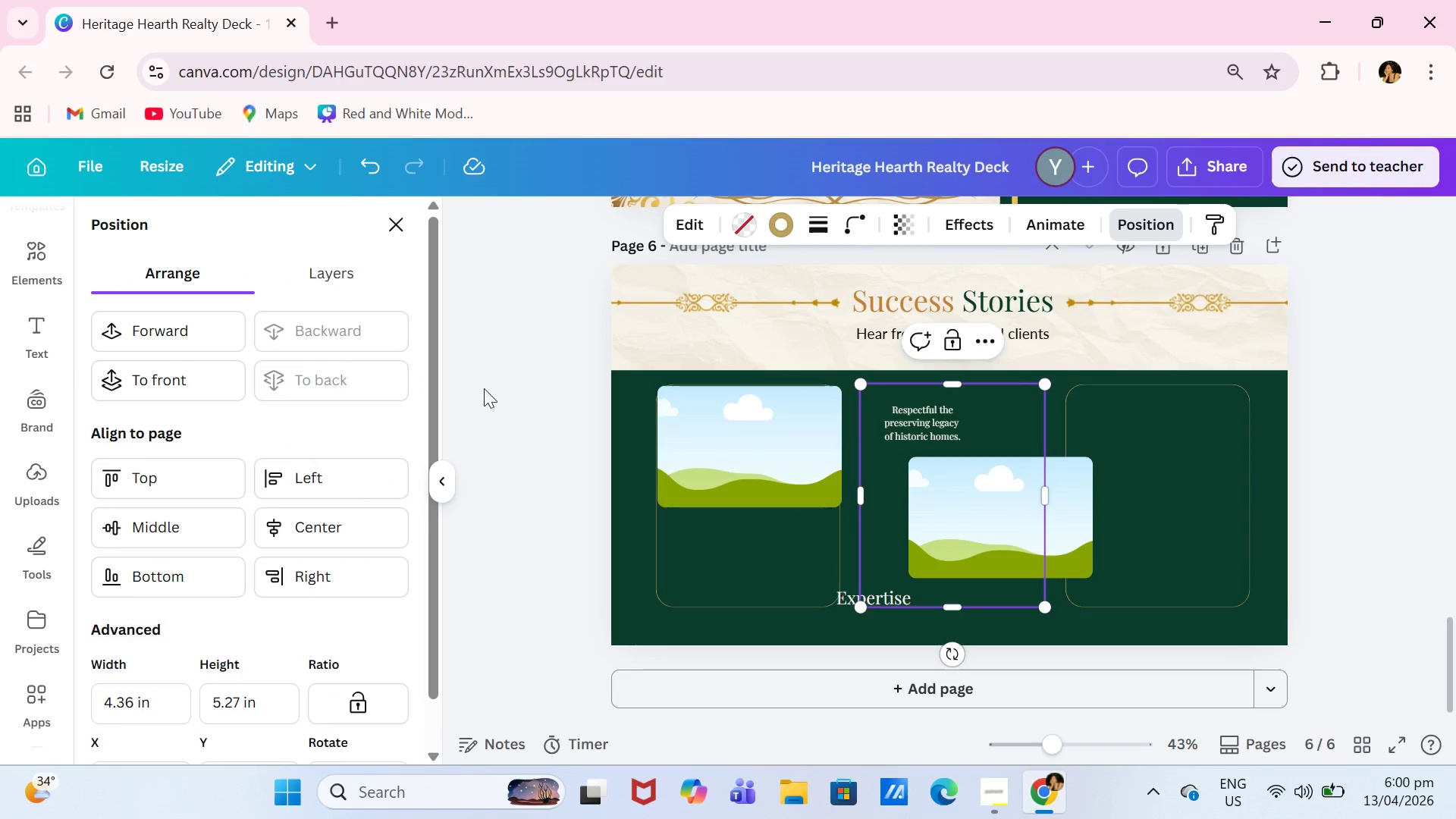 
left_click([940, 433])
 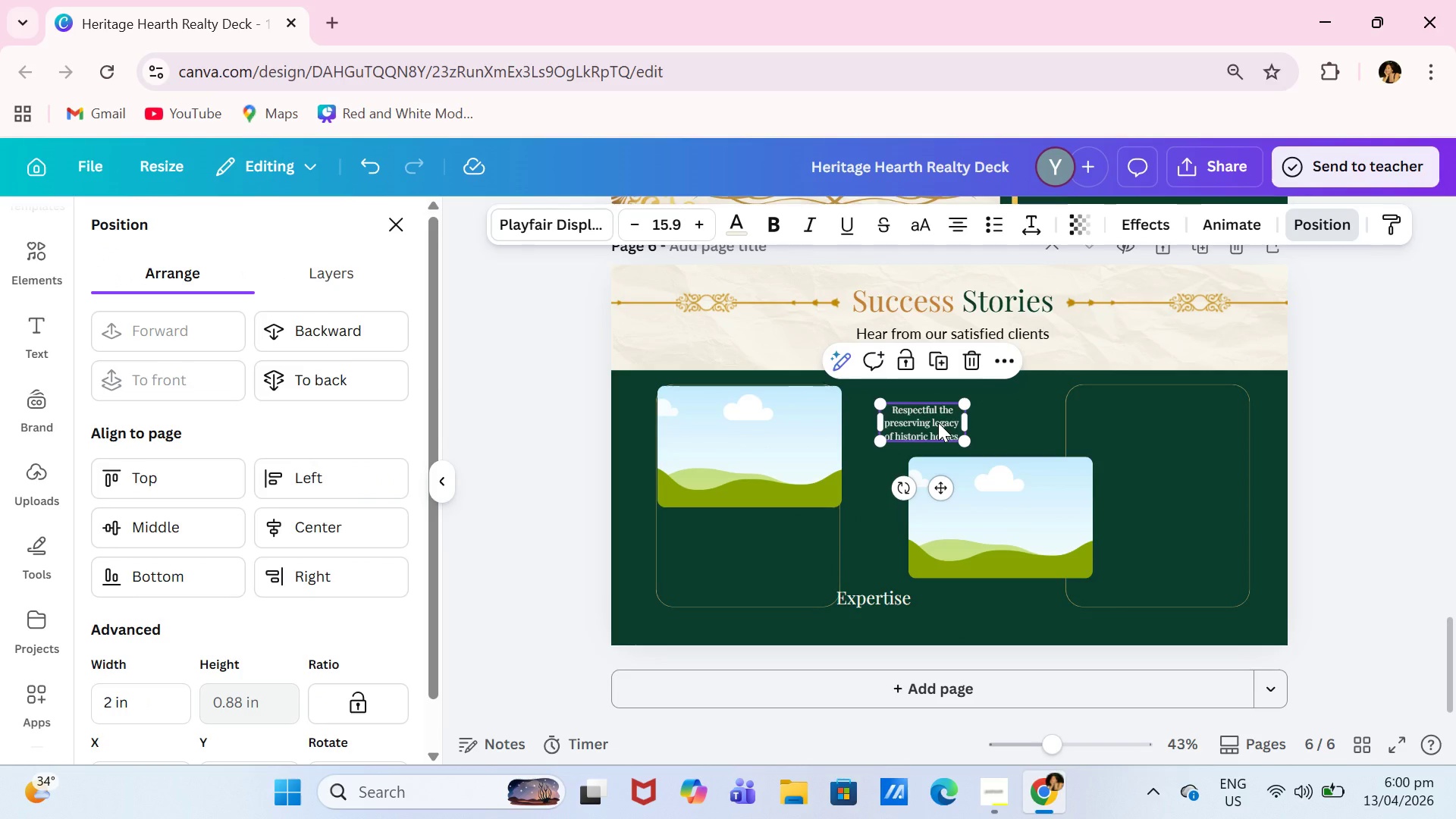 
left_click_drag(start_coordinate=[938, 422], to_coordinate=[762, 565])
 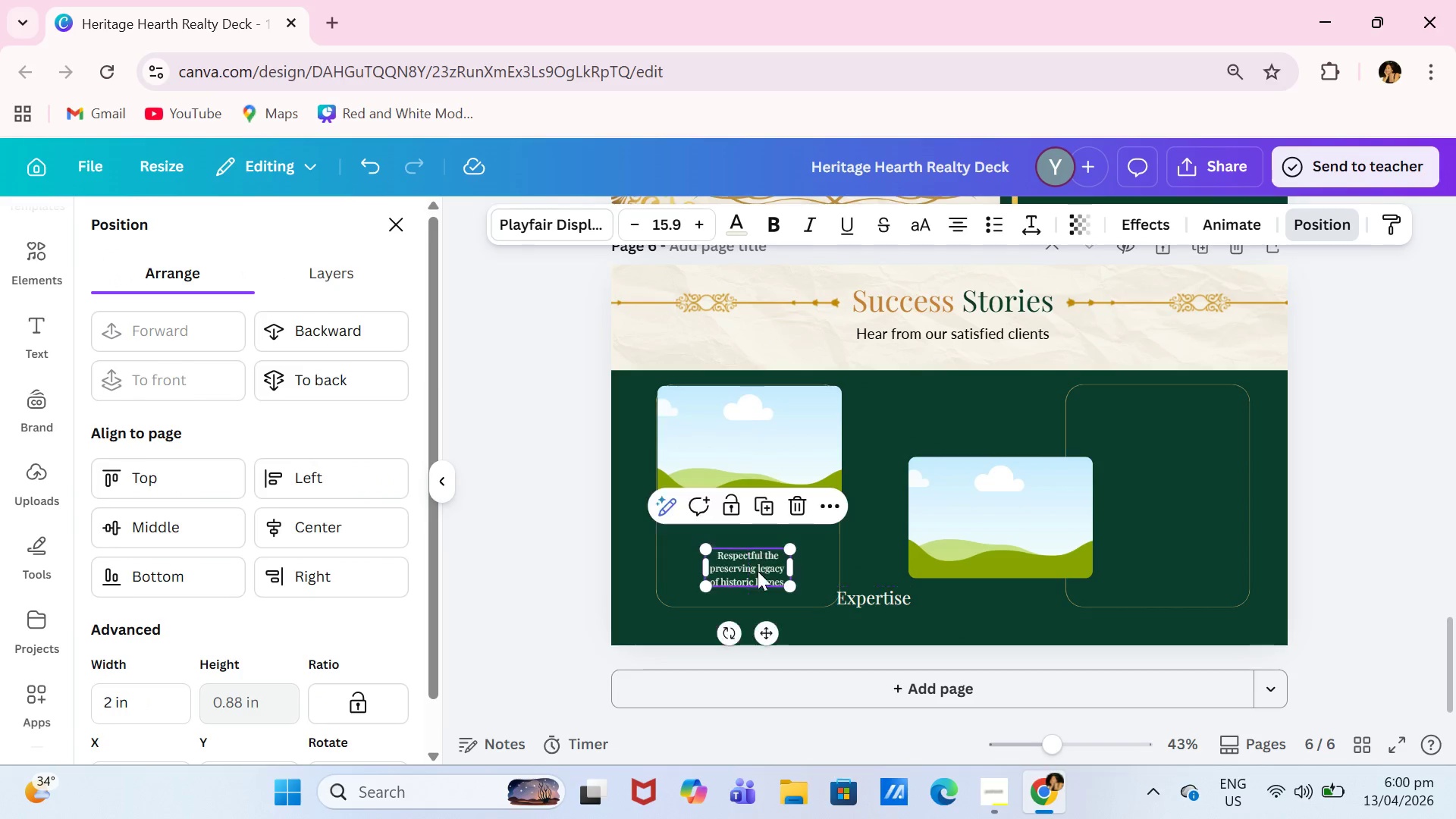 
left_click([757, 572])
 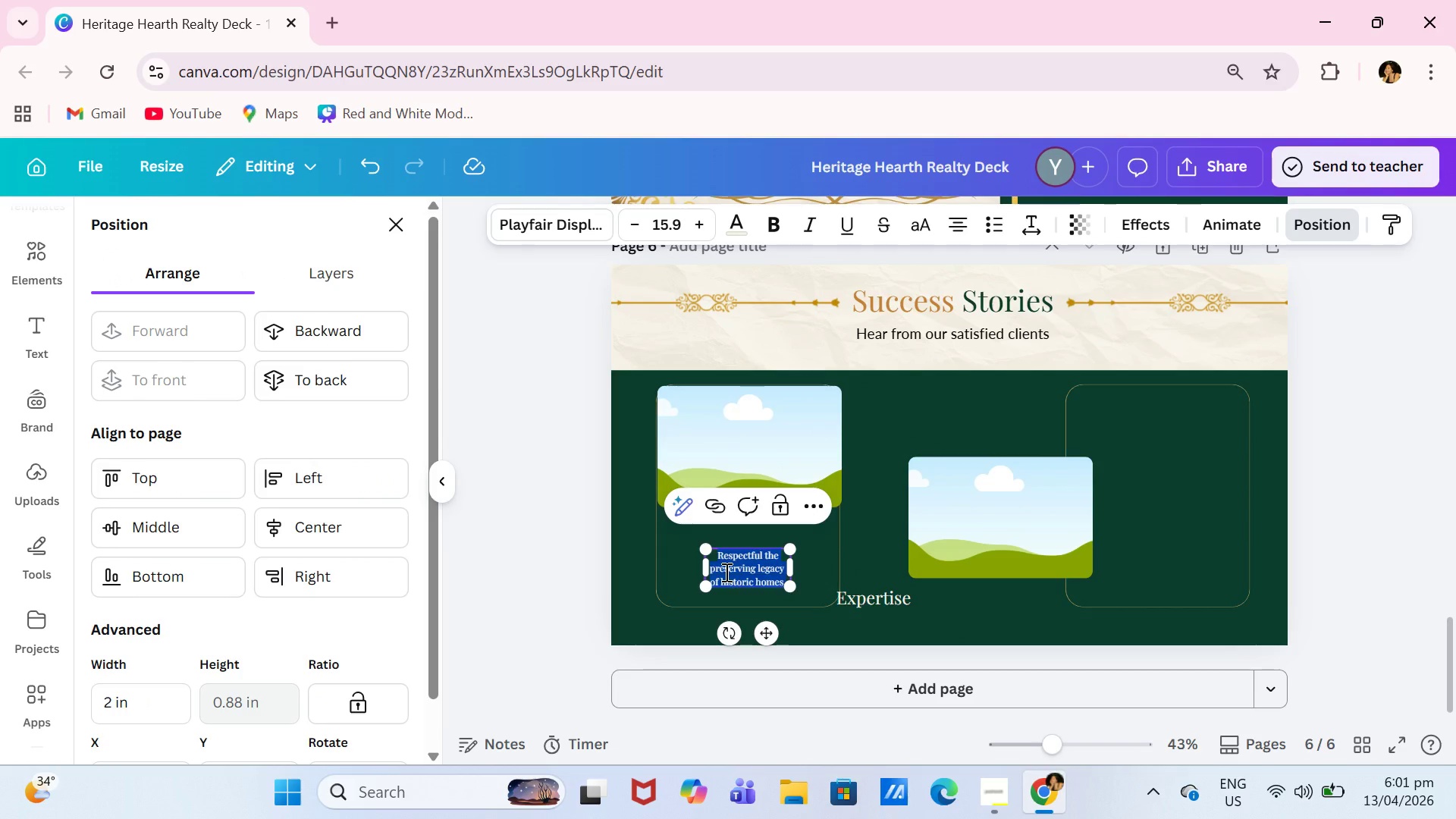 
type(Heritage Hearth Realth)
key(Backspace)
type(y sold our )
 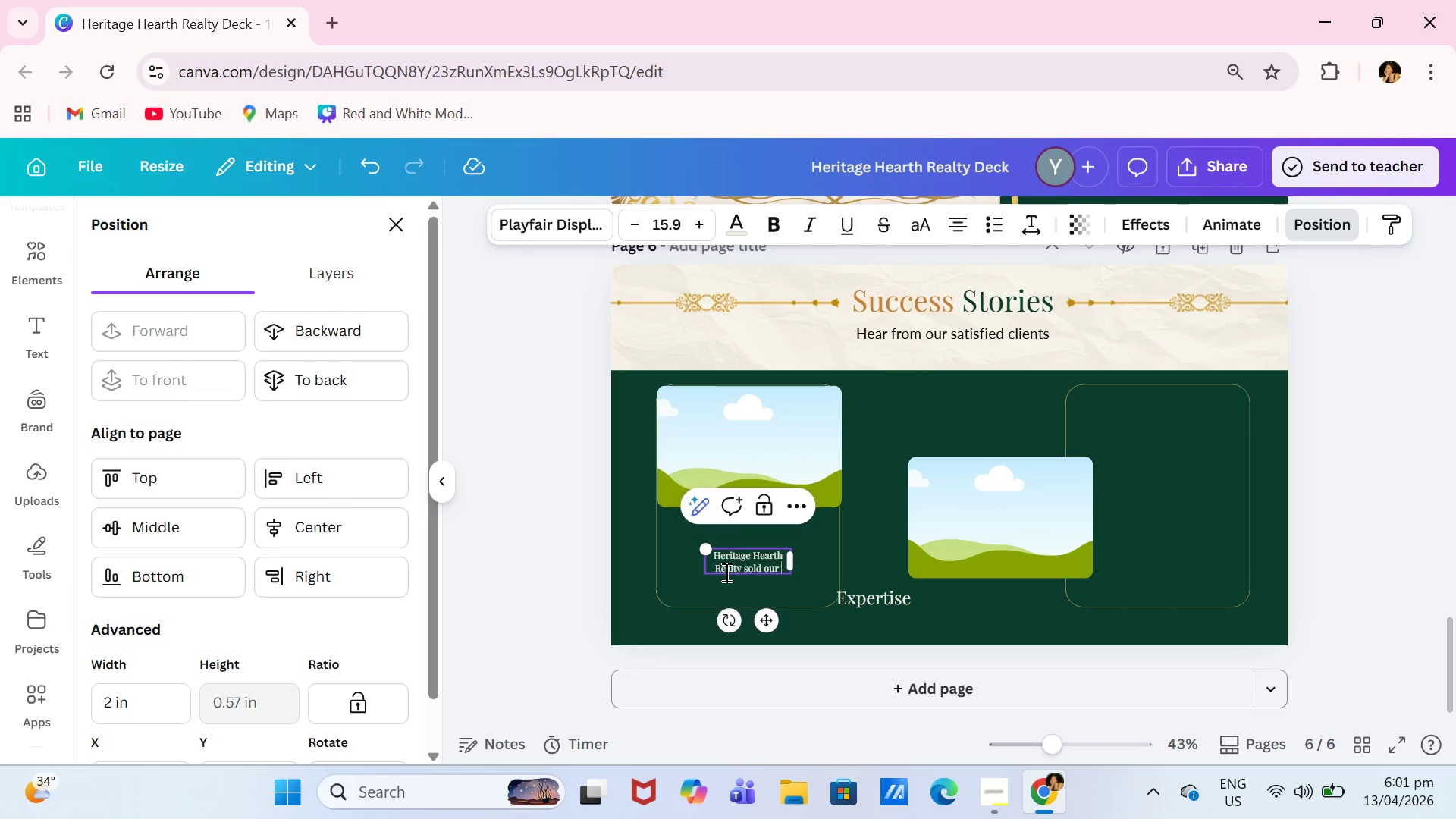 
scroll: coordinate [731, 567], scroll_direction: none, amount: 0.0
 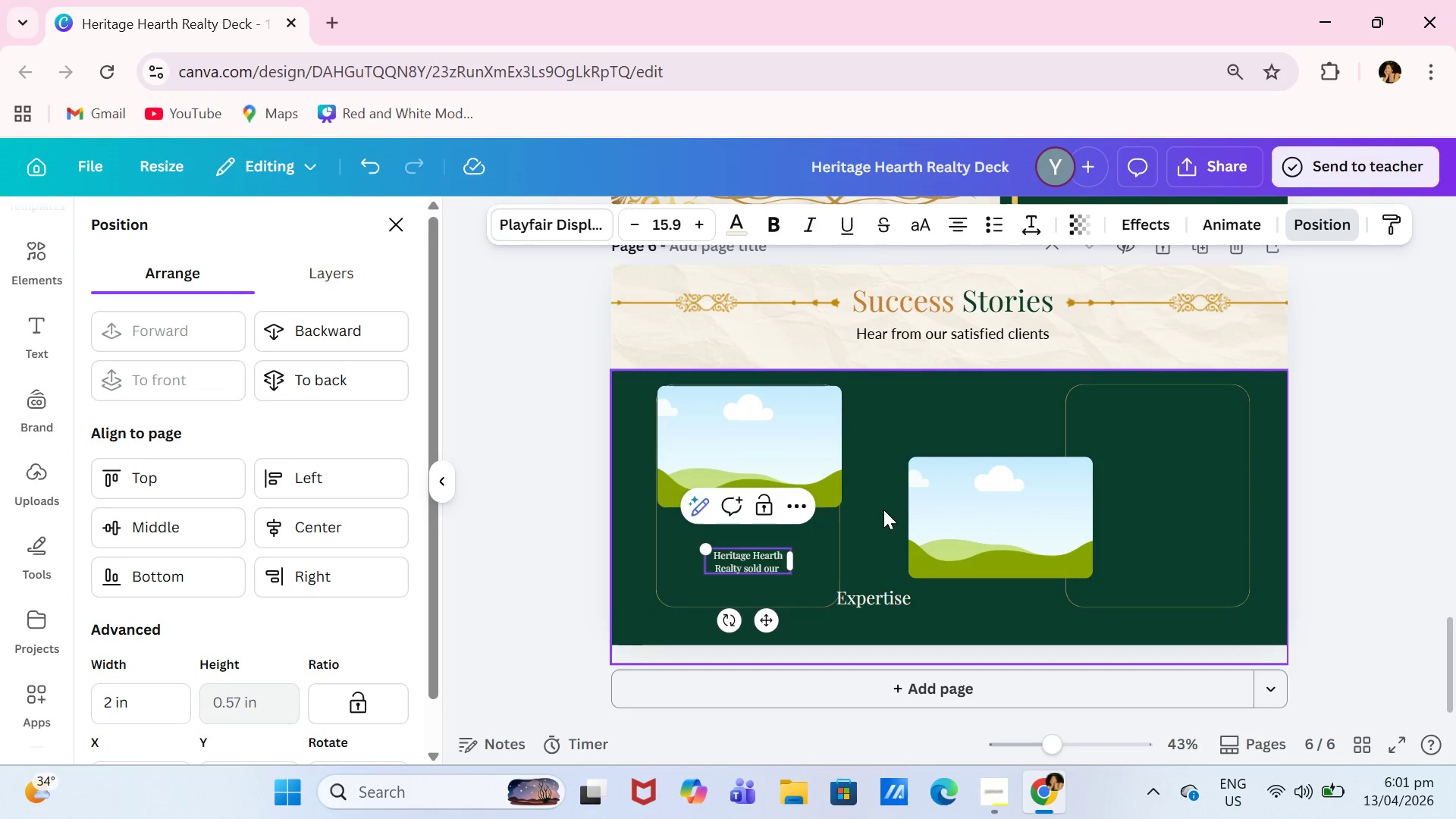 
type(Victoriam gem in reco )
 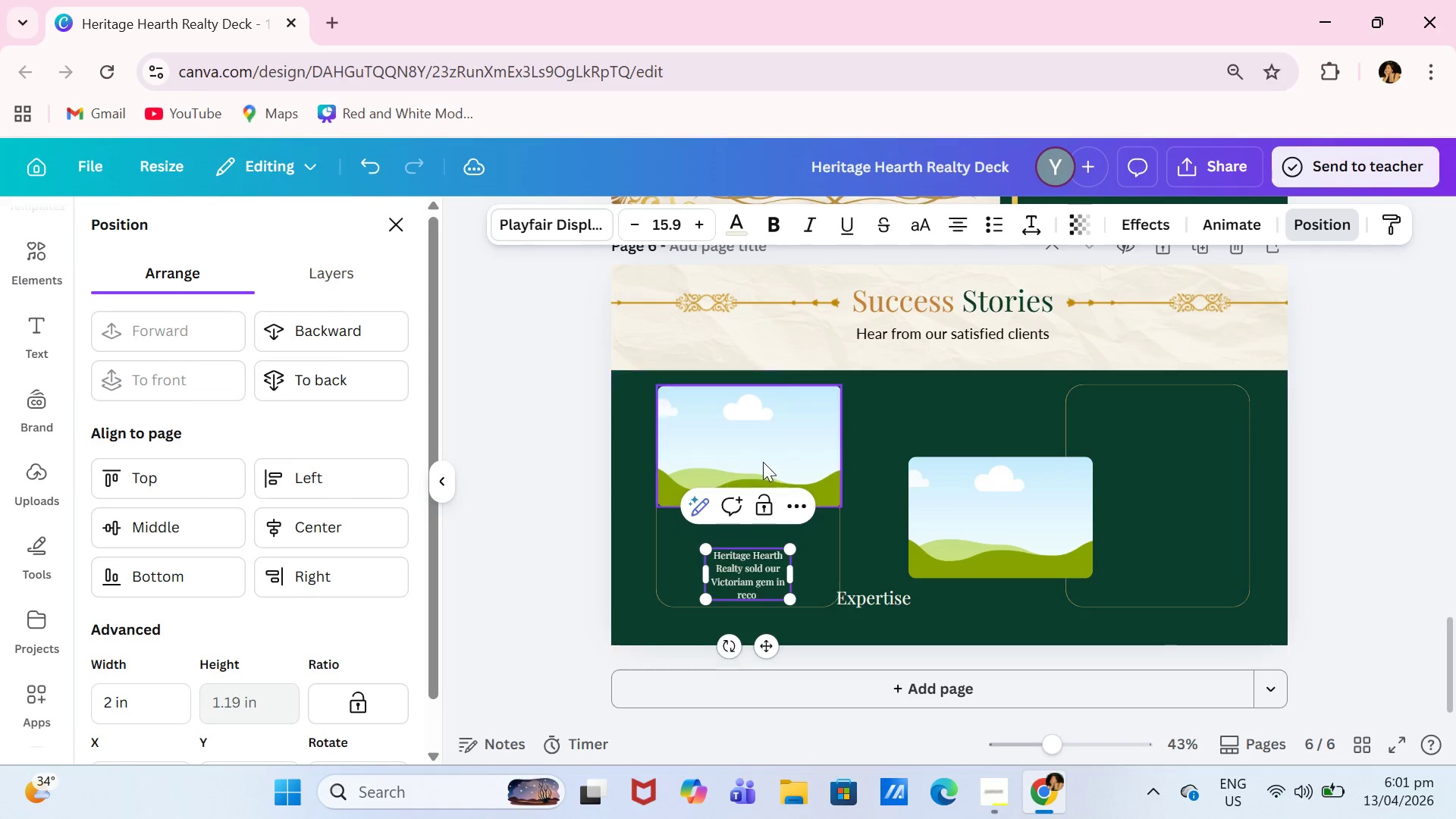 
scroll: coordinate [755, 462], scroll_direction: up, amount: 11.0
 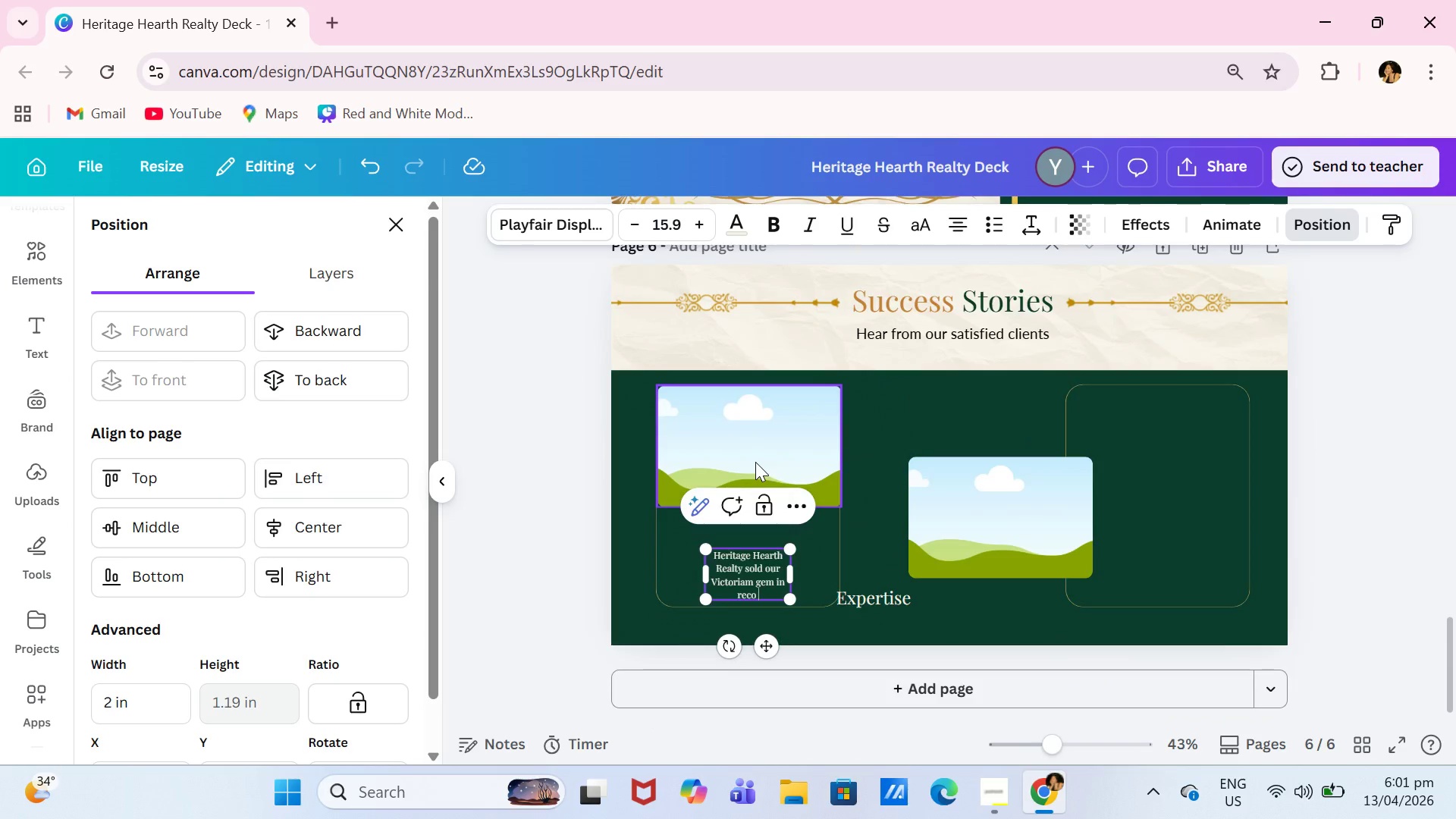 
scroll: coordinate [755, 460], scroll_direction: down, amount: 3.0
 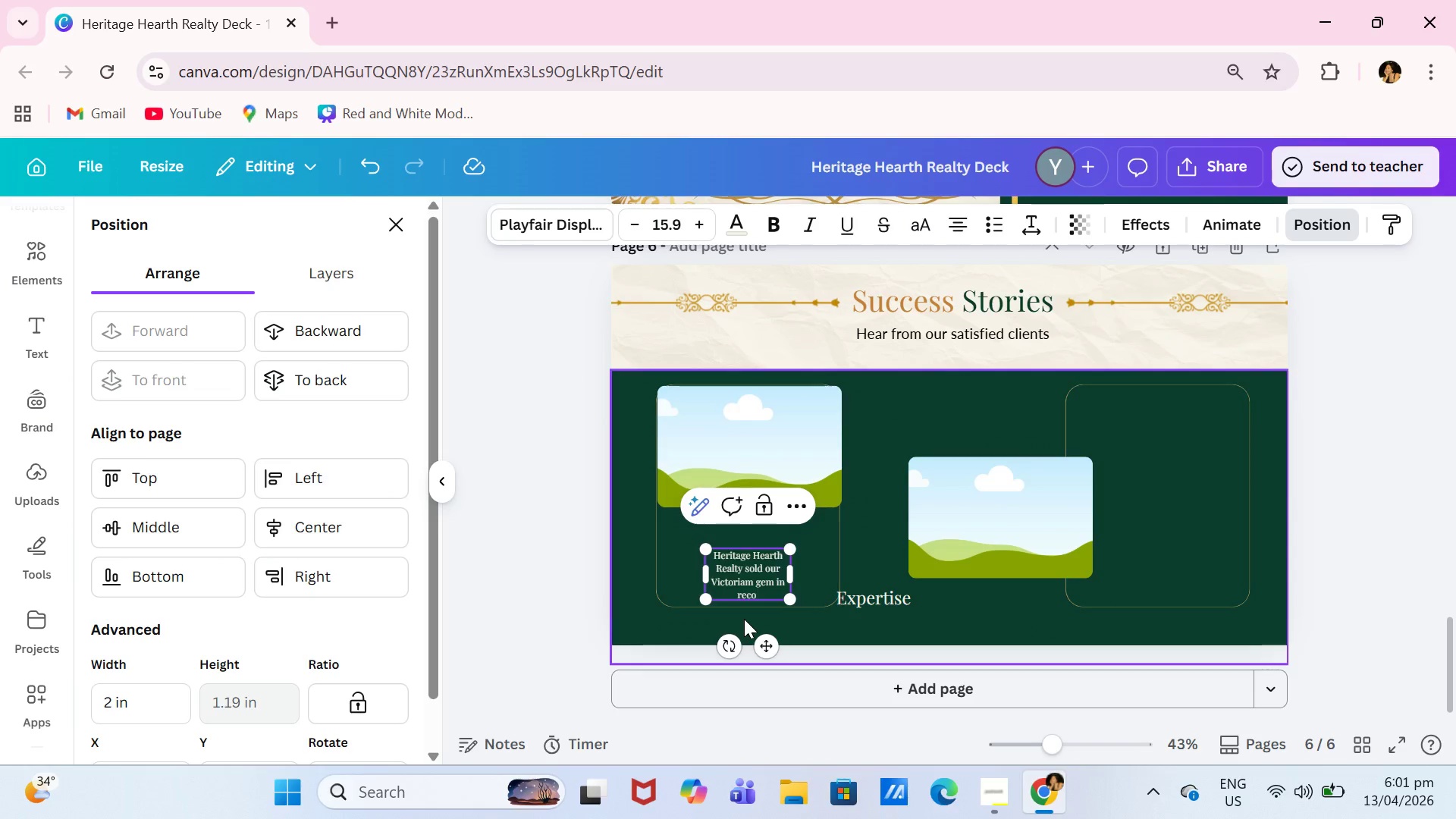 
key(Backspace)
type(rd time. Their expertise in historic homea)
key(Backspace)
type(s is unmatche)
key(Backspace)
key(Backspace)
key(Backspace)
type(ched.)
 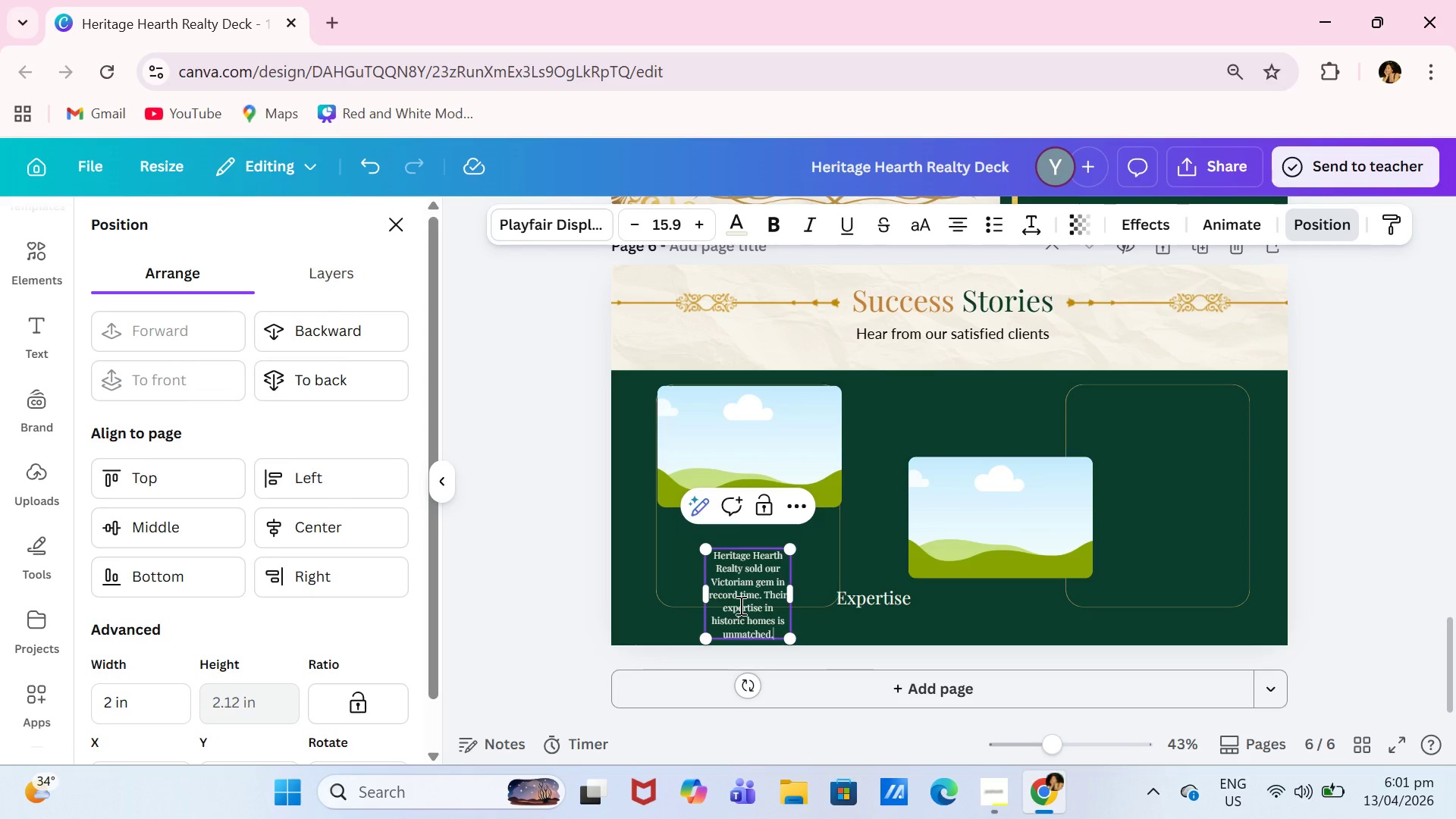 
key(Shift+ShiftLeft)
 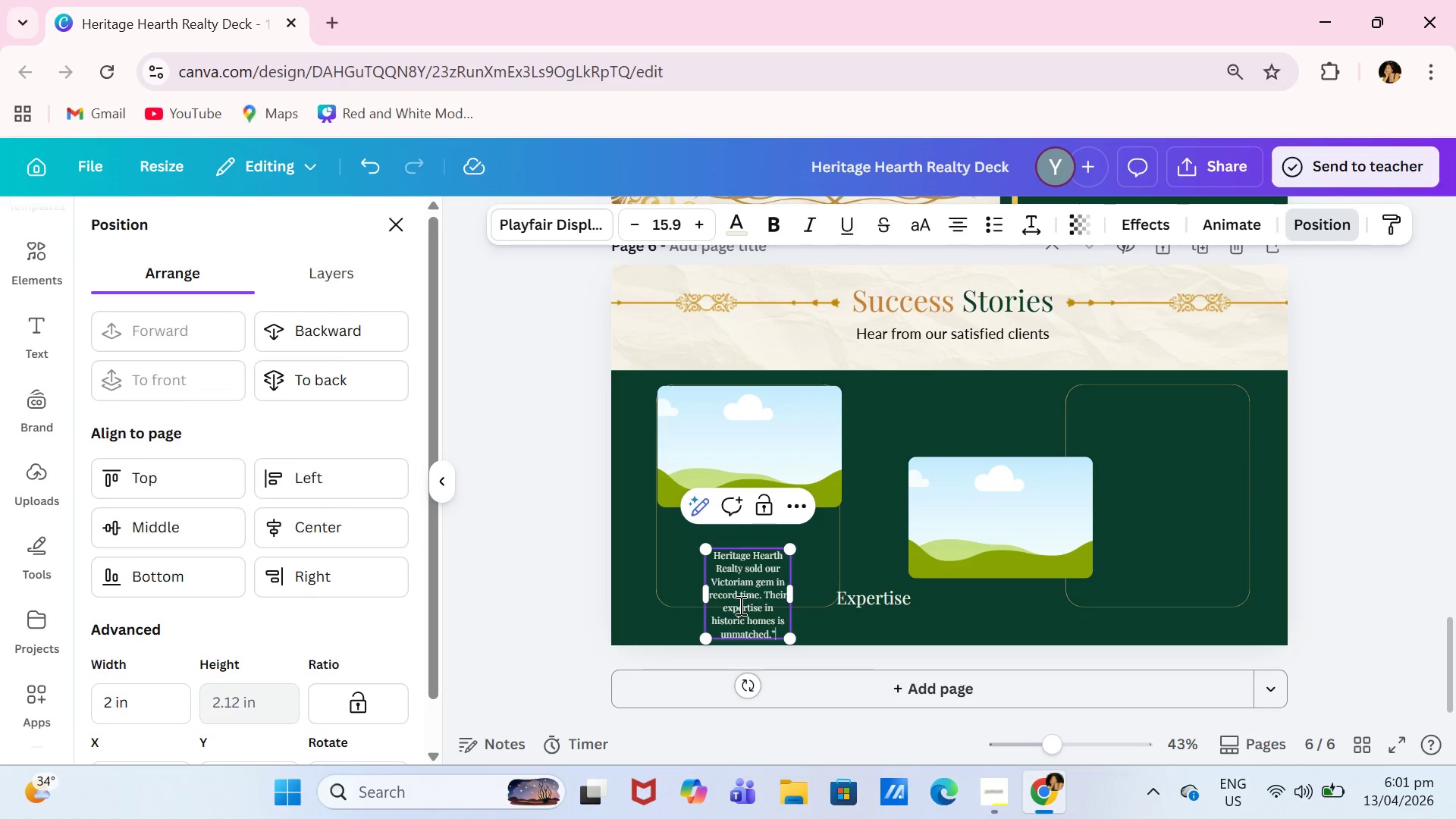 
key(Shift+Quote)
 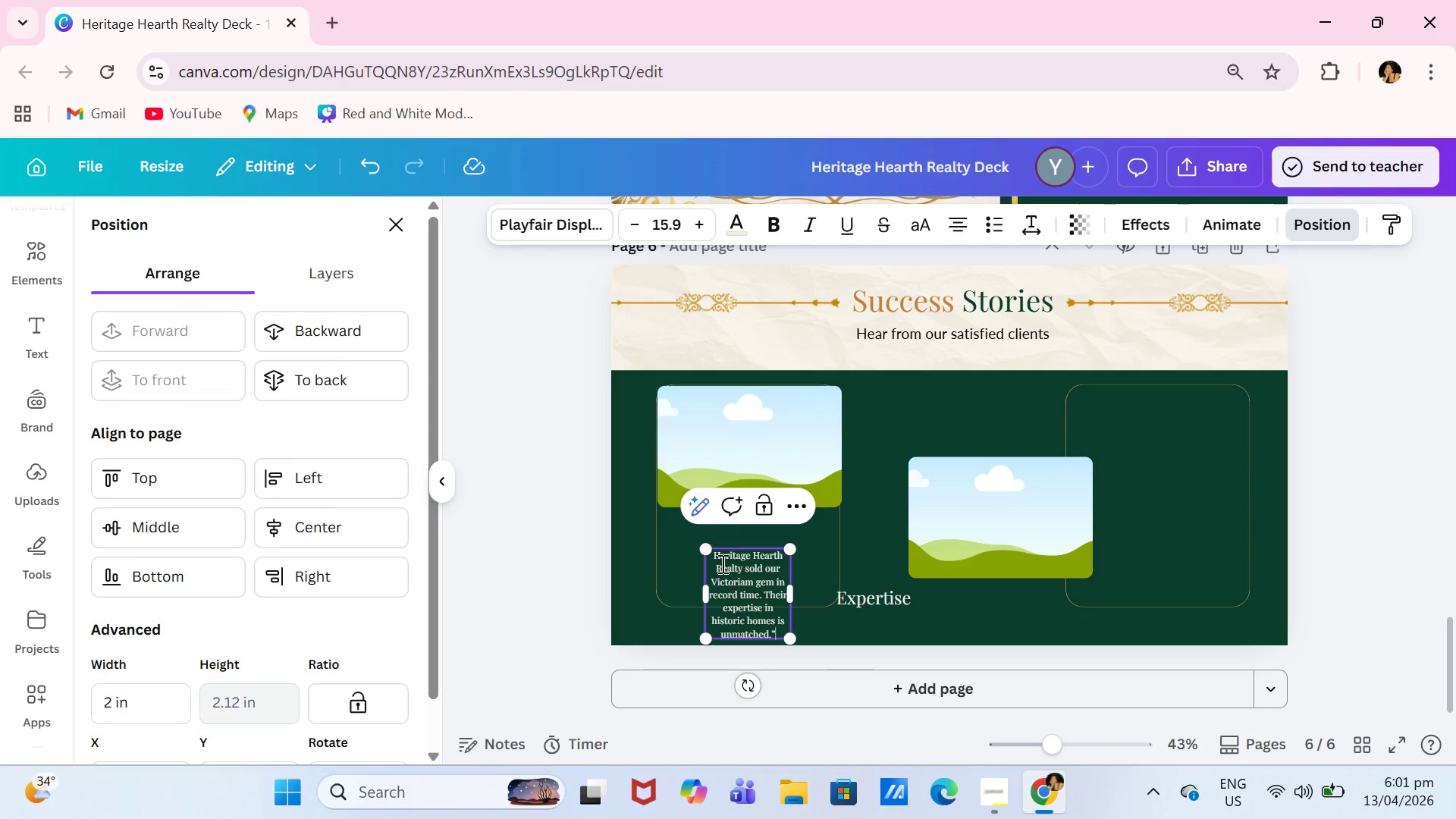 
left_click([720, 558])
 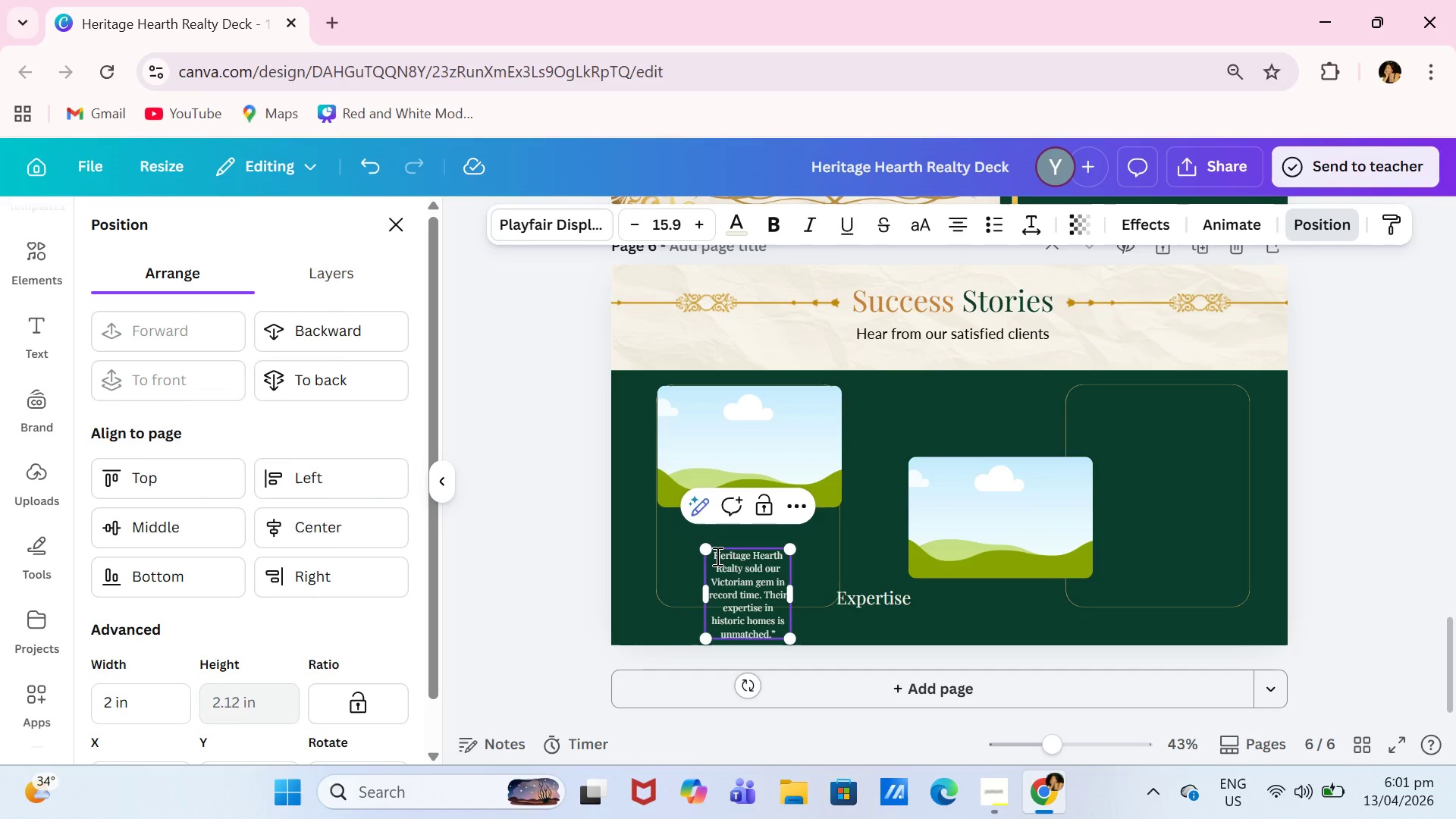 
key(ArrowLeft)
 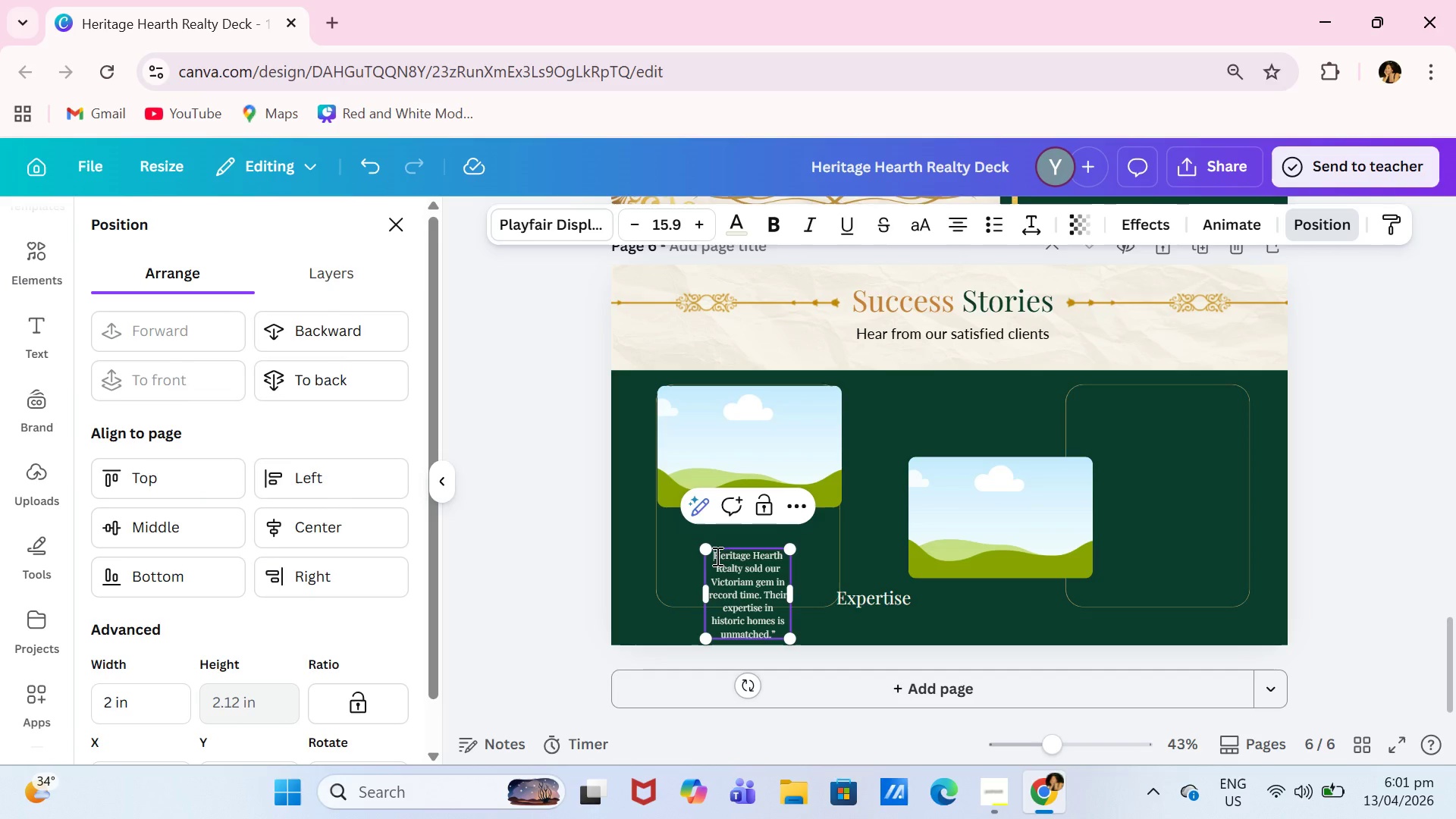 
key(Shift+ShiftLeft)
 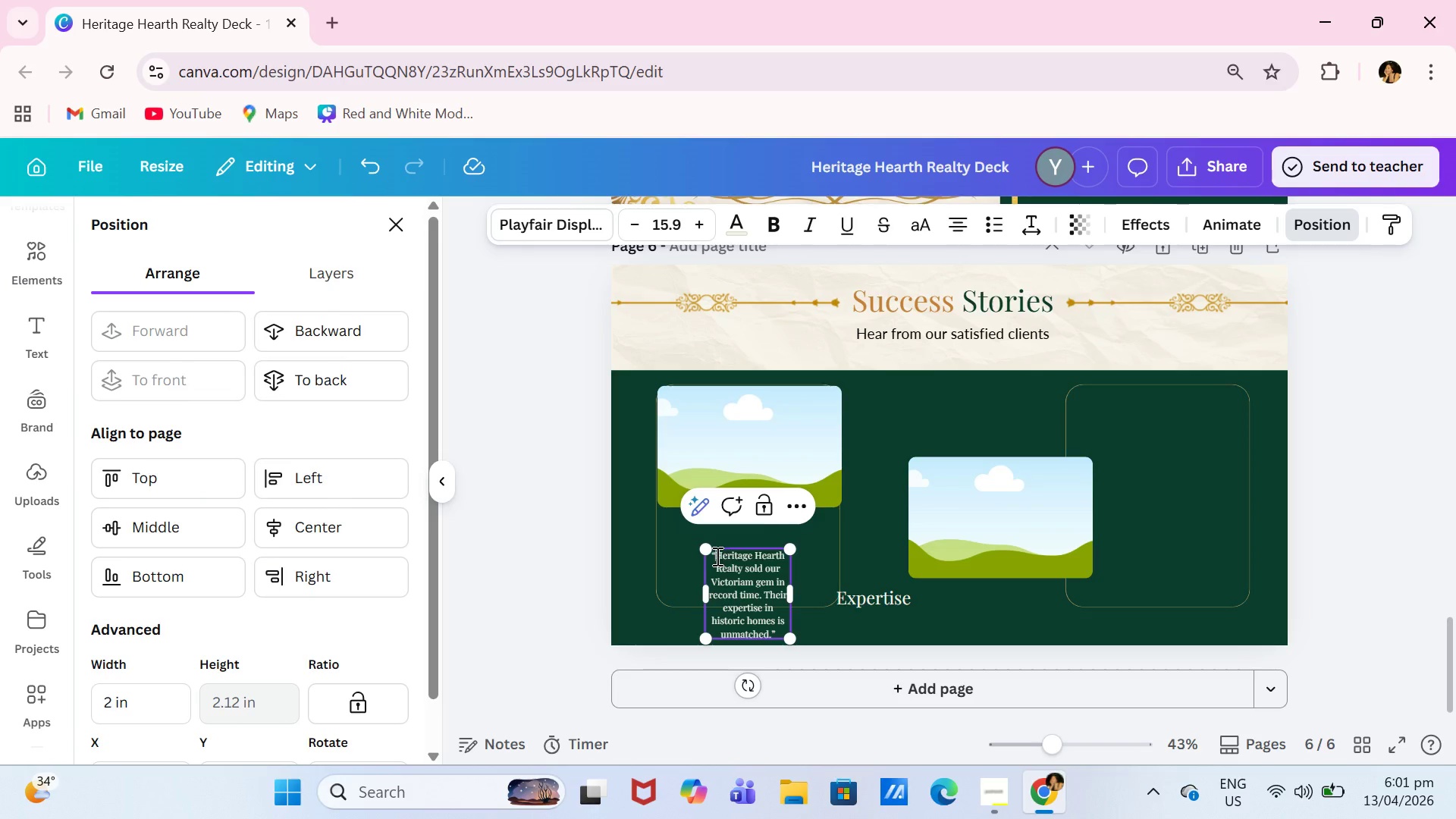 
key(Shift+Quote)
 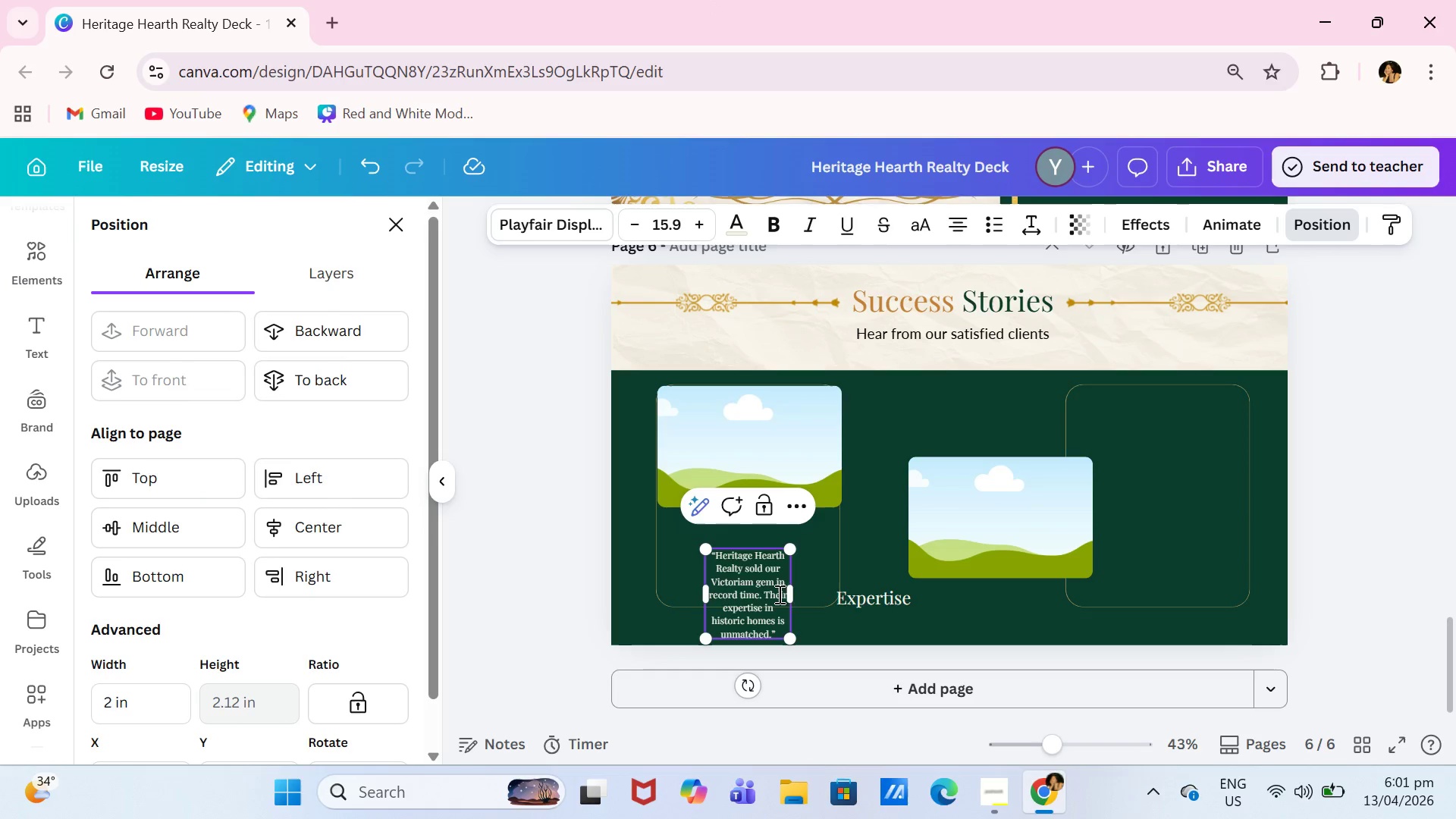 
left_click_drag(start_coordinate=[797, 597], to_coordinate=[855, 586])
 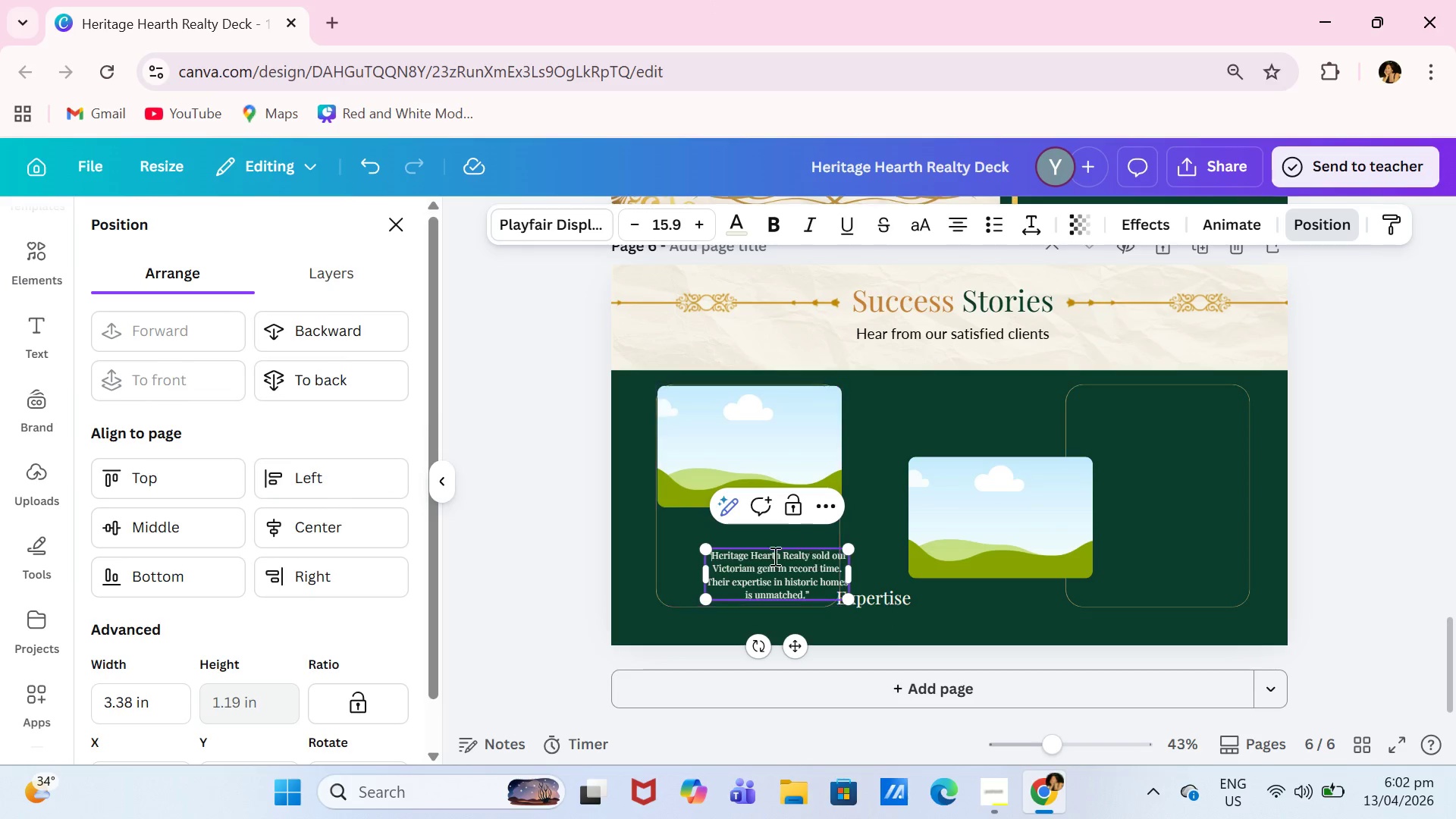 
left_click_drag(start_coordinate=[793, 589], to_coordinate=[789, 583])
 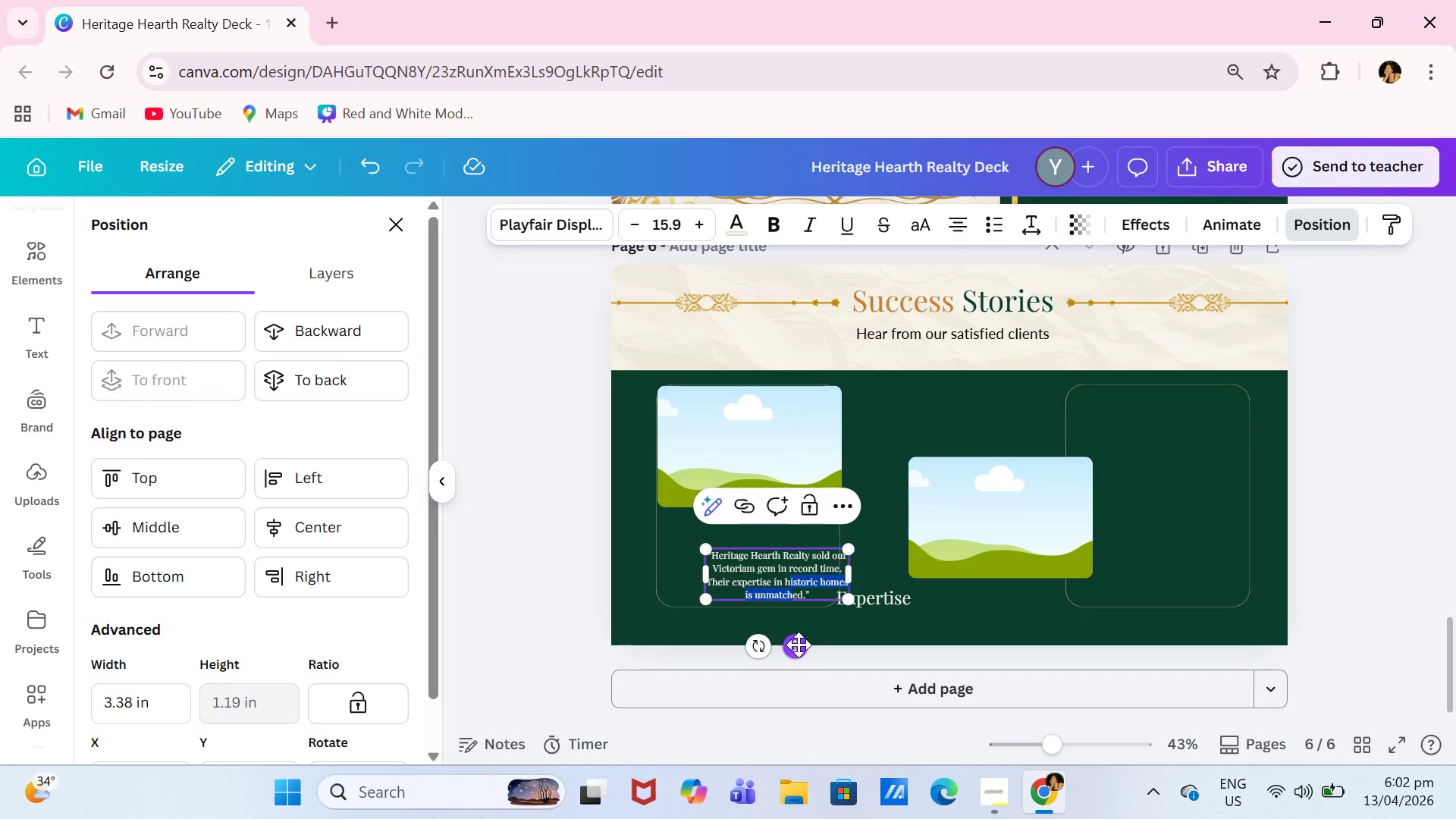 
left_click_drag(start_coordinate=[799, 645], to_coordinate=[775, 610])
 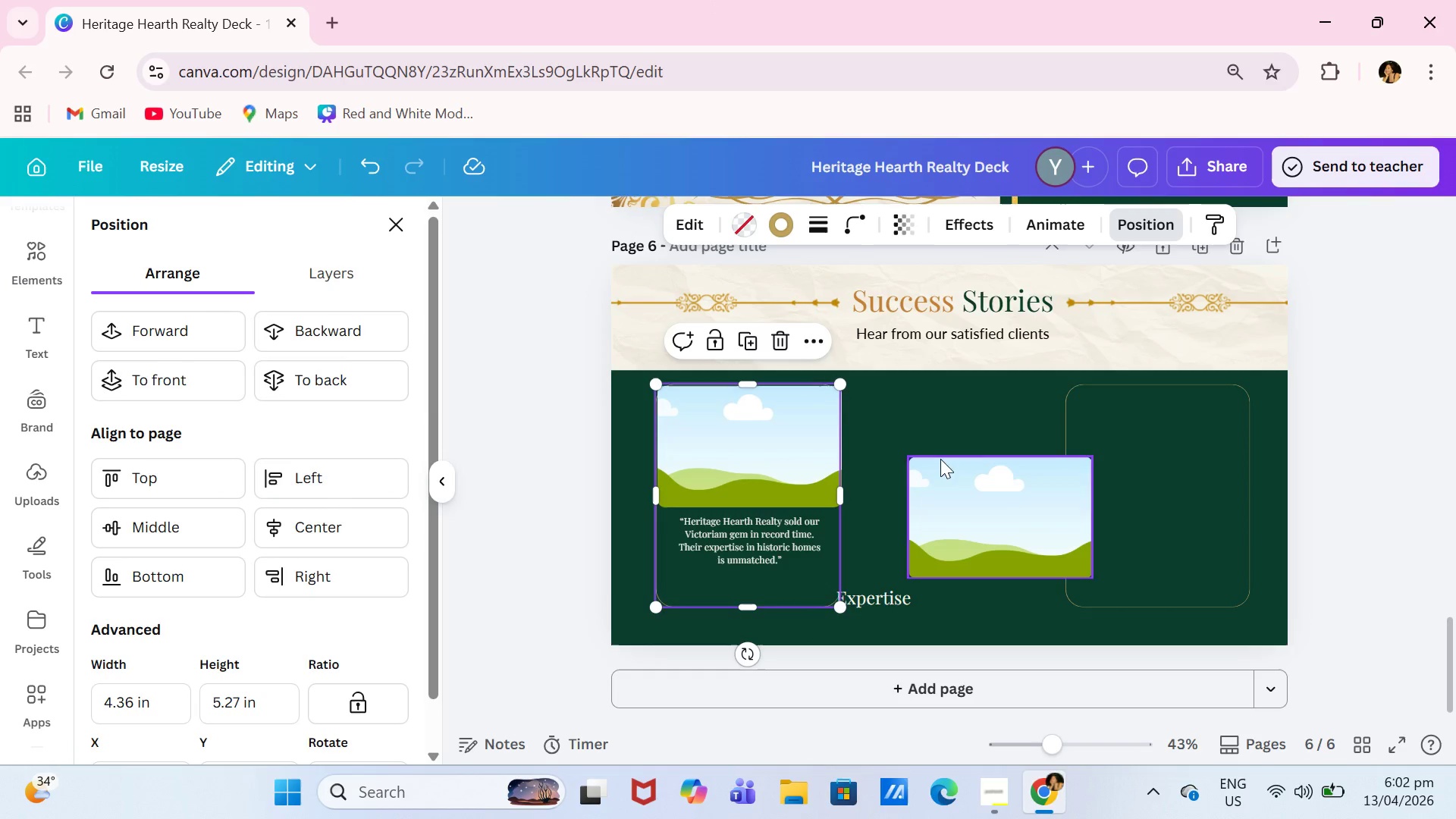 
left_click([969, 378])
 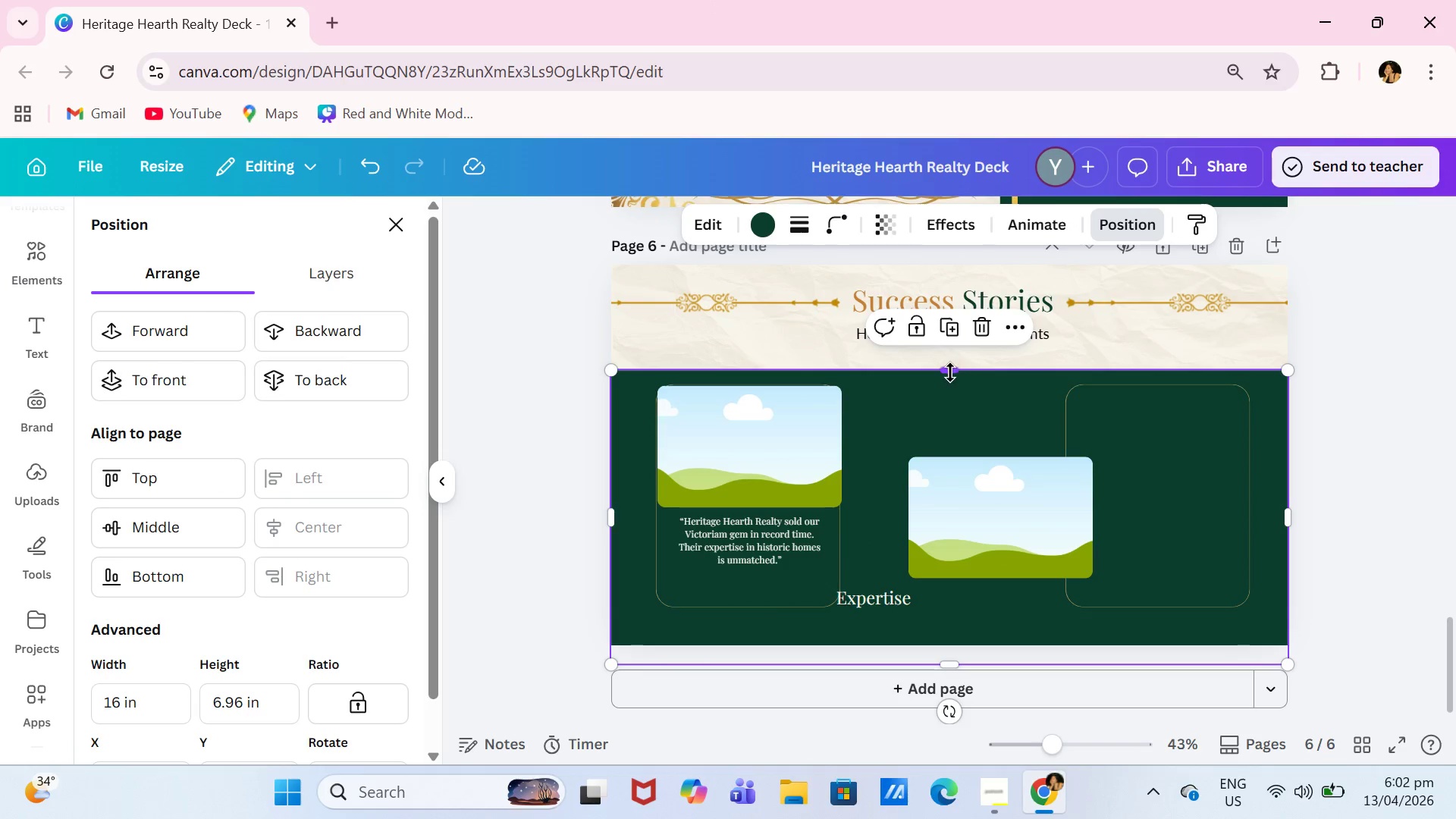 
left_click_drag(start_coordinate=[950, 372], to_coordinate=[951, 359])
 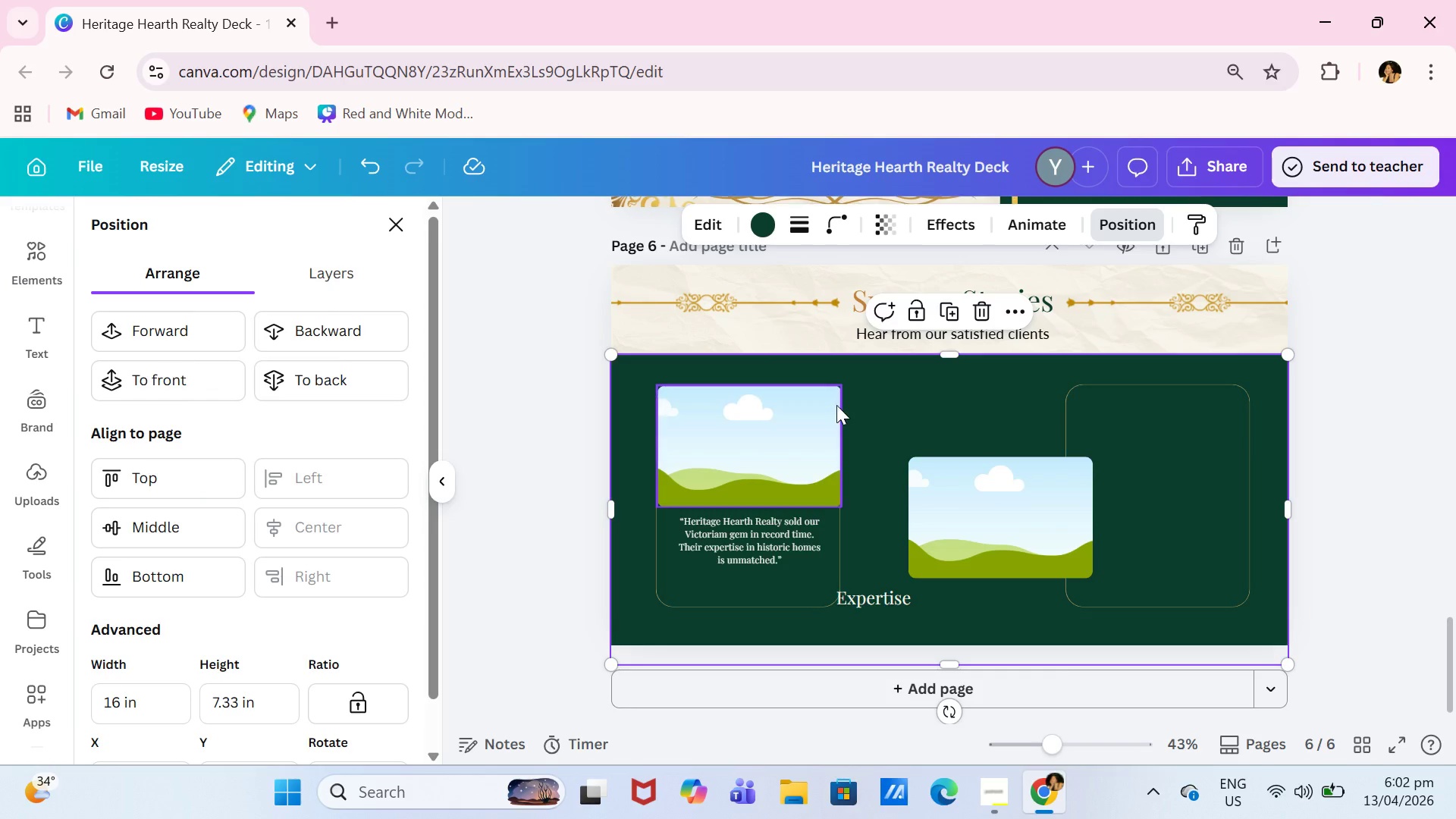 
left_click([834, 405])
 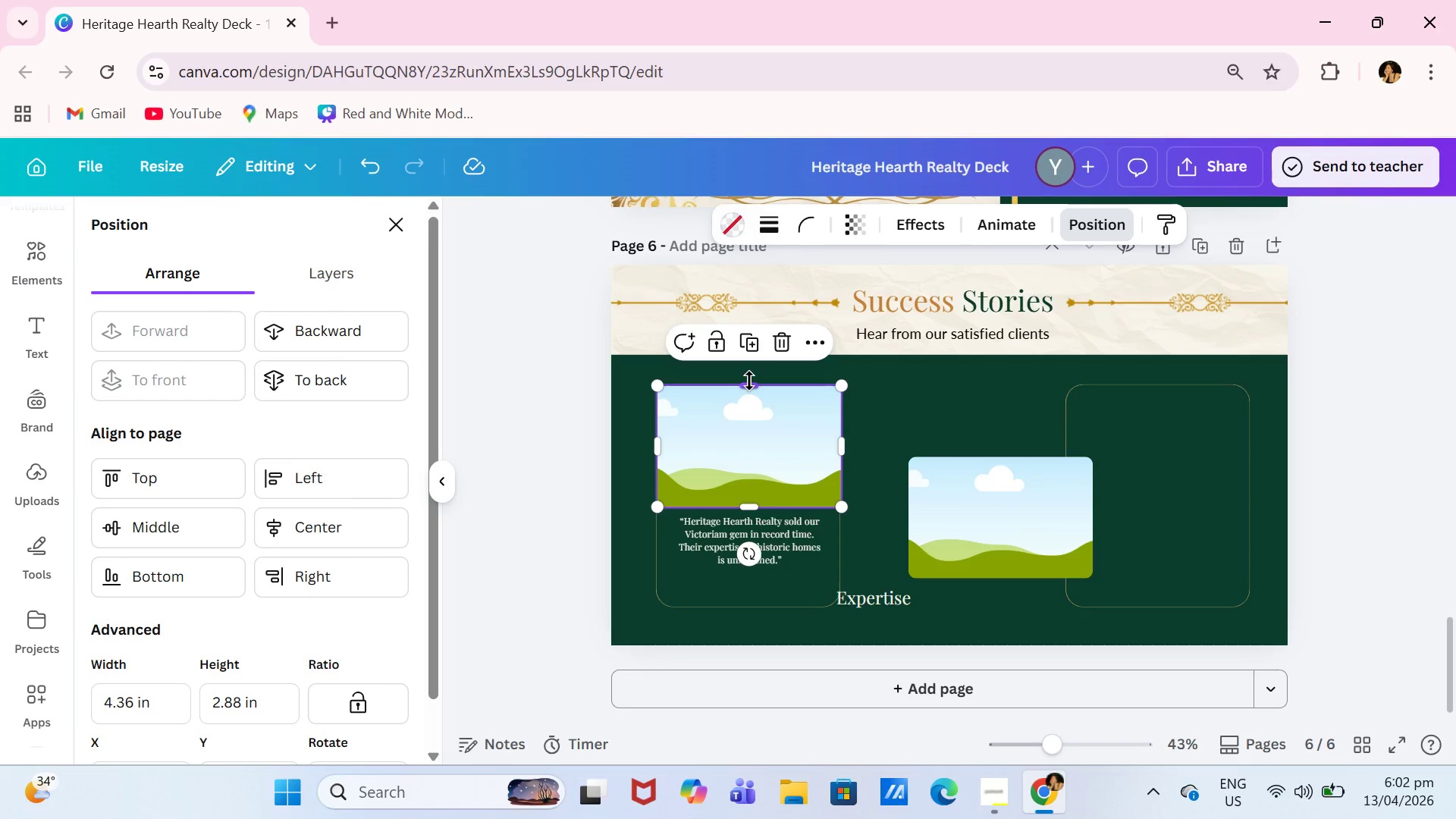 
left_click_drag(start_coordinate=[748, 380], to_coordinate=[748, 406])
 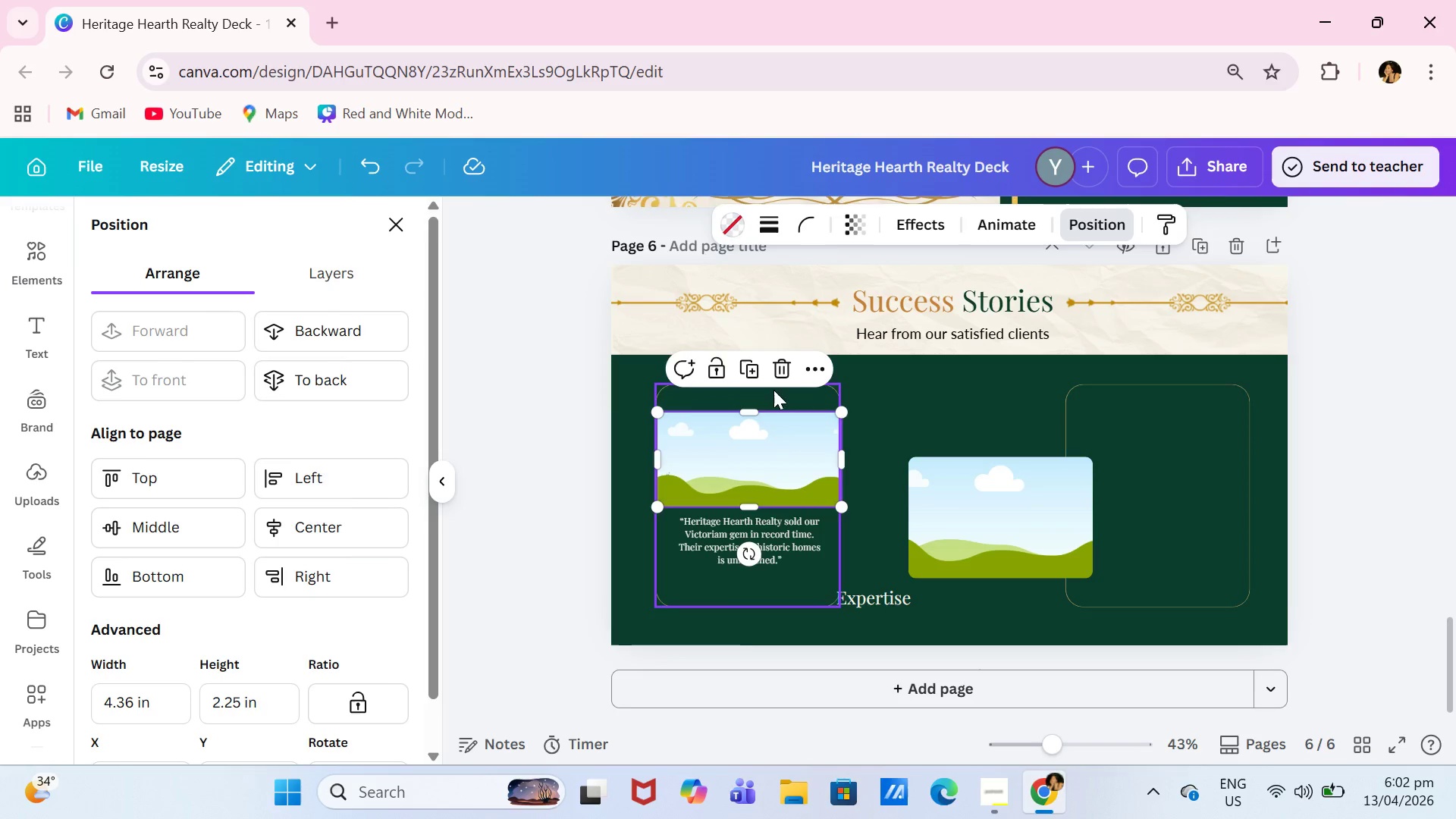 
left_click([774, 390])
 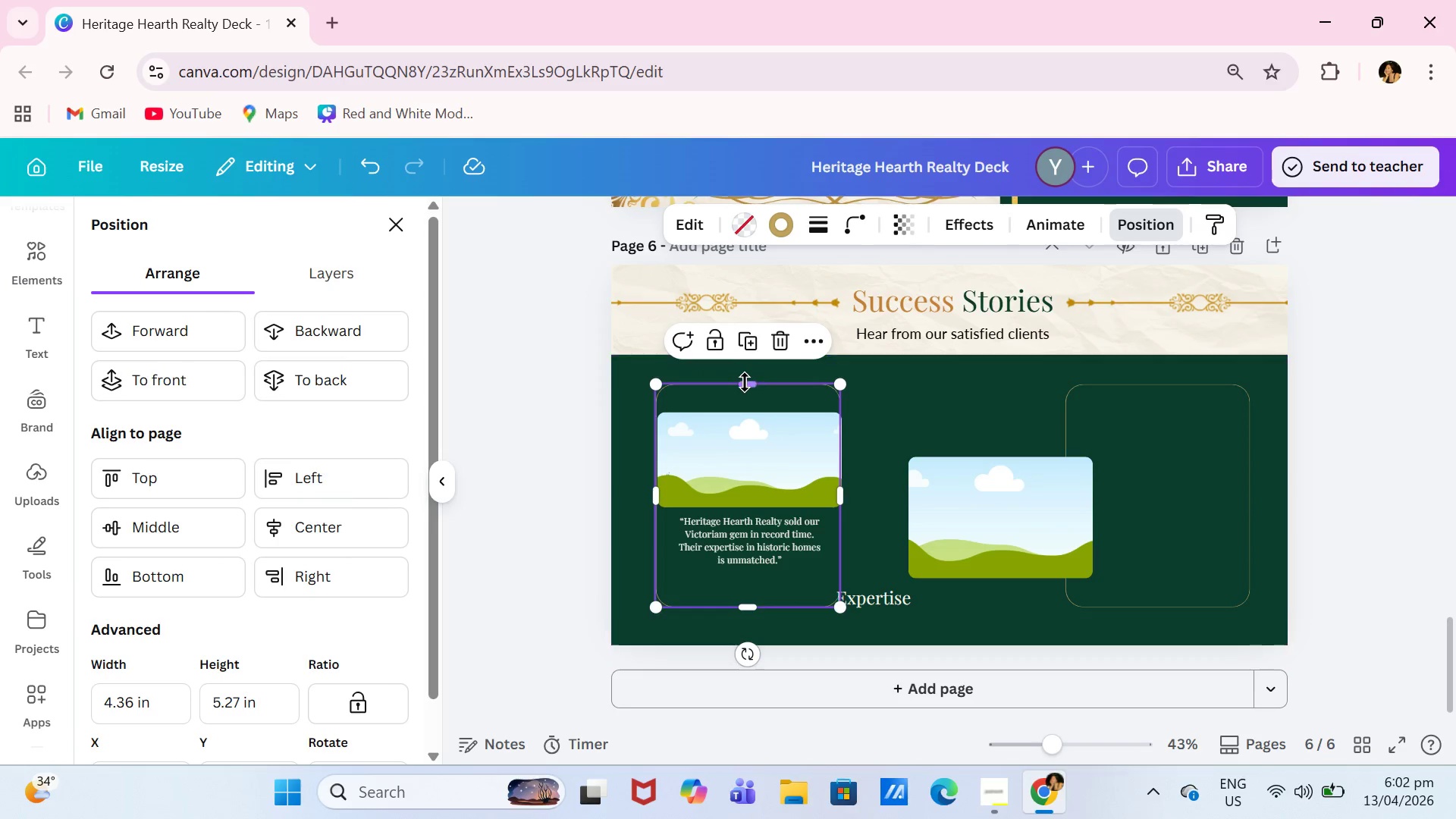 
left_click_drag(start_coordinate=[745, 382], to_coordinate=[756, 362])
 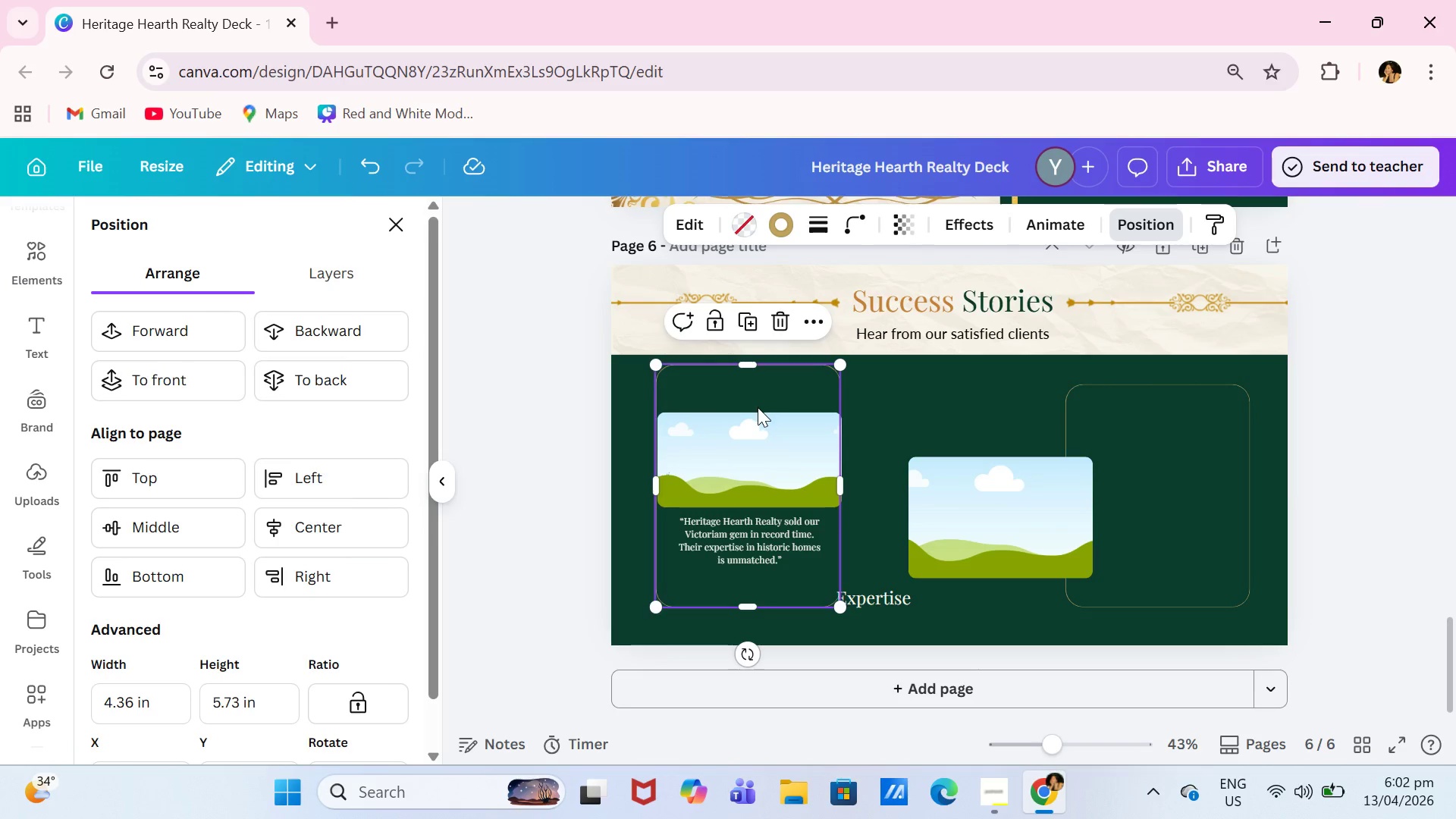 
double_click([758, 407])
 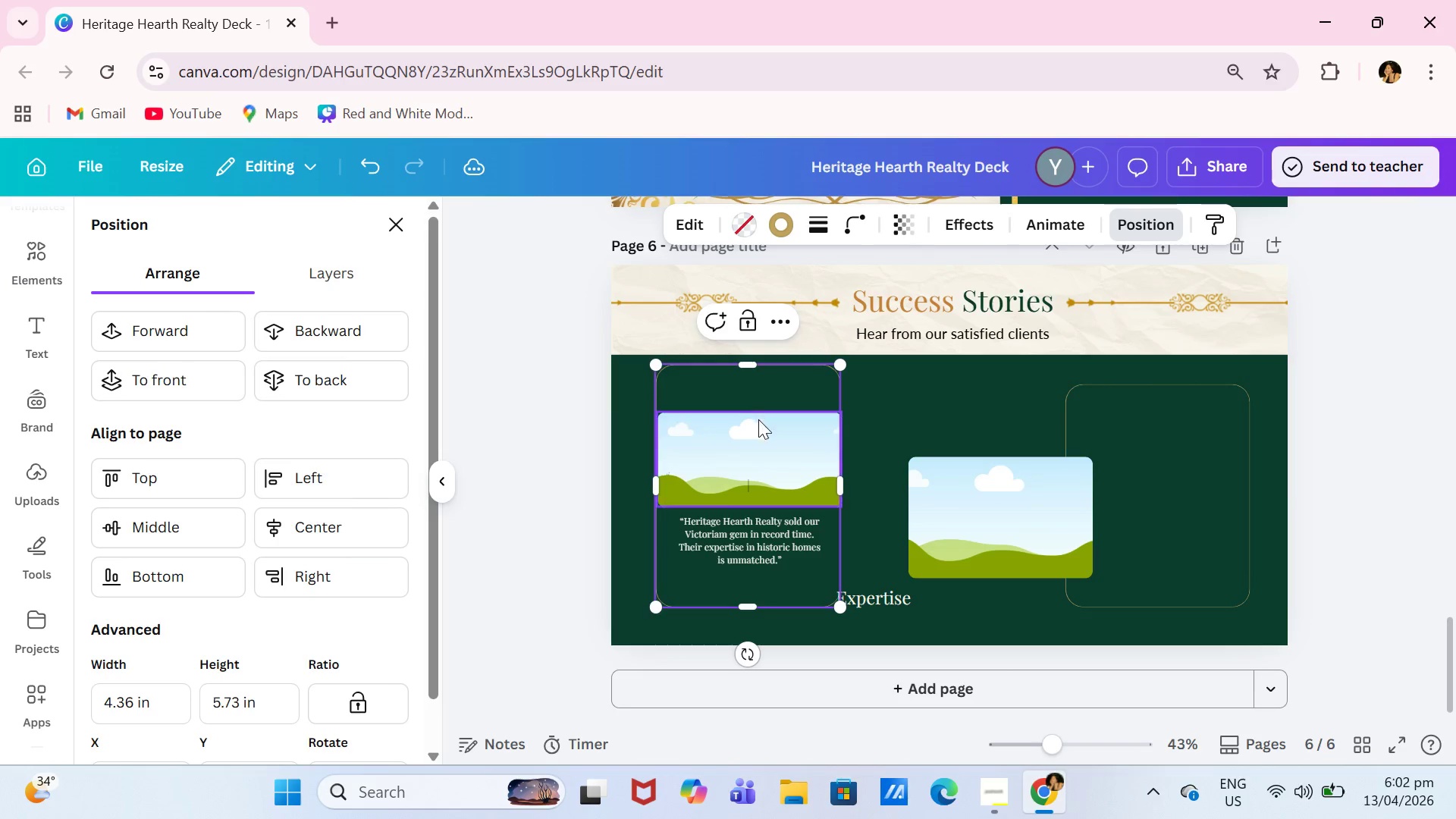 
triple_click([758, 419])
 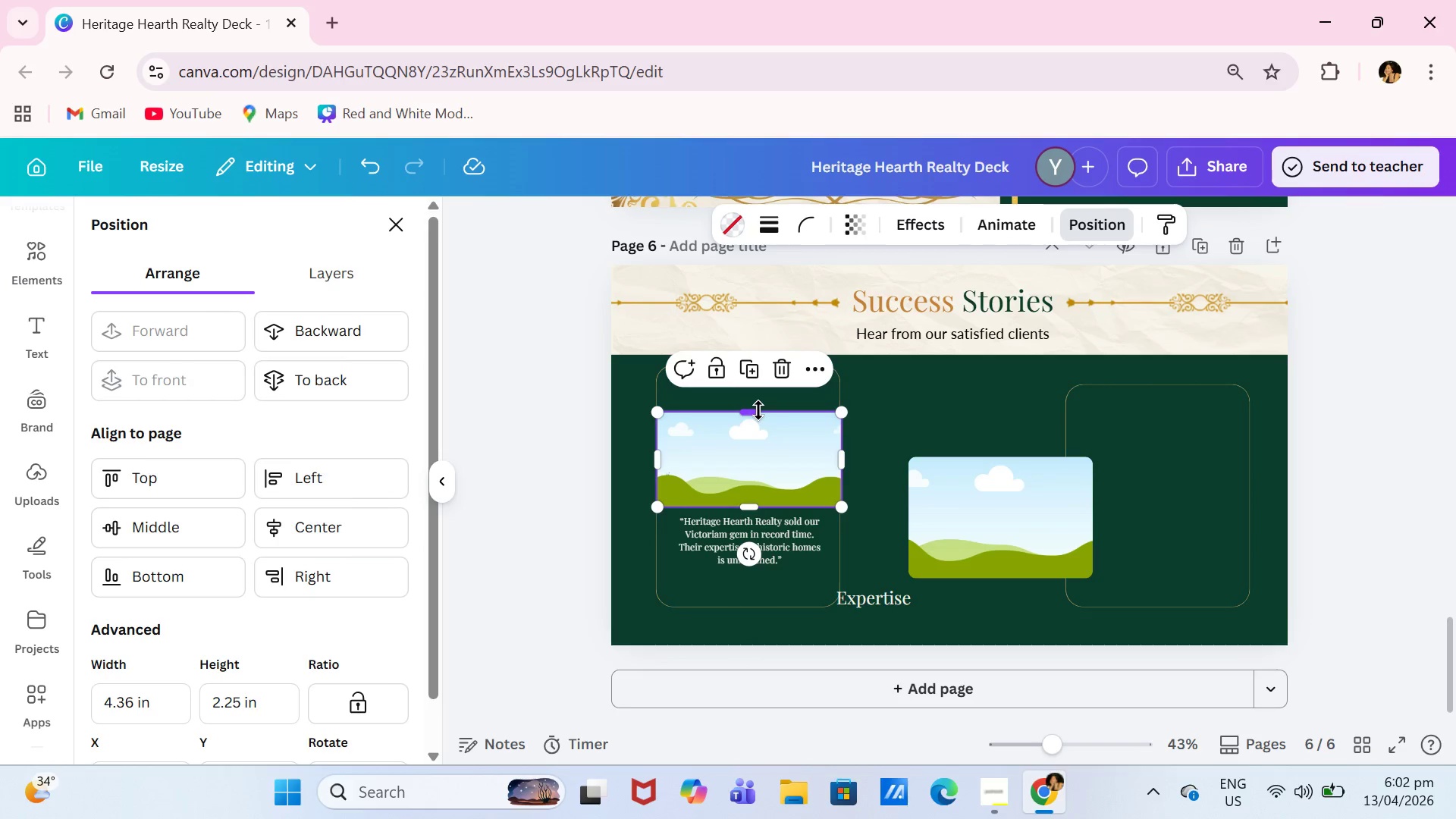 
left_click_drag(start_coordinate=[758, 410], to_coordinate=[763, 364])
 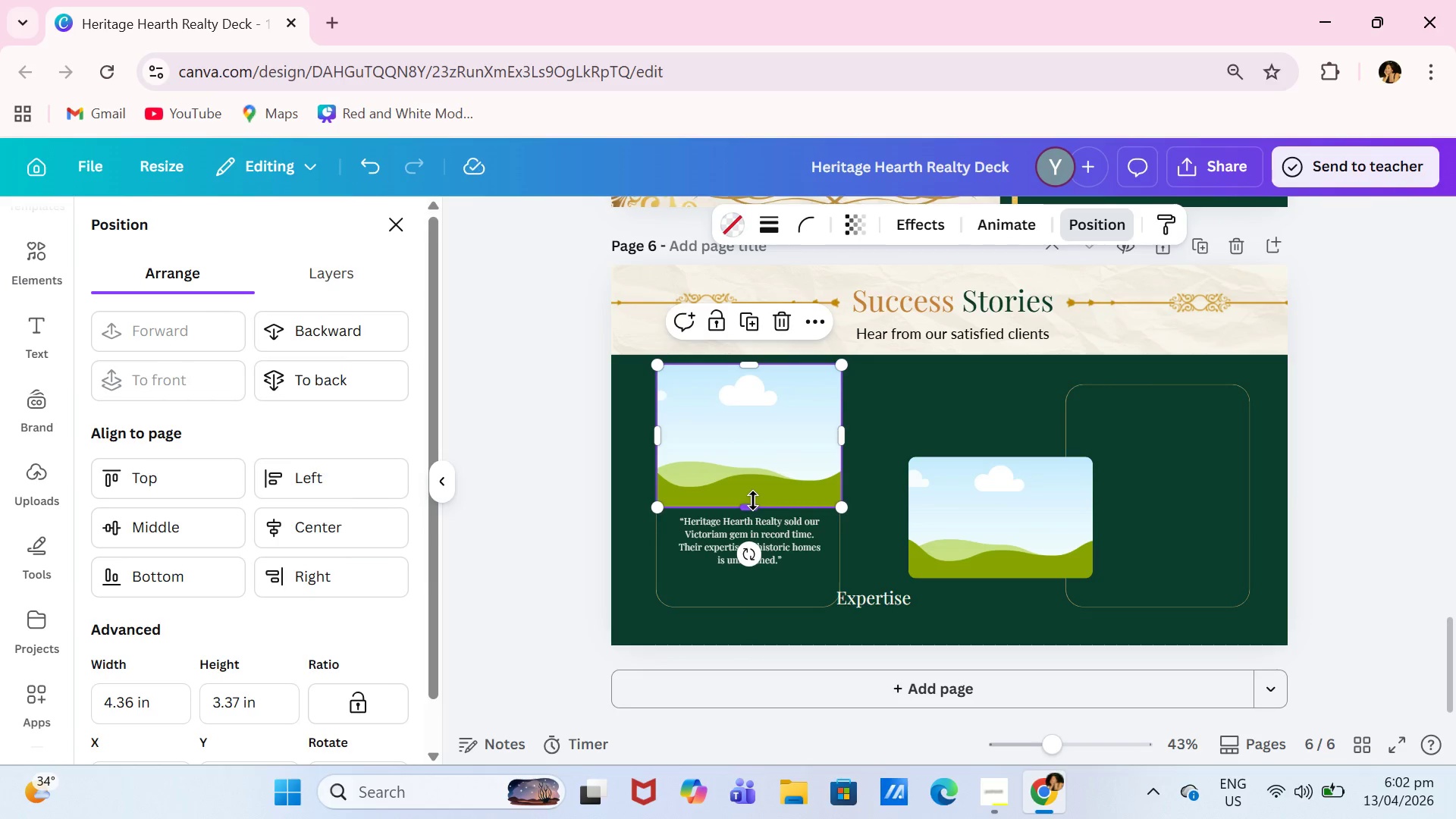 
left_click_drag(start_coordinate=[753, 500], to_coordinate=[758, 487])
 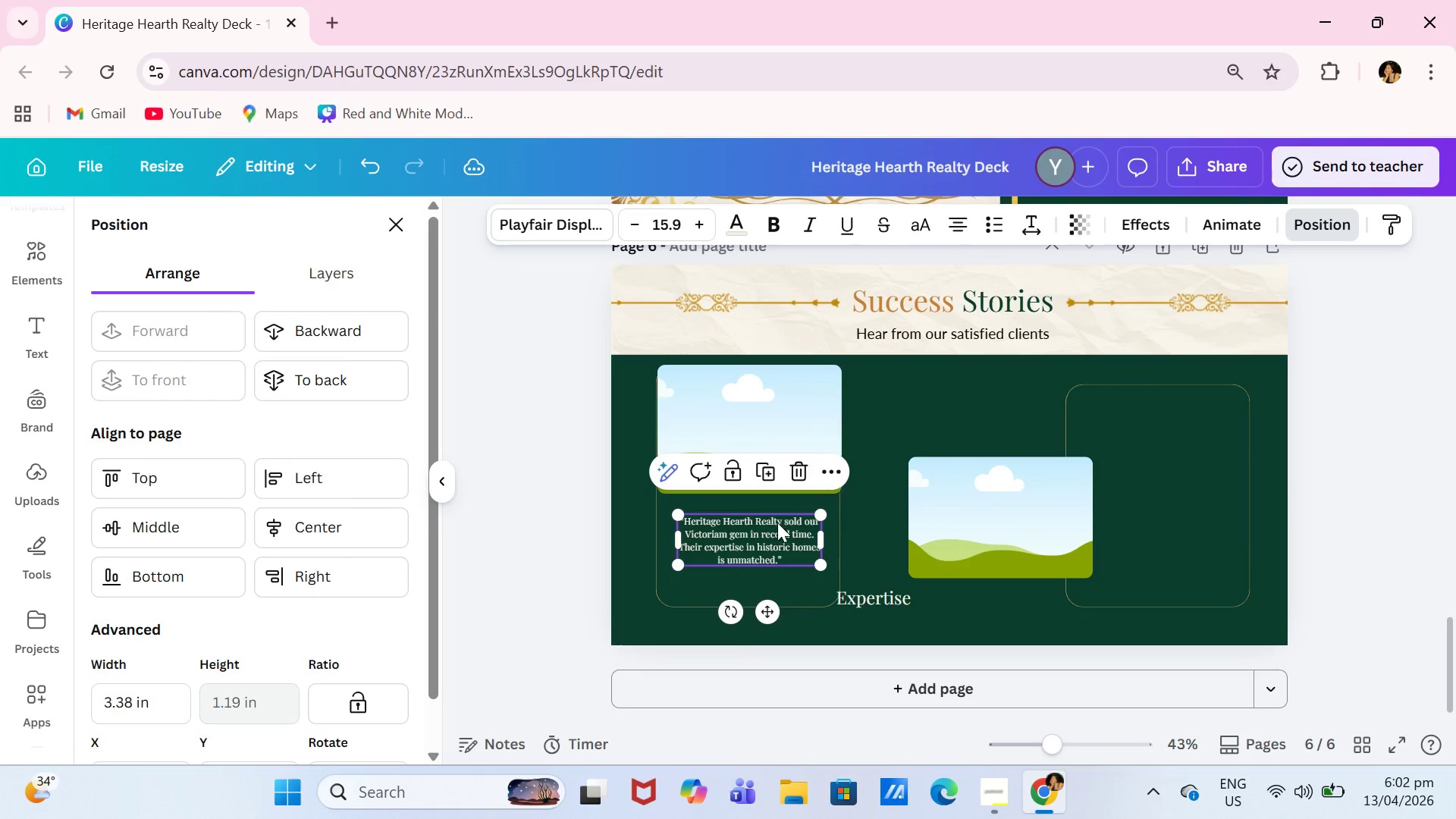 
left_click_drag(start_coordinate=[777, 522], to_coordinate=[783, 511])
 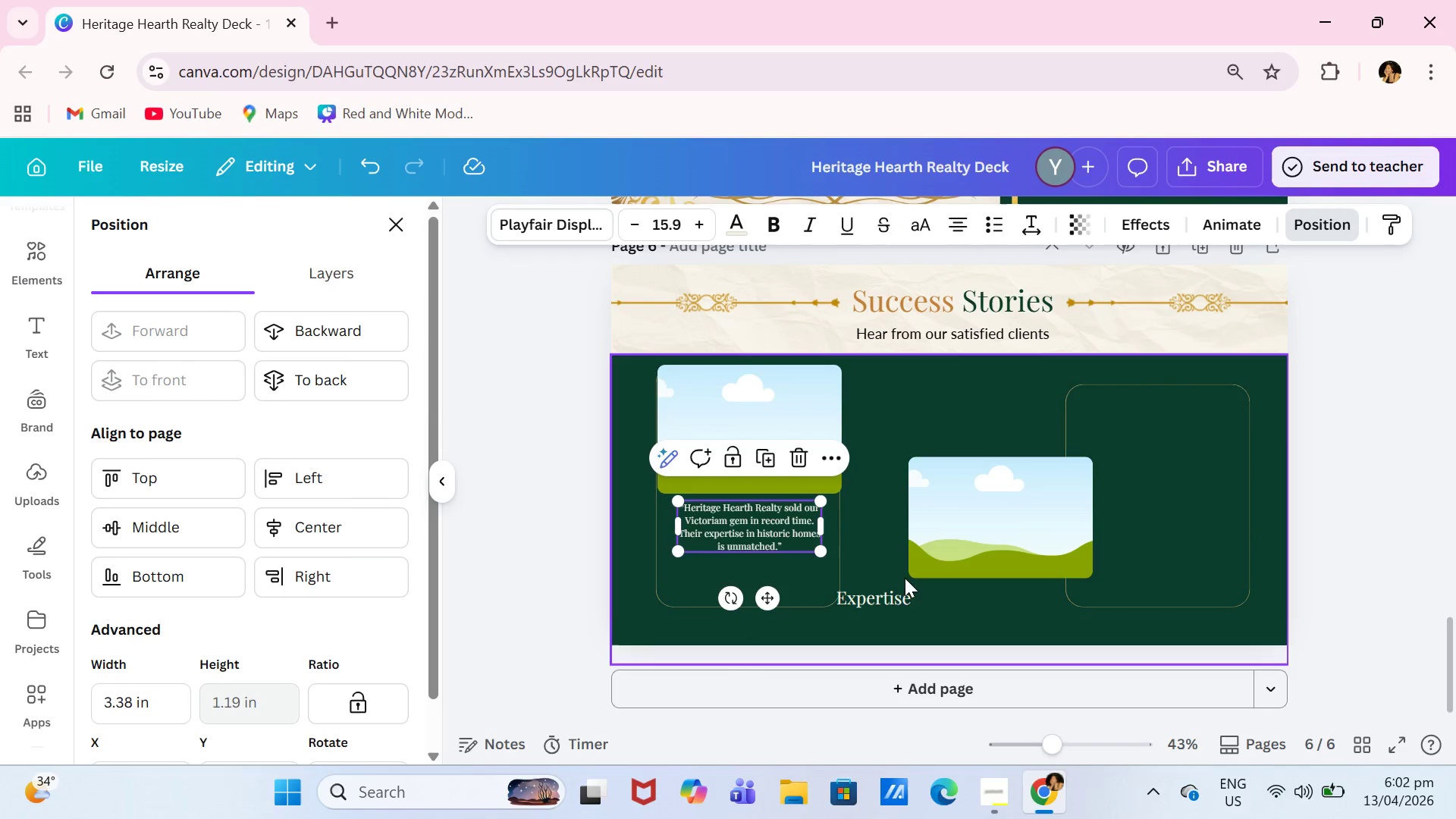 
double_click([902, 597])
 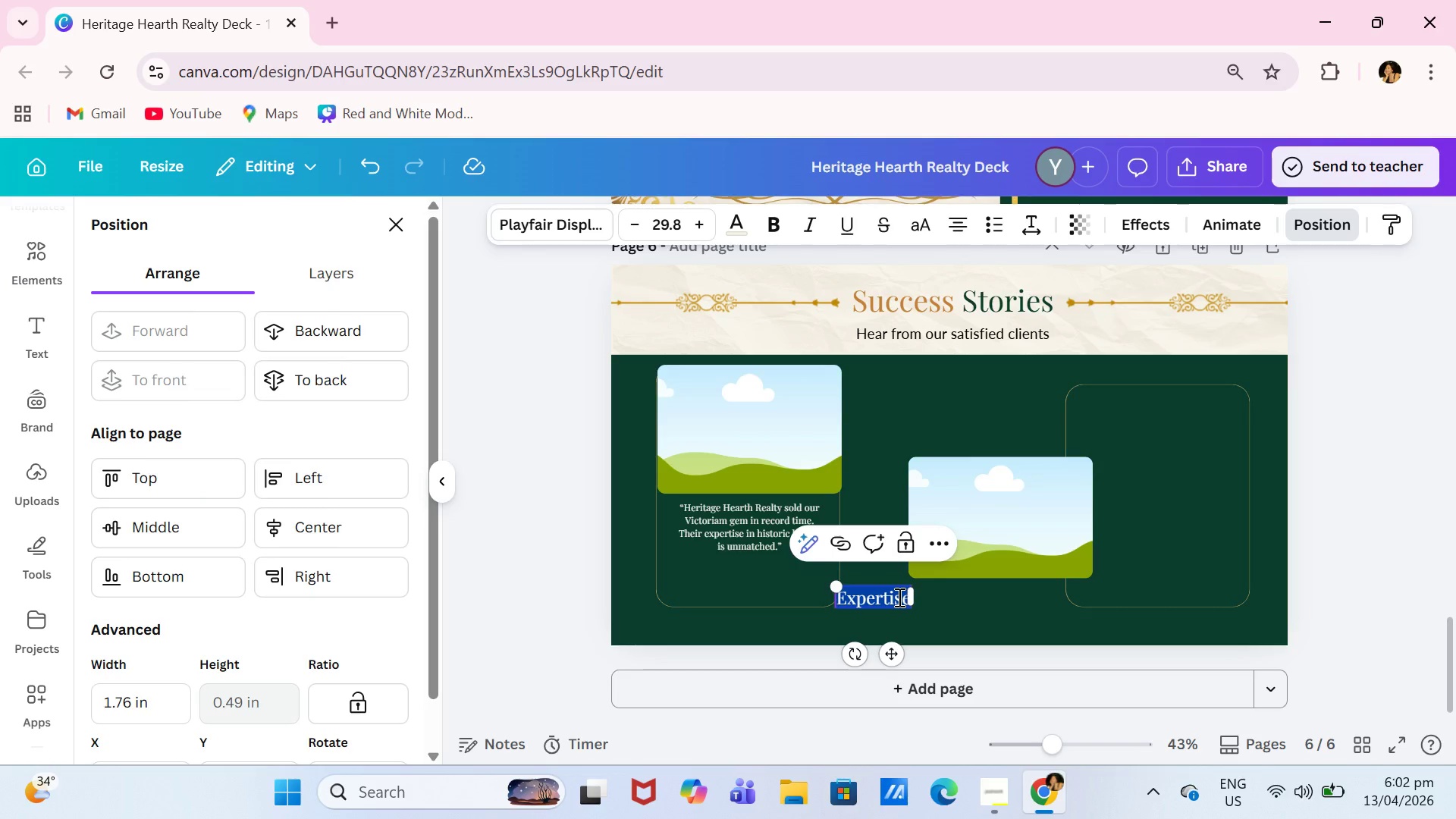 
type(MArk)
key(Backspace)
key(Backspace)
key(Backspace)
type(ark & Sudan)
key(Backspace)
key(Backspace)
key(Backspace)
type(san T.)
 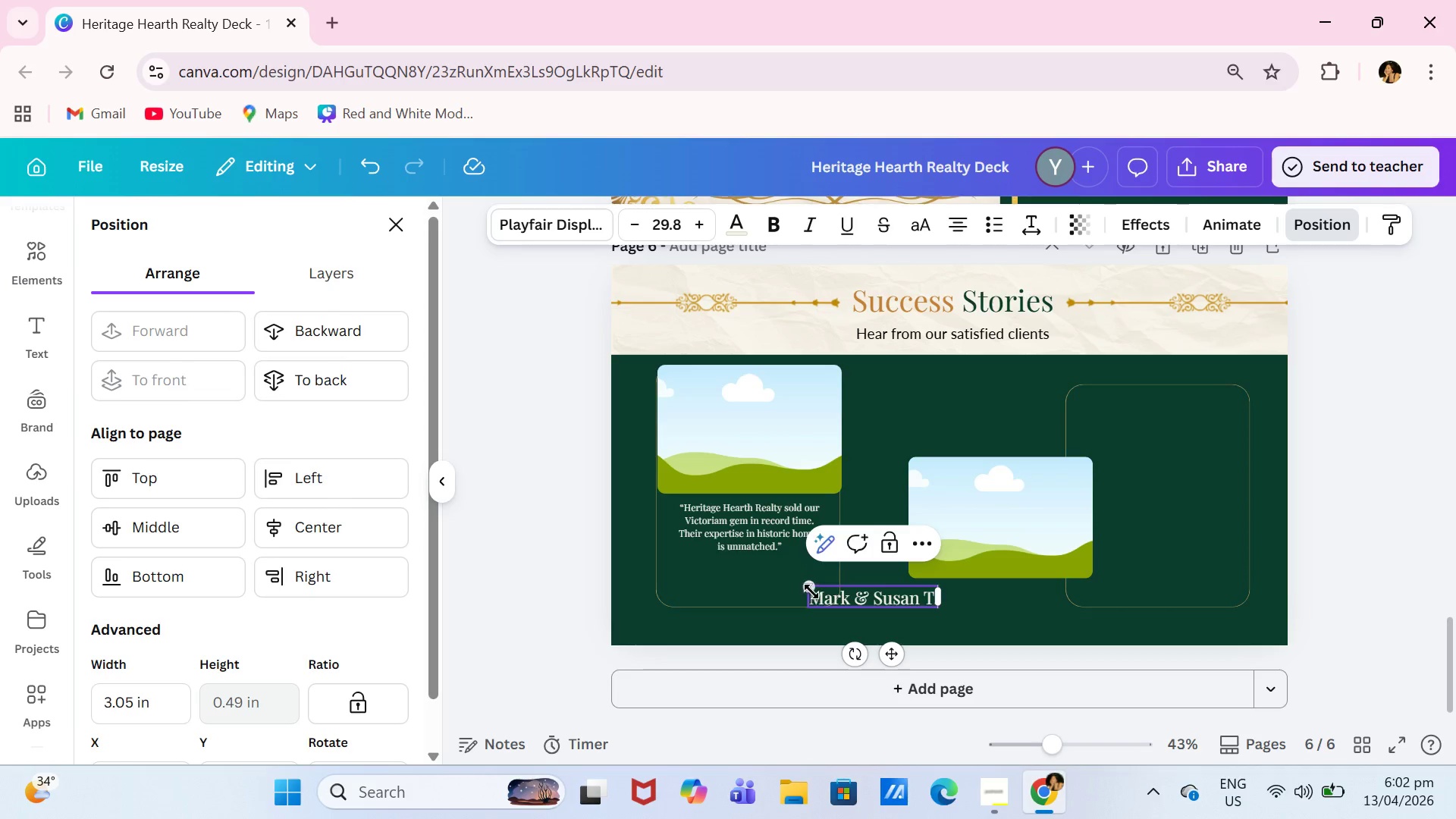 
left_click_drag(start_coordinate=[811, 586], to_coordinate=[826, 591])
 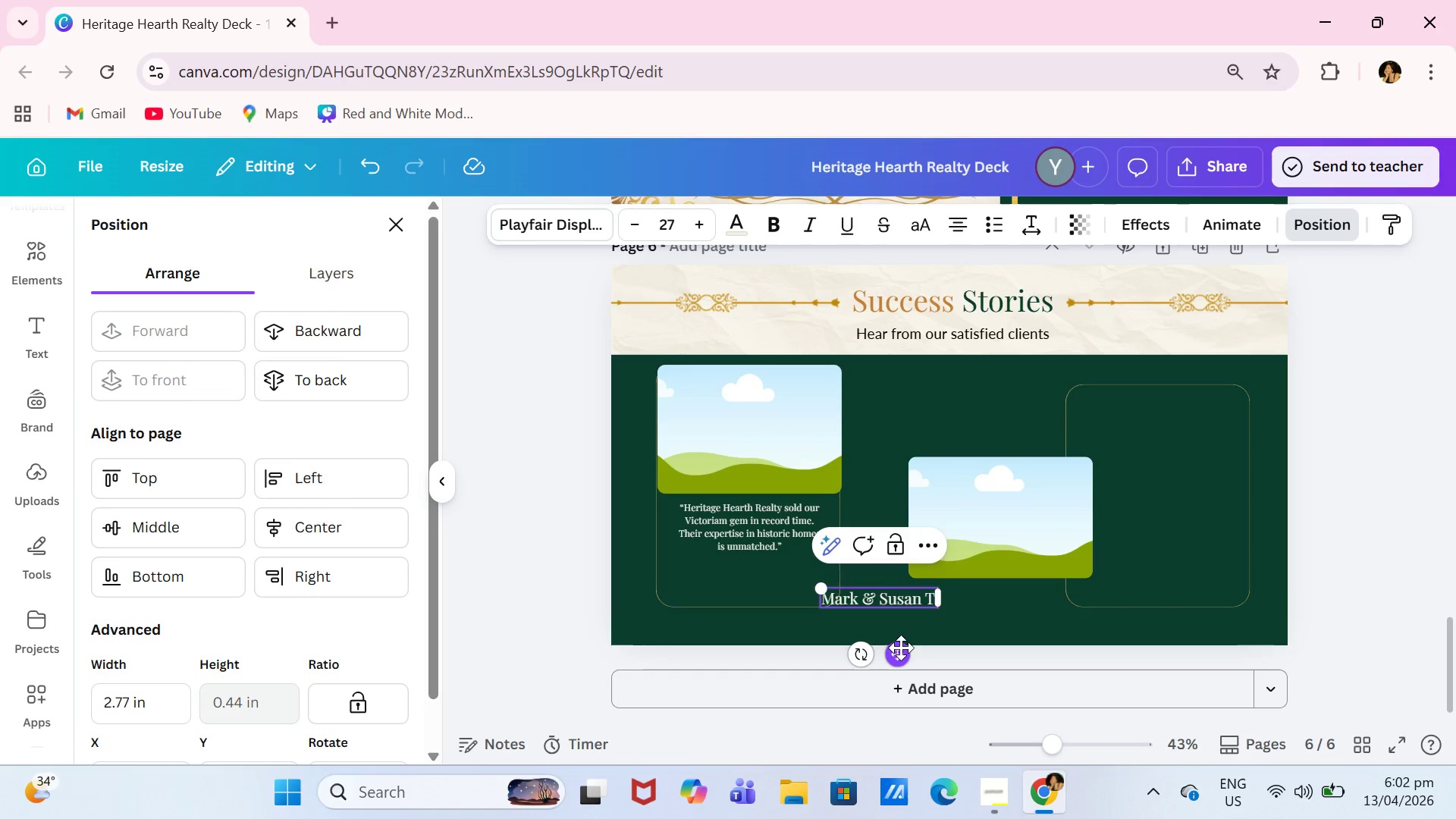 
left_click_drag(start_coordinate=[901, 650], to_coordinate=[765, 620])
 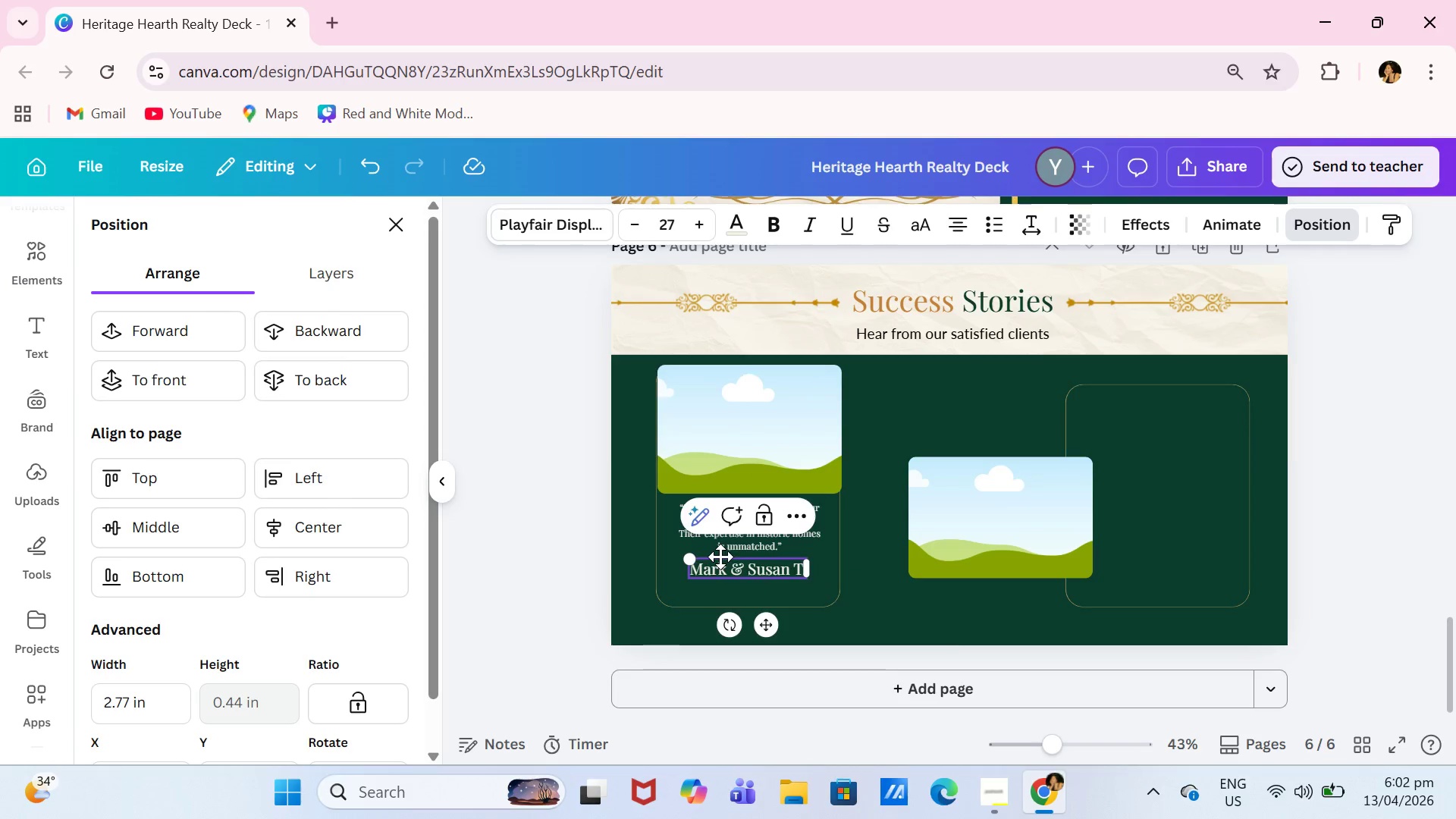 
double_click([734, 548])
 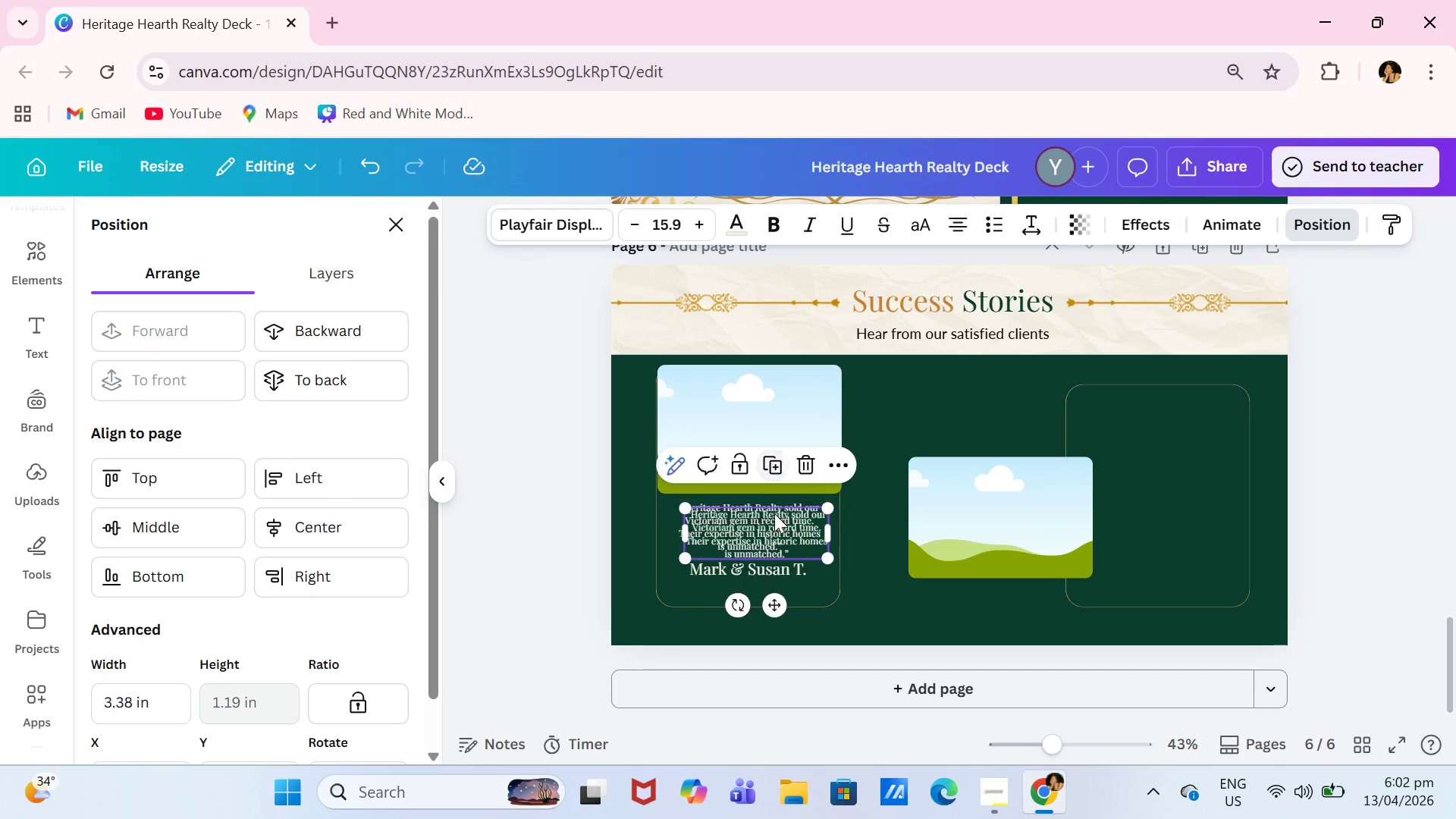 
double_click([776, 529])
 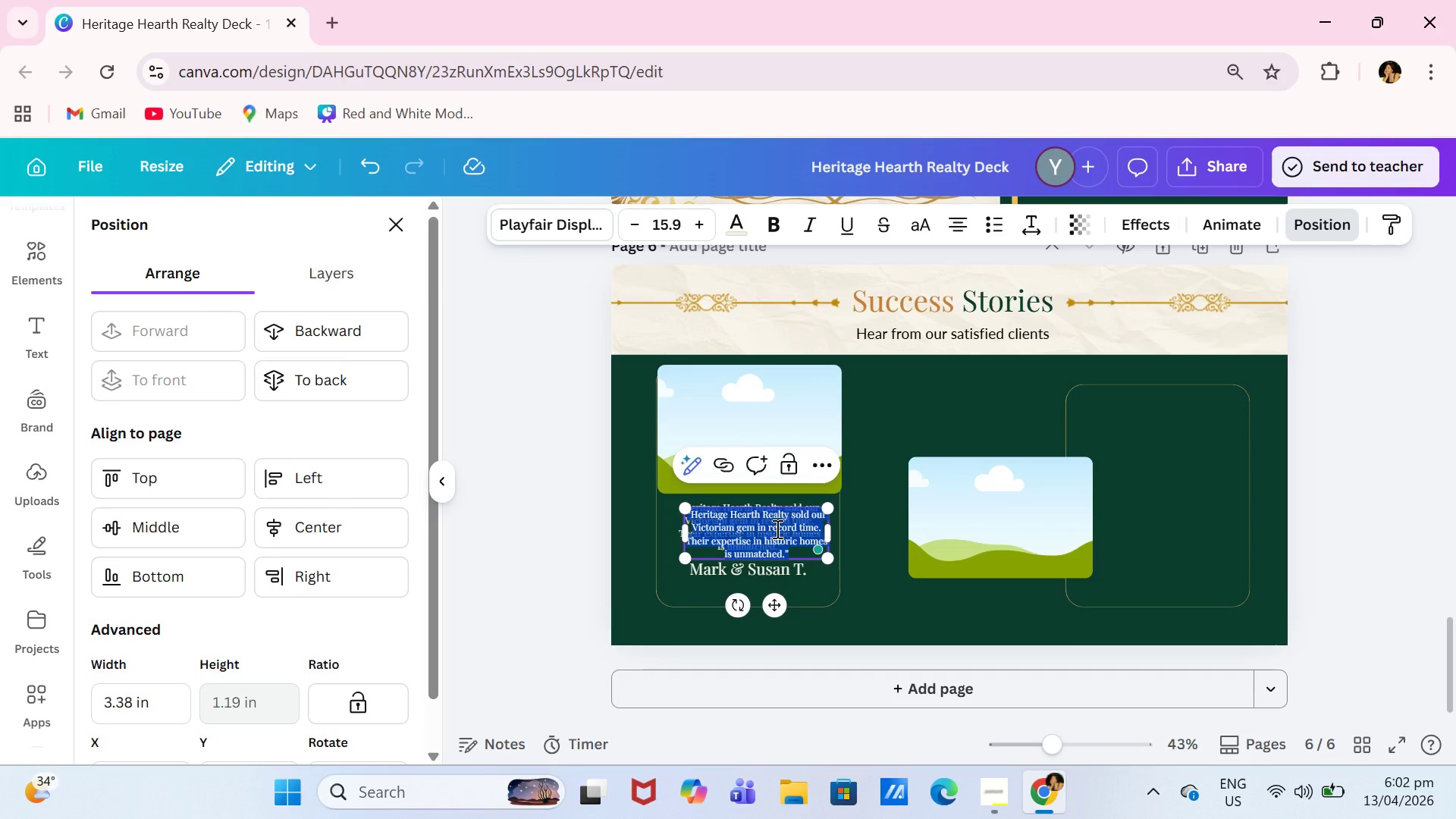 
type(Victorian Homeow)
key(Backspace)
key(Backspace)
key(Backspace)
key(Backspace)
key(Backspace)
key(Backspace)
type(Homeowners)
 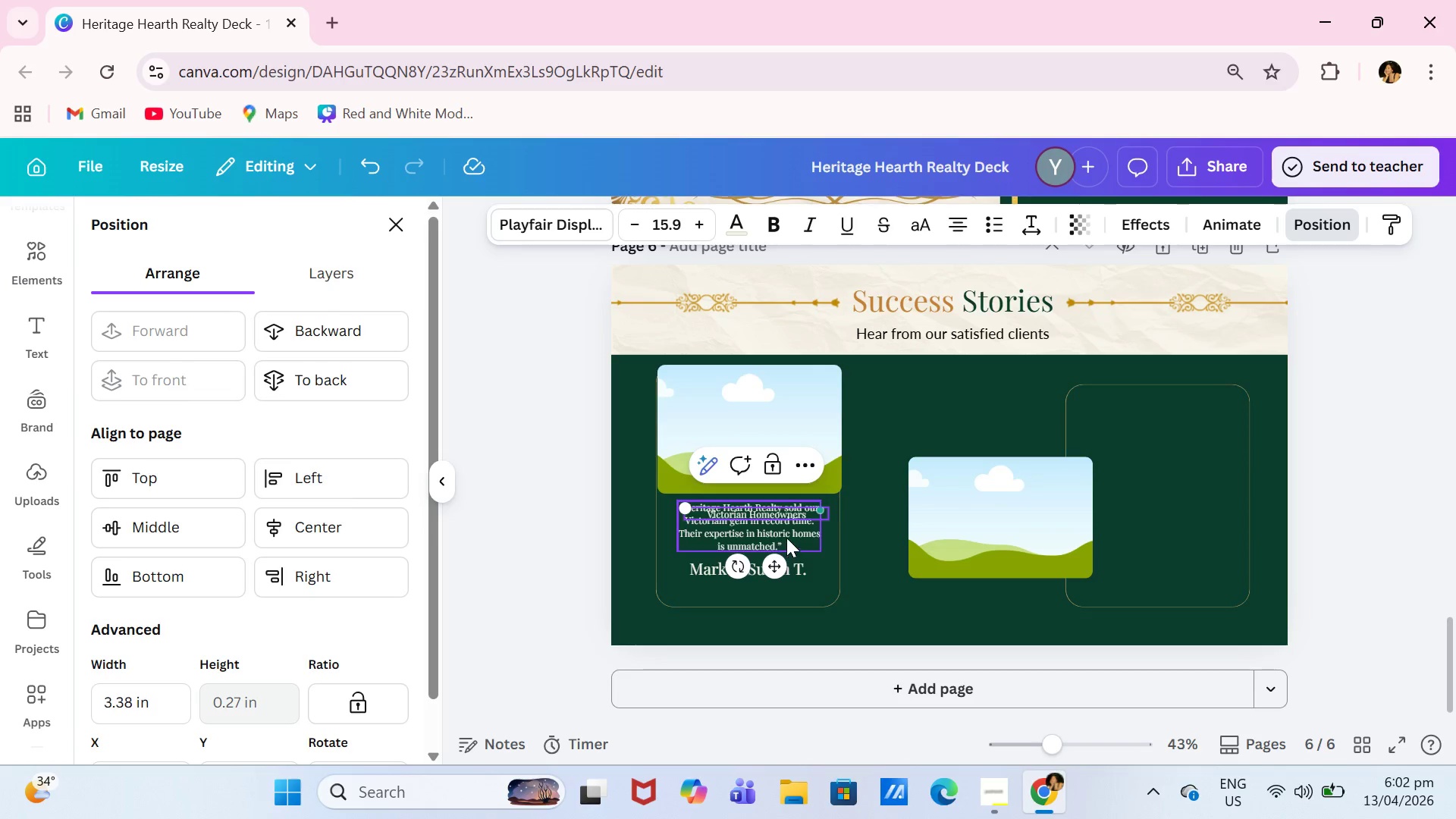 
left_click_drag(start_coordinate=[771, 566], to_coordinate=[764, 641])
 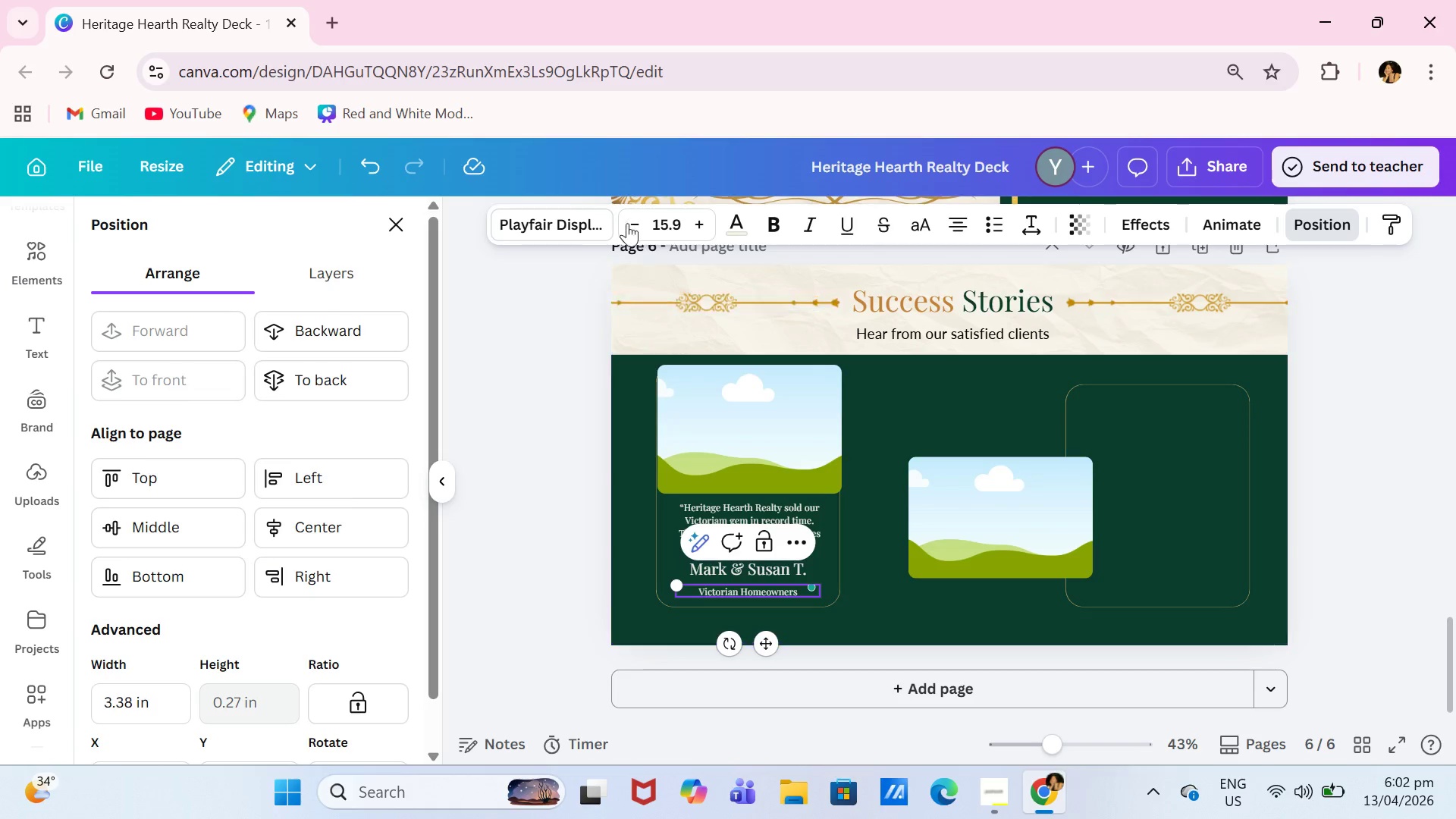 
left_click([593, 221])
 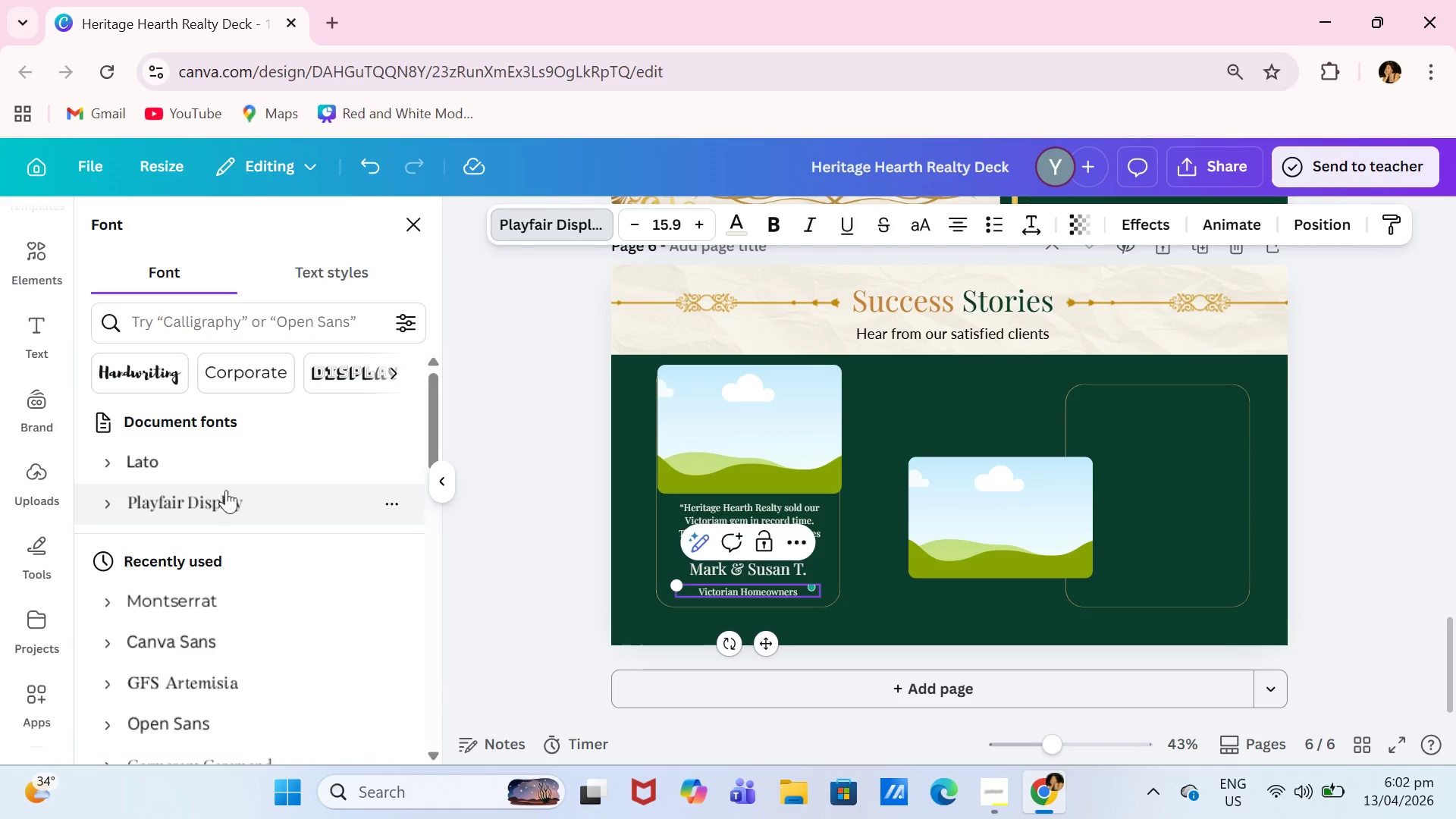 
left_click([243, 472])
 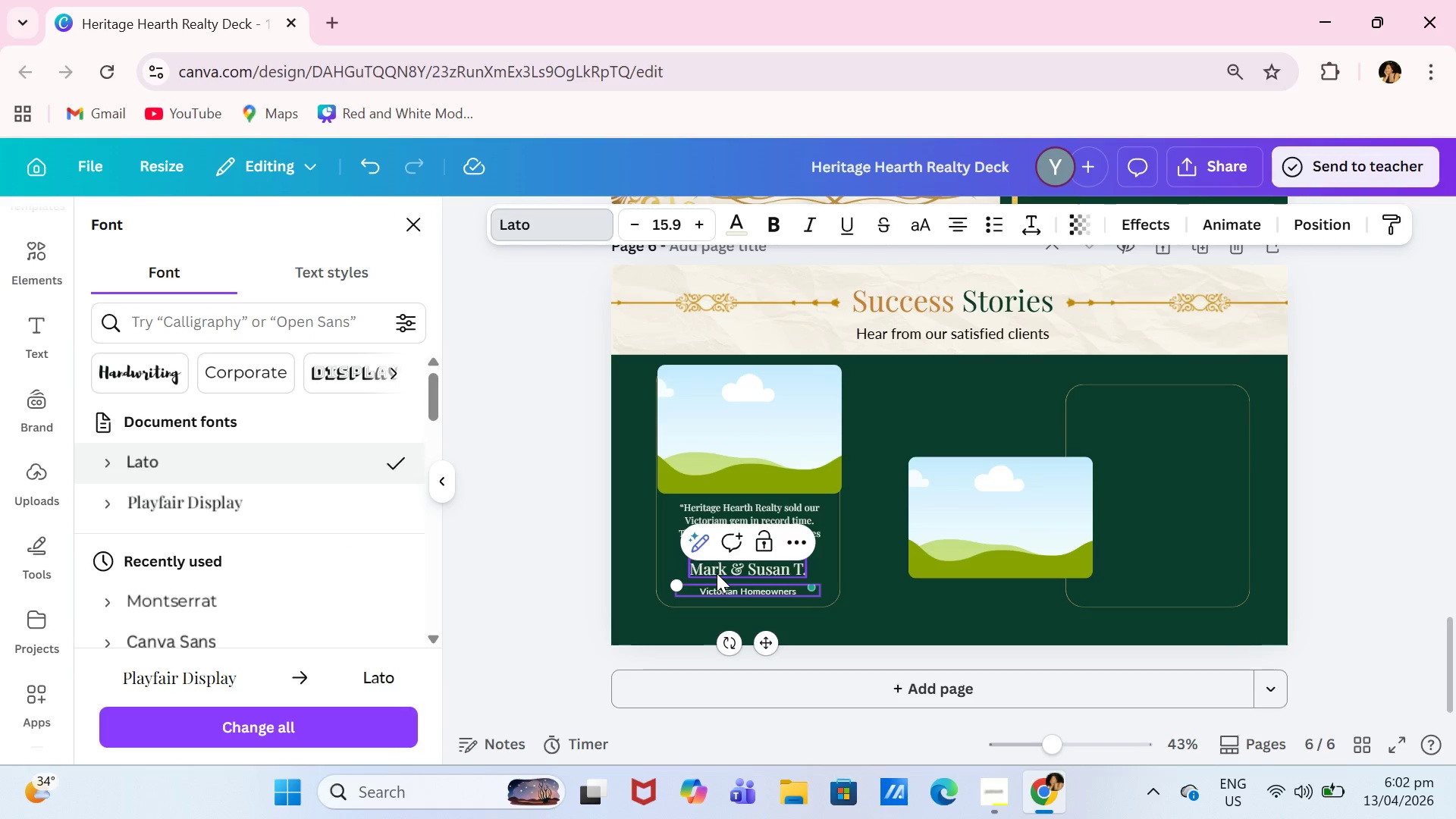 
left_click_drag(start_coordinate=[718, 573], to_coordinate=[720, 580])
 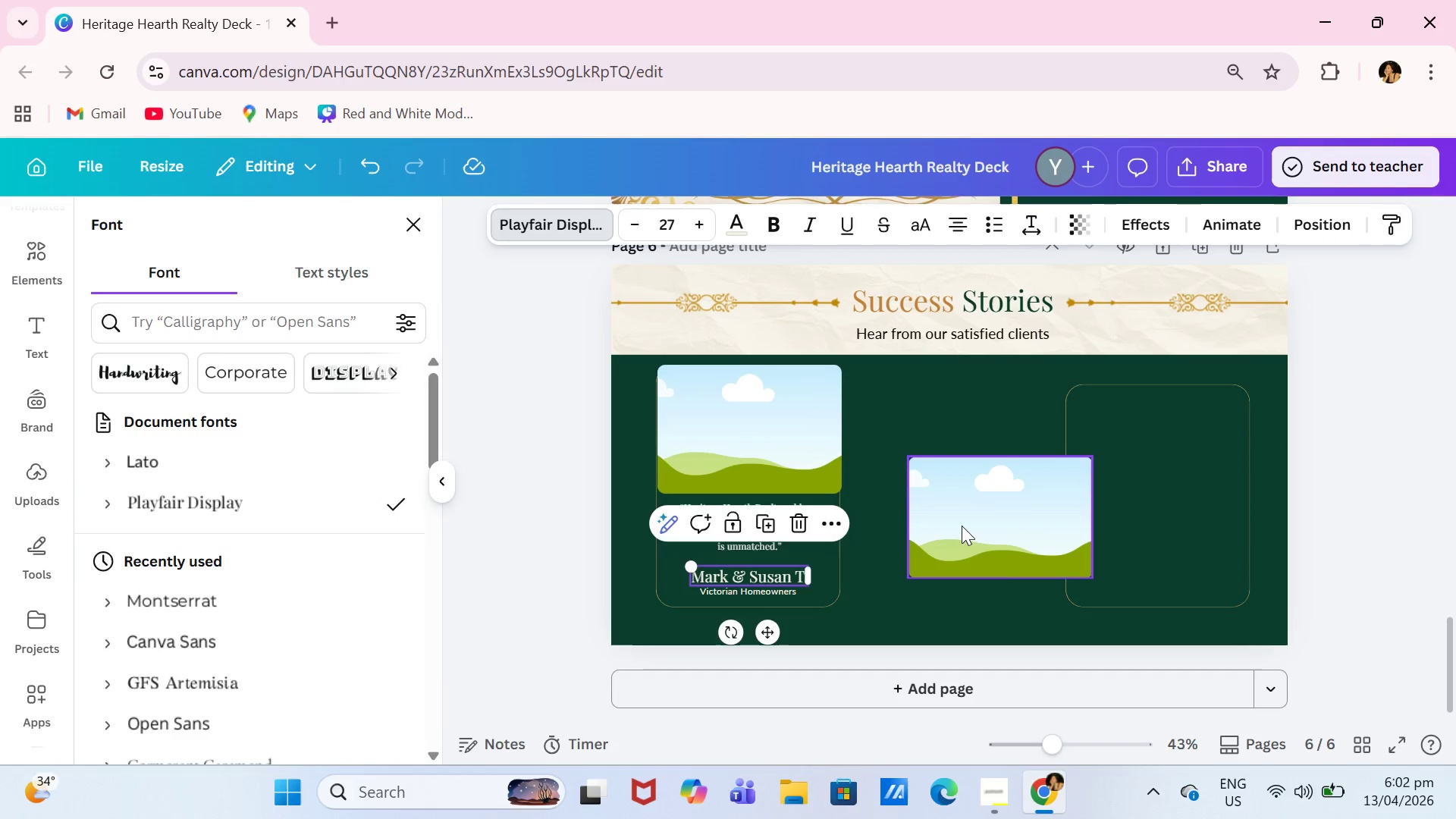 
left_click([962, 526])
 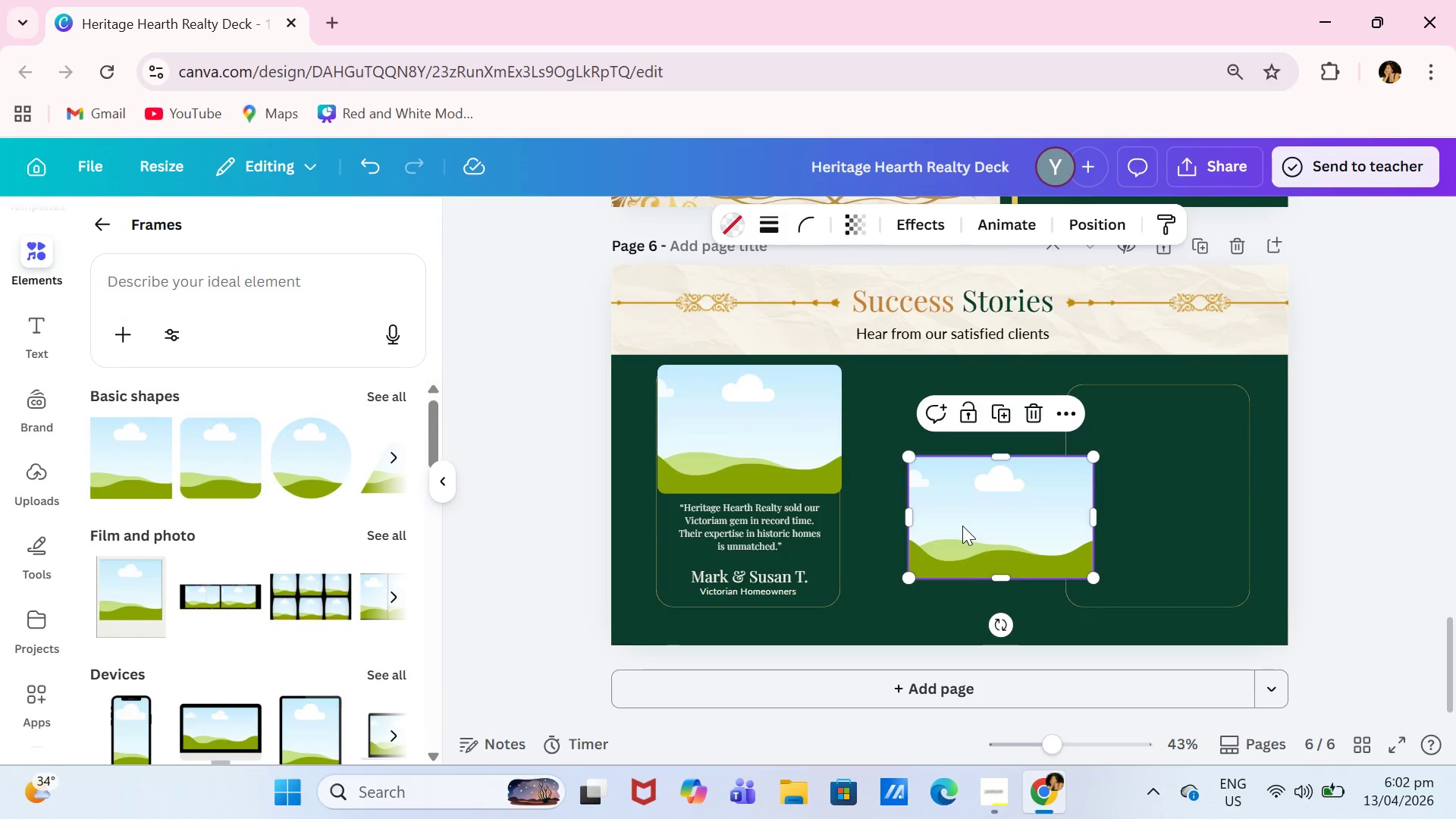 
key(Backspace)
 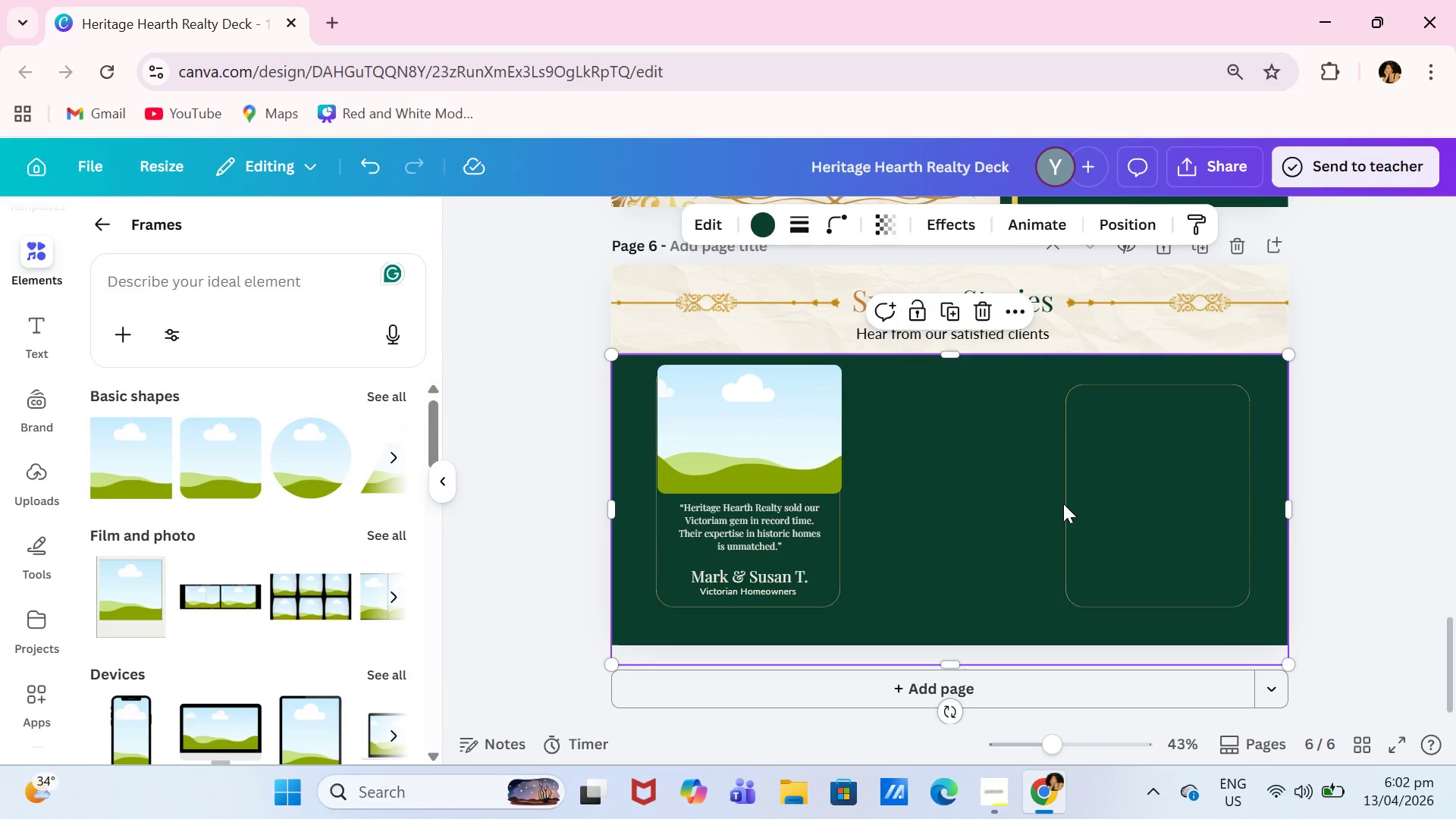 
left_click([1108, 494])
 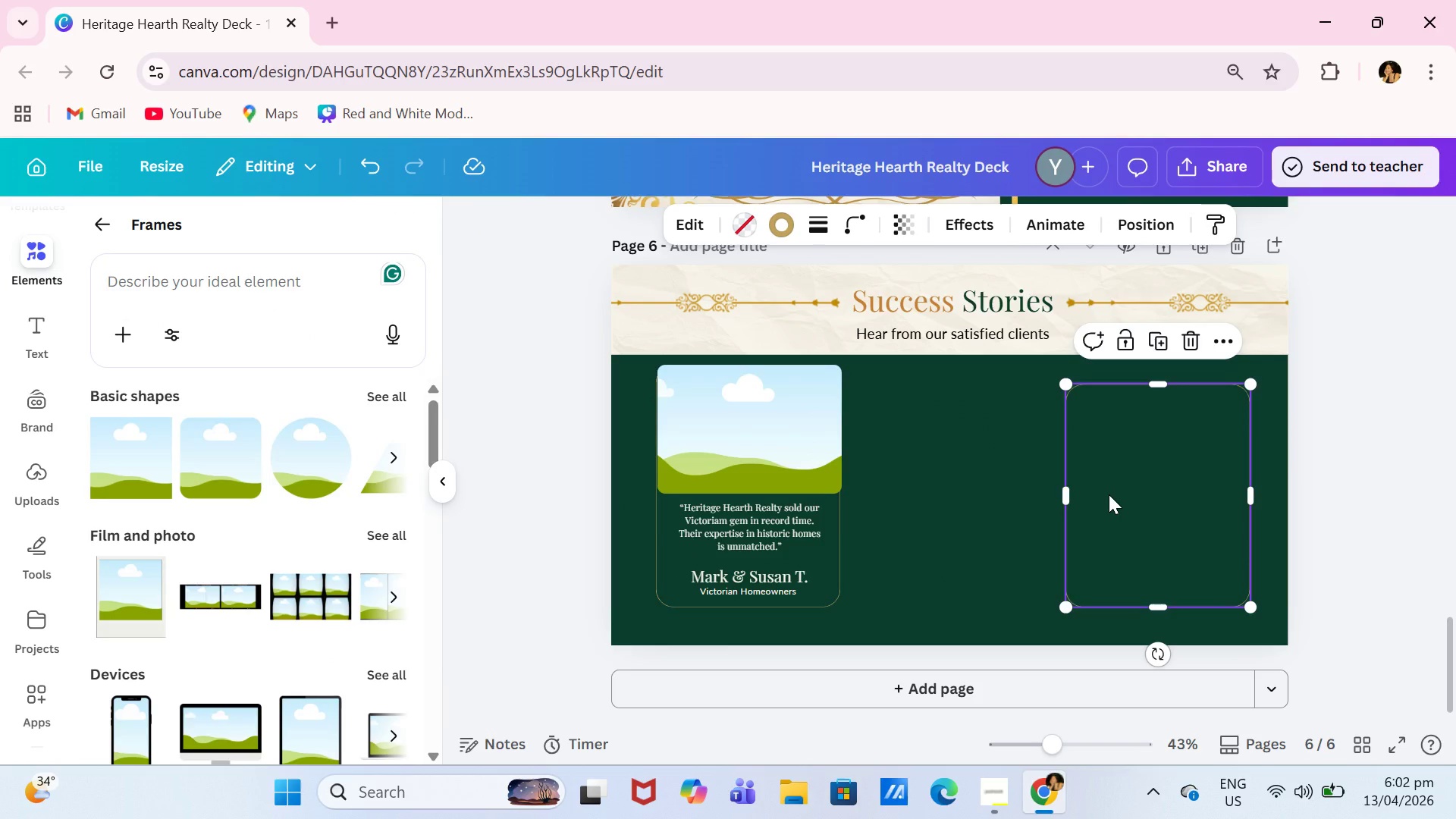 
key(Backspace)
 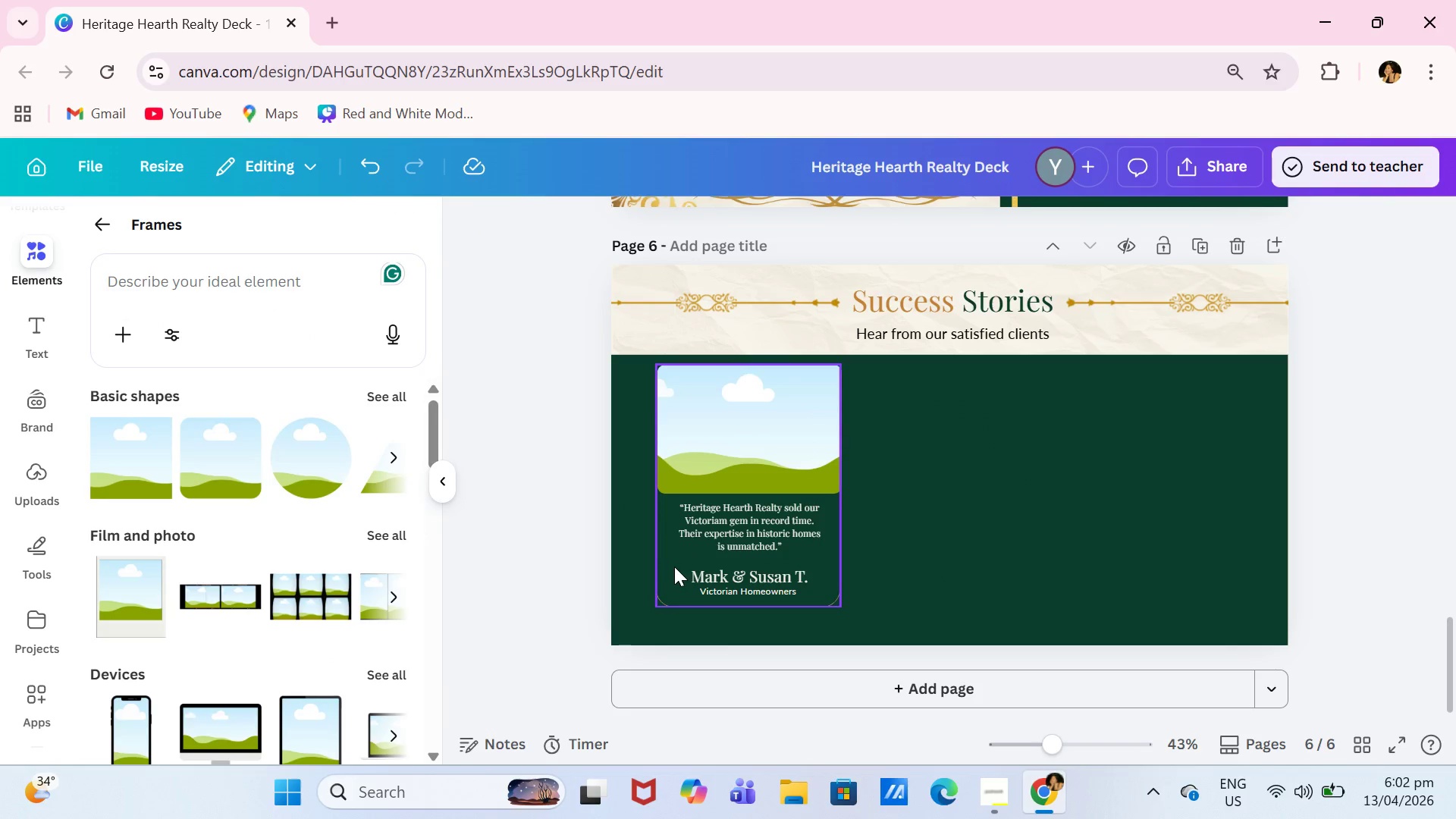 
left_click([664, 566])
 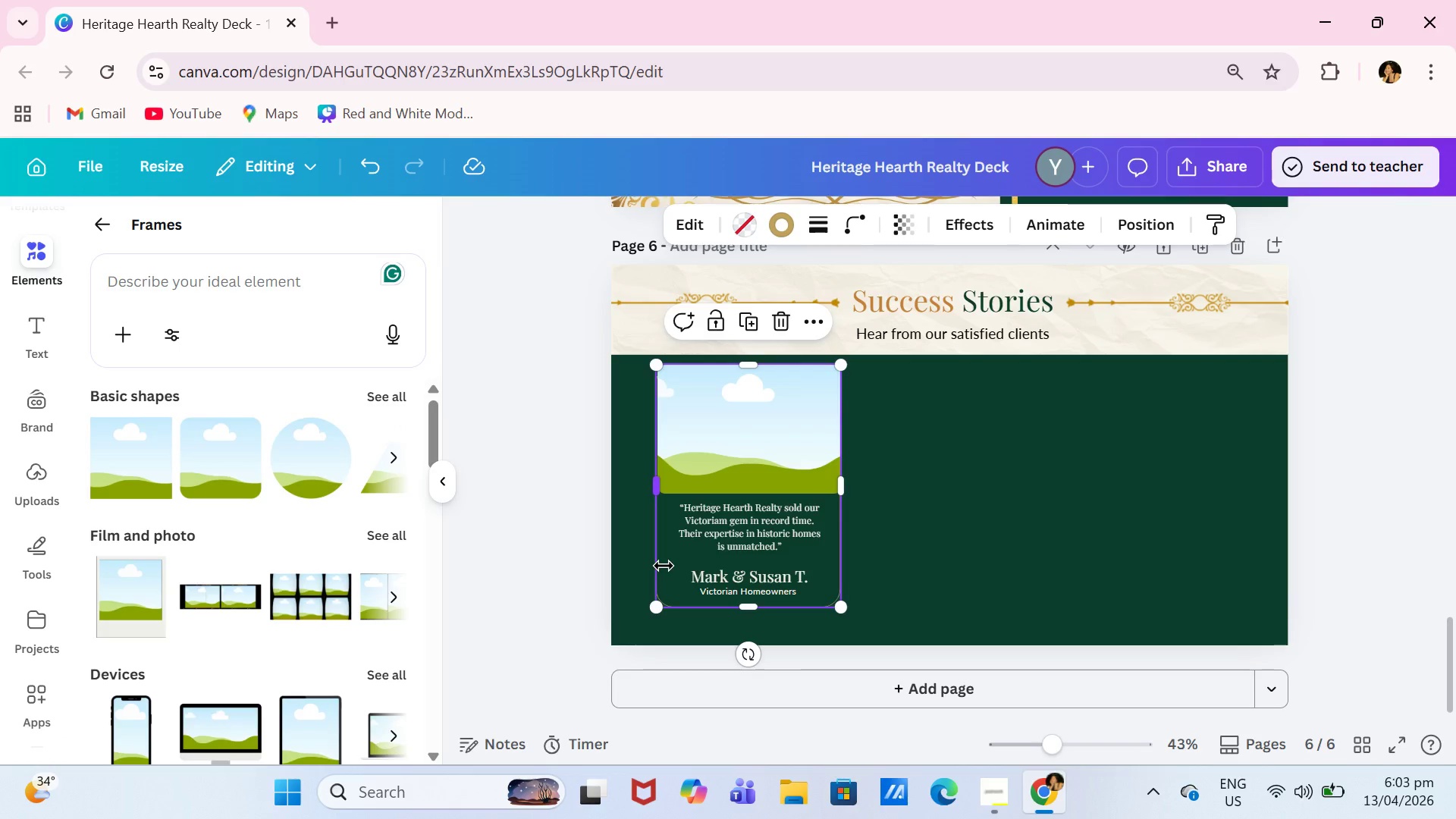 
key(Control+ControlLeft)
 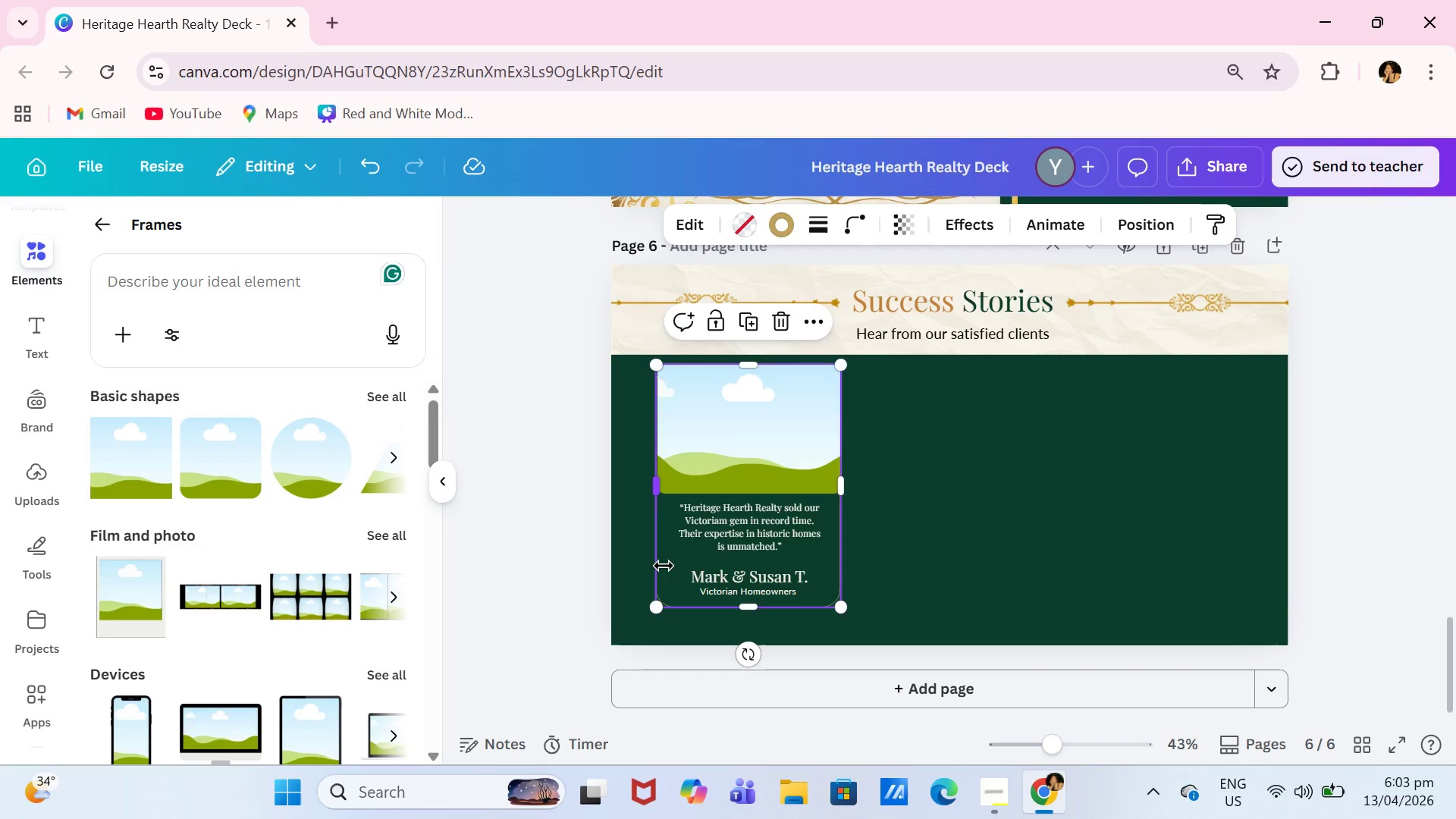 
key(Control+C)
 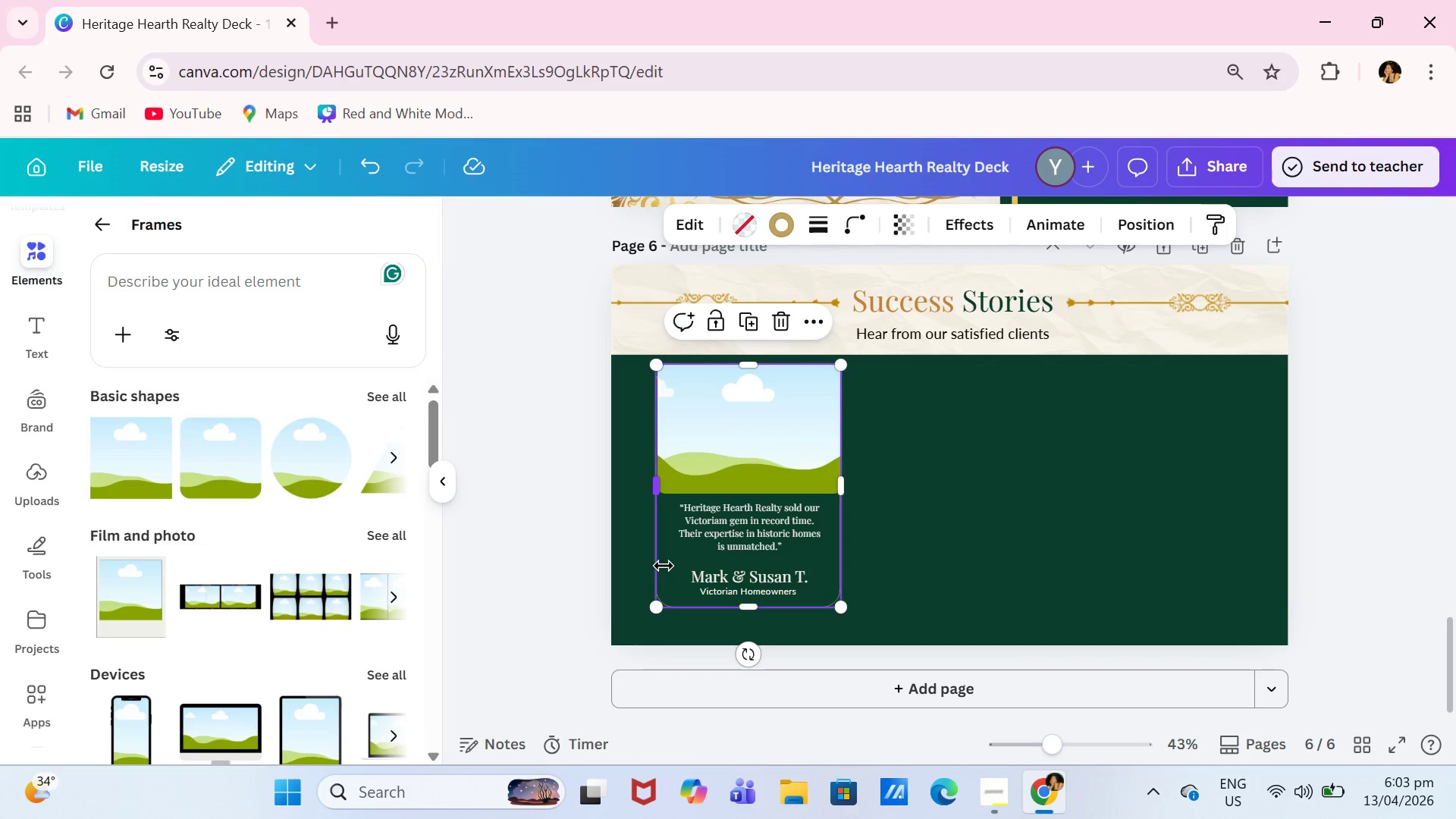 
key(Control+ControlLeft)
 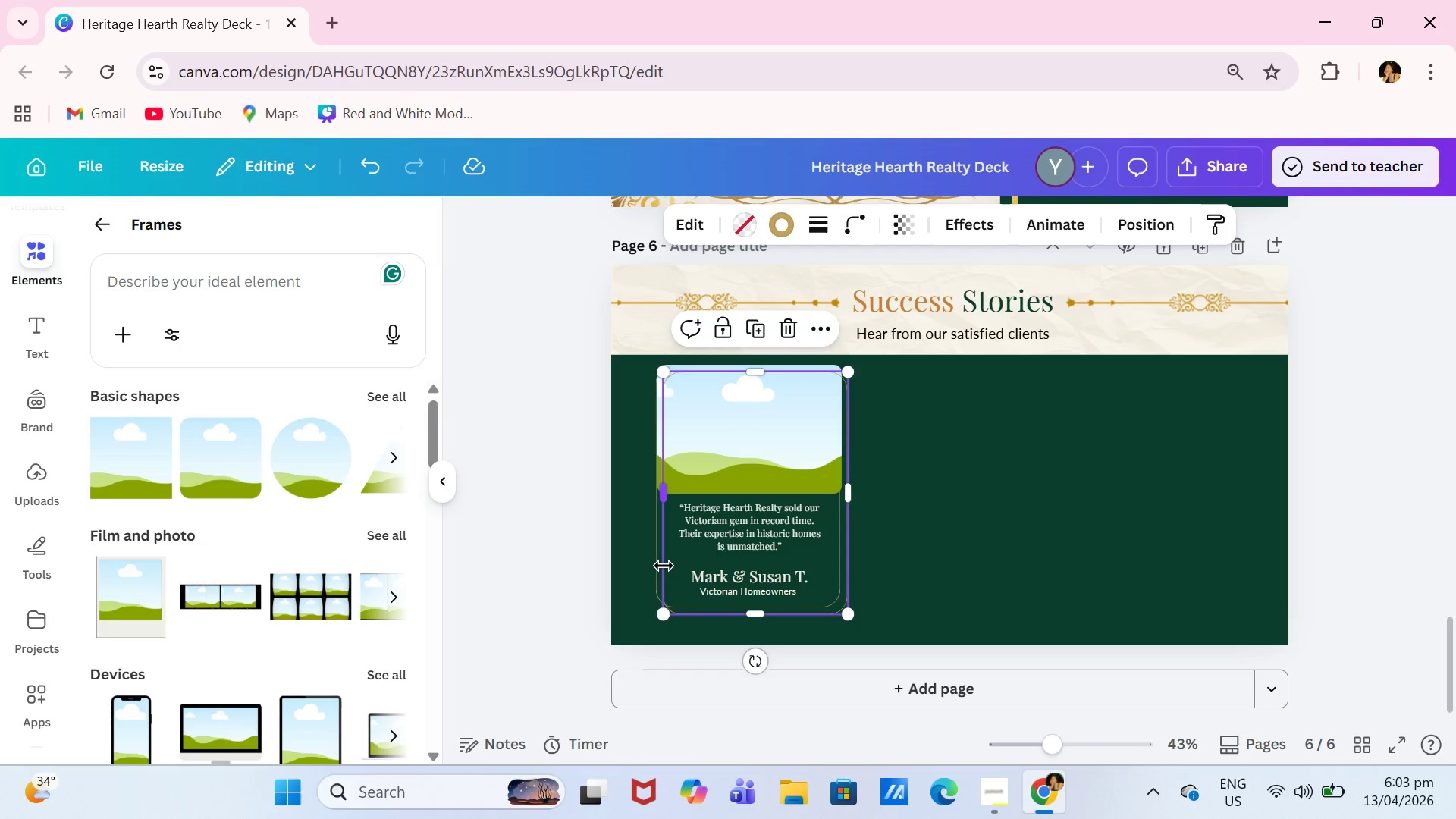 
key(Control+V)
 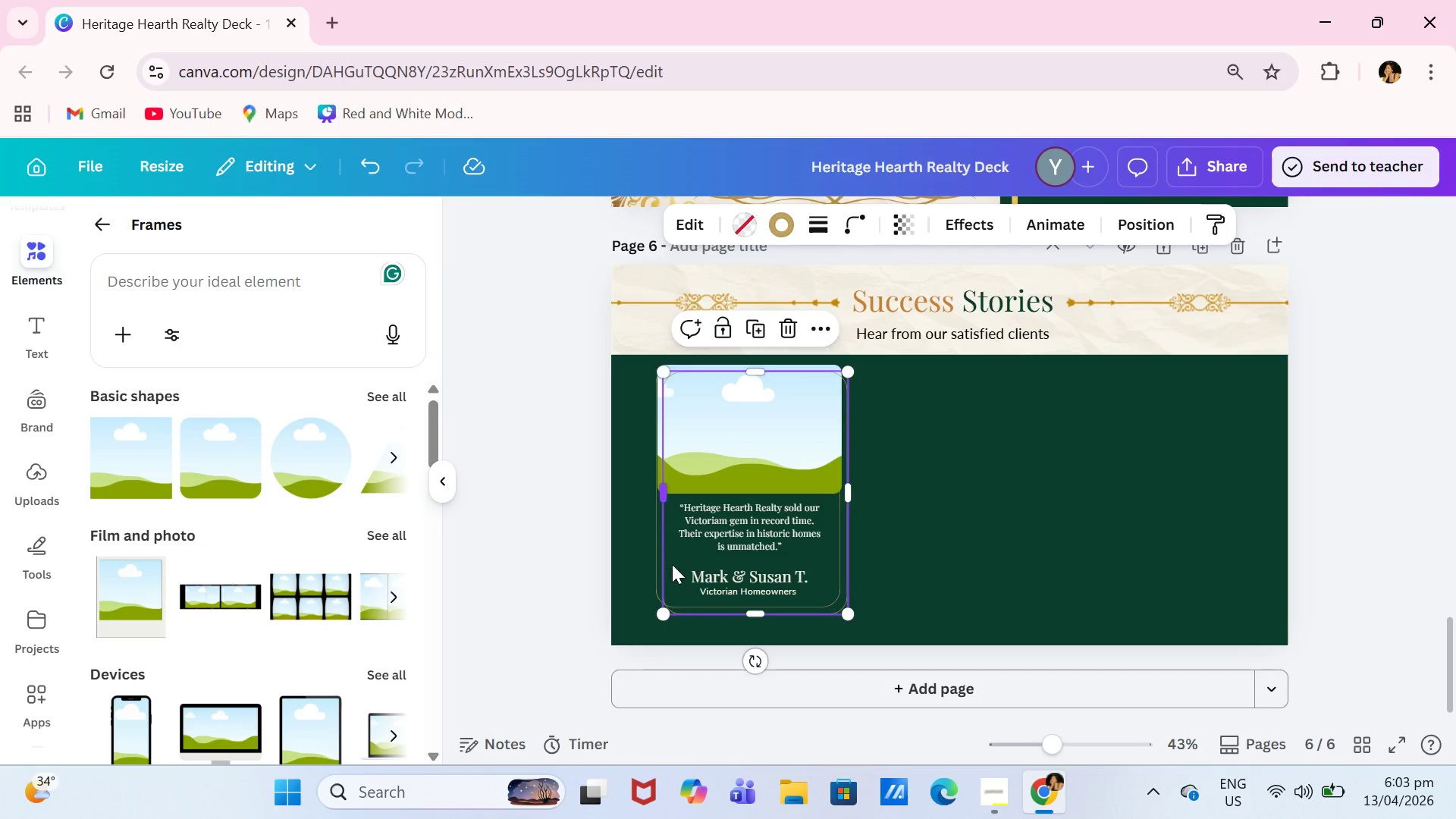 
left_click_drag(start_coordinate=[679, 559], to_coordinate=[892, 549])
 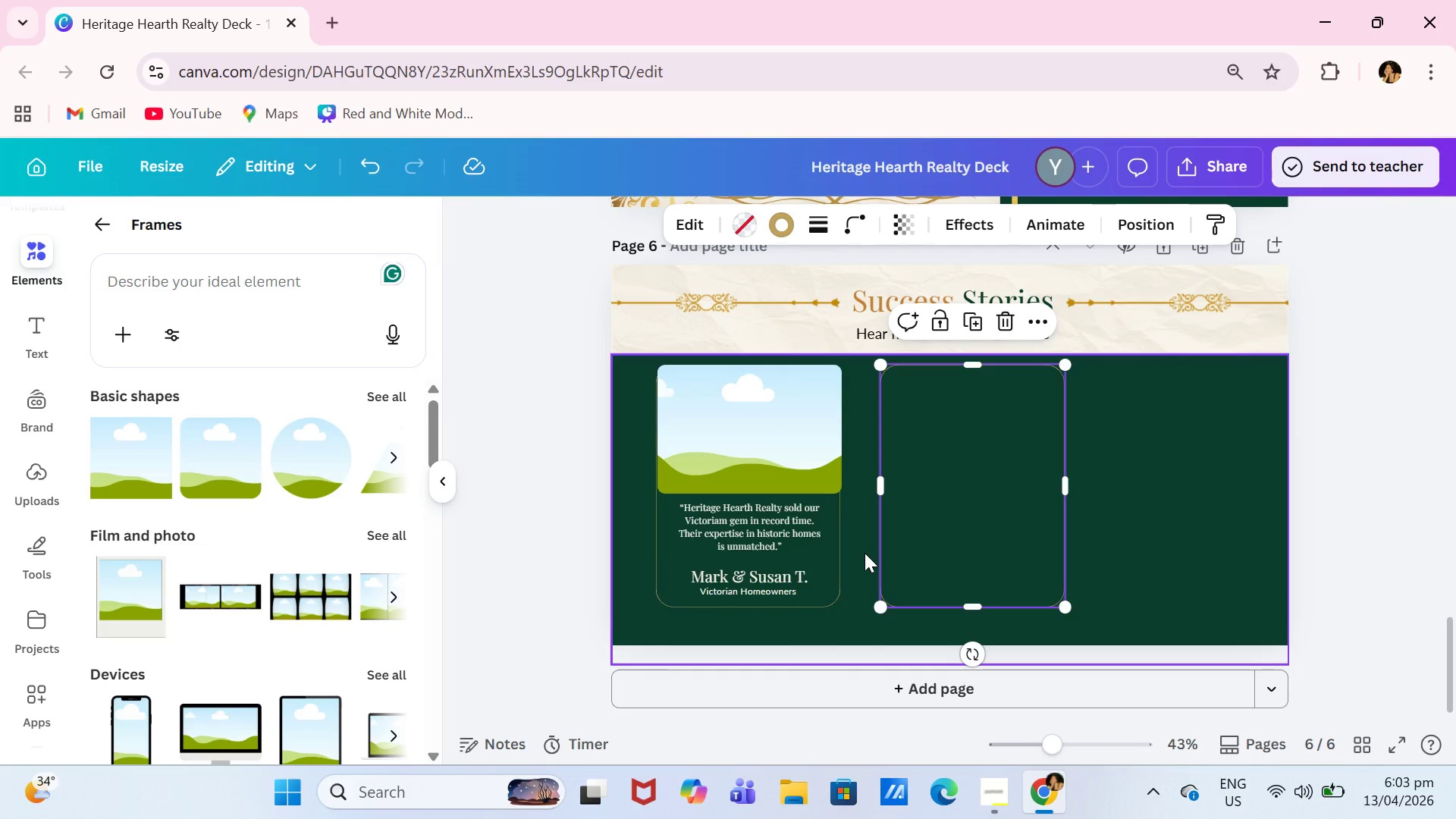 
key(Control+ControlLeft)
 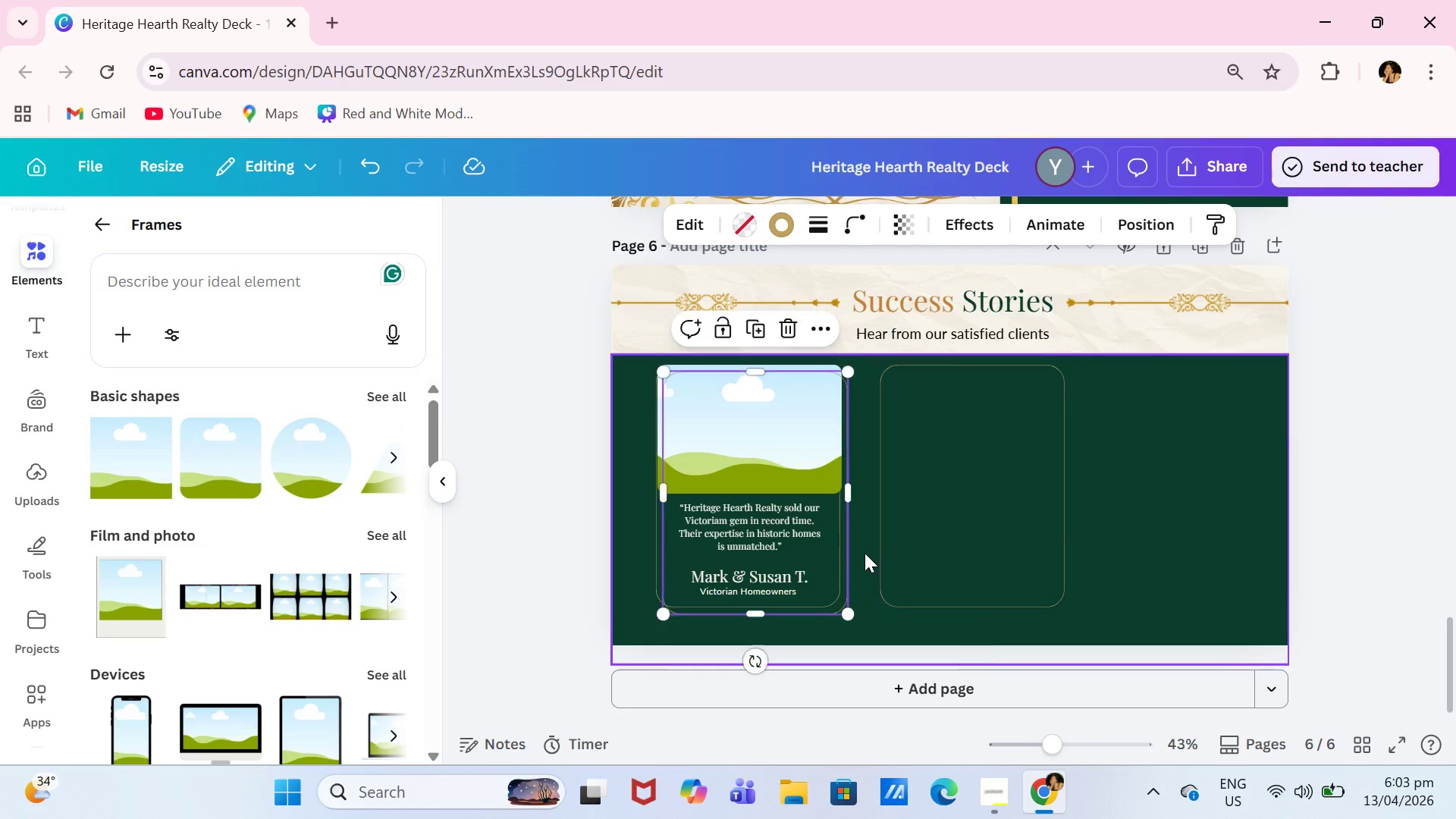 
key(Control+V)
 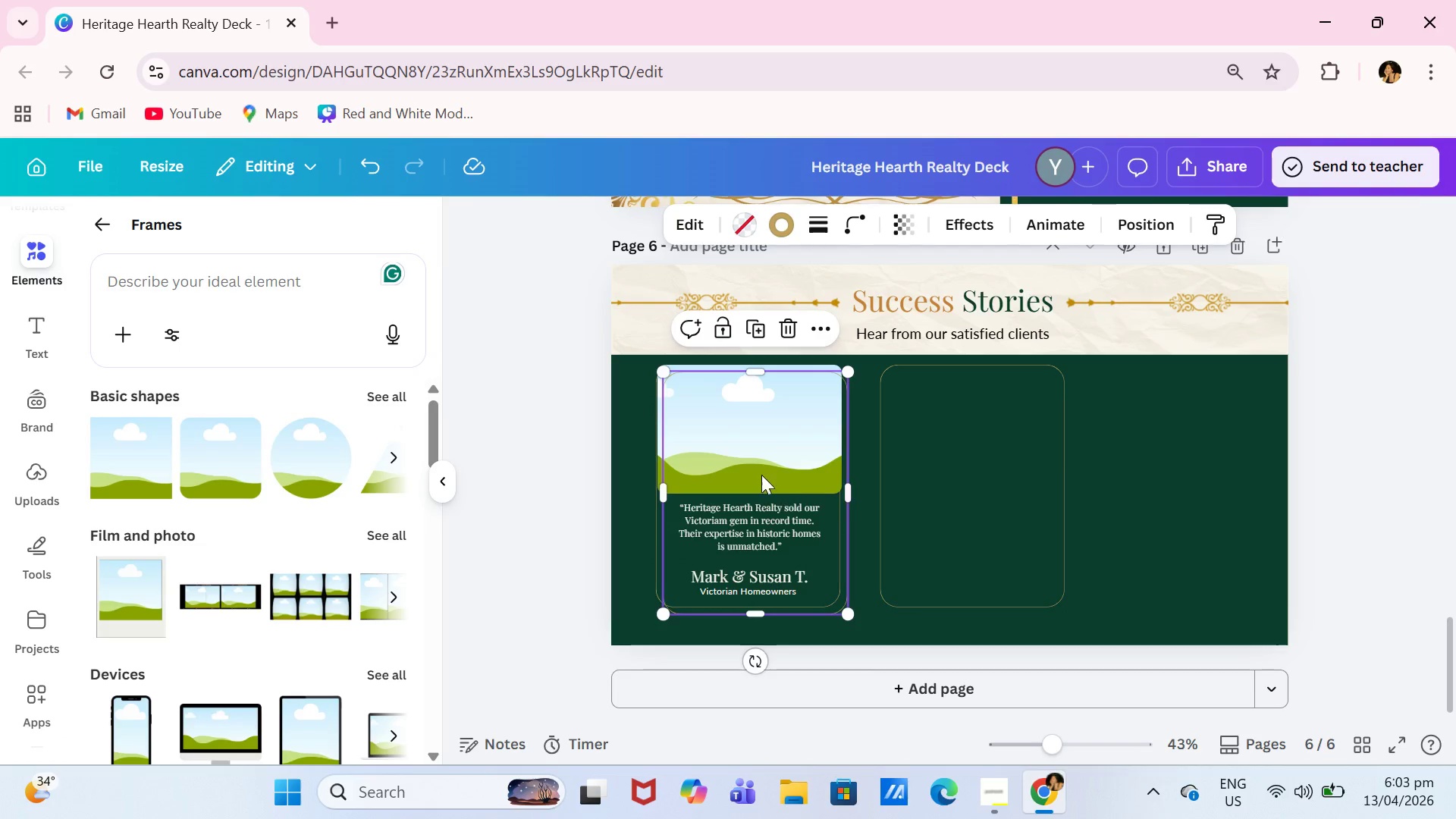 
left_click_drag(start_coordinate=[761, 471], to_coordinate=[1176, 460])
 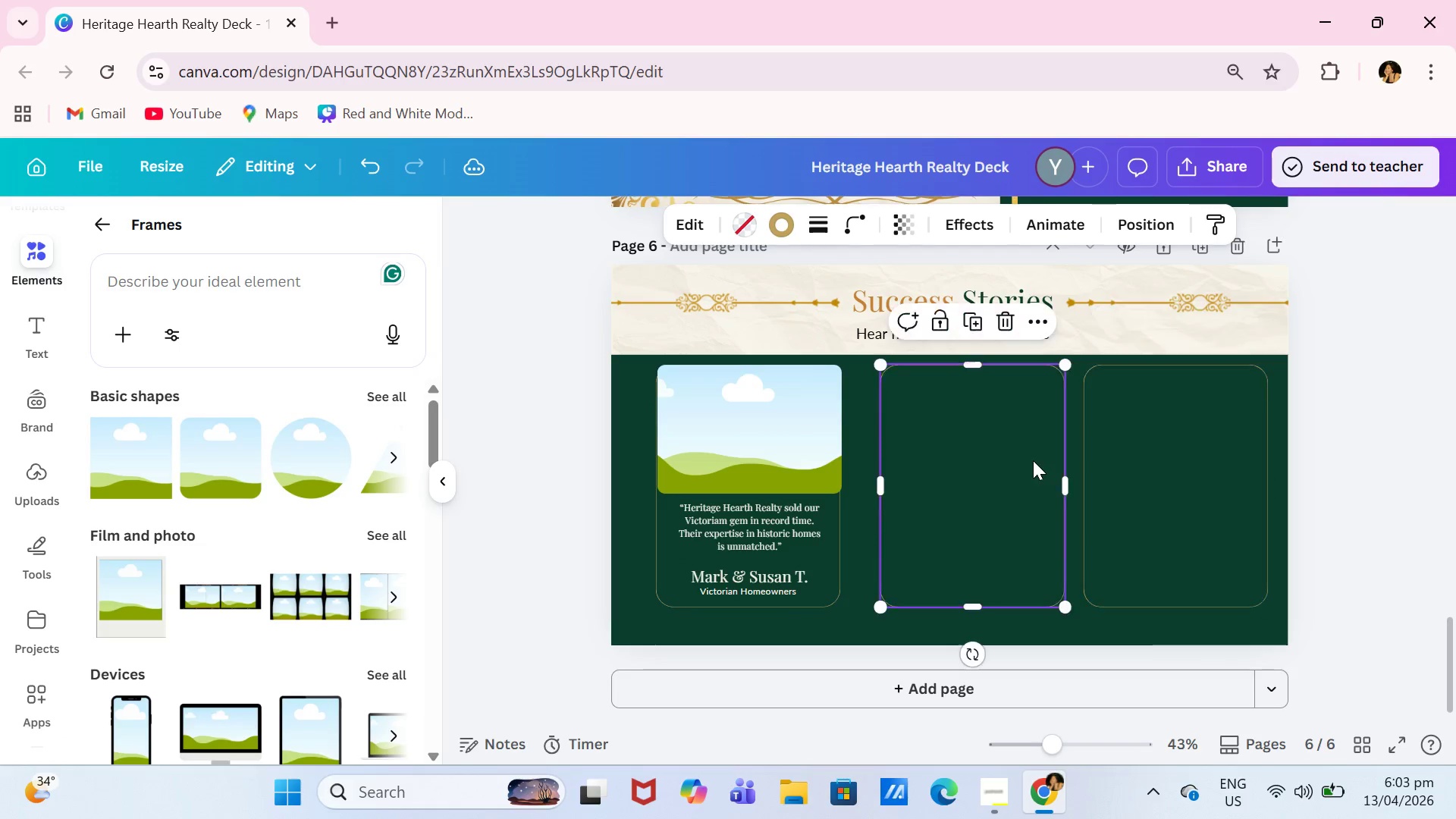 
left_click_drag(start_coordinate=[1033, 460], to_coordinate=[1015, 459])
 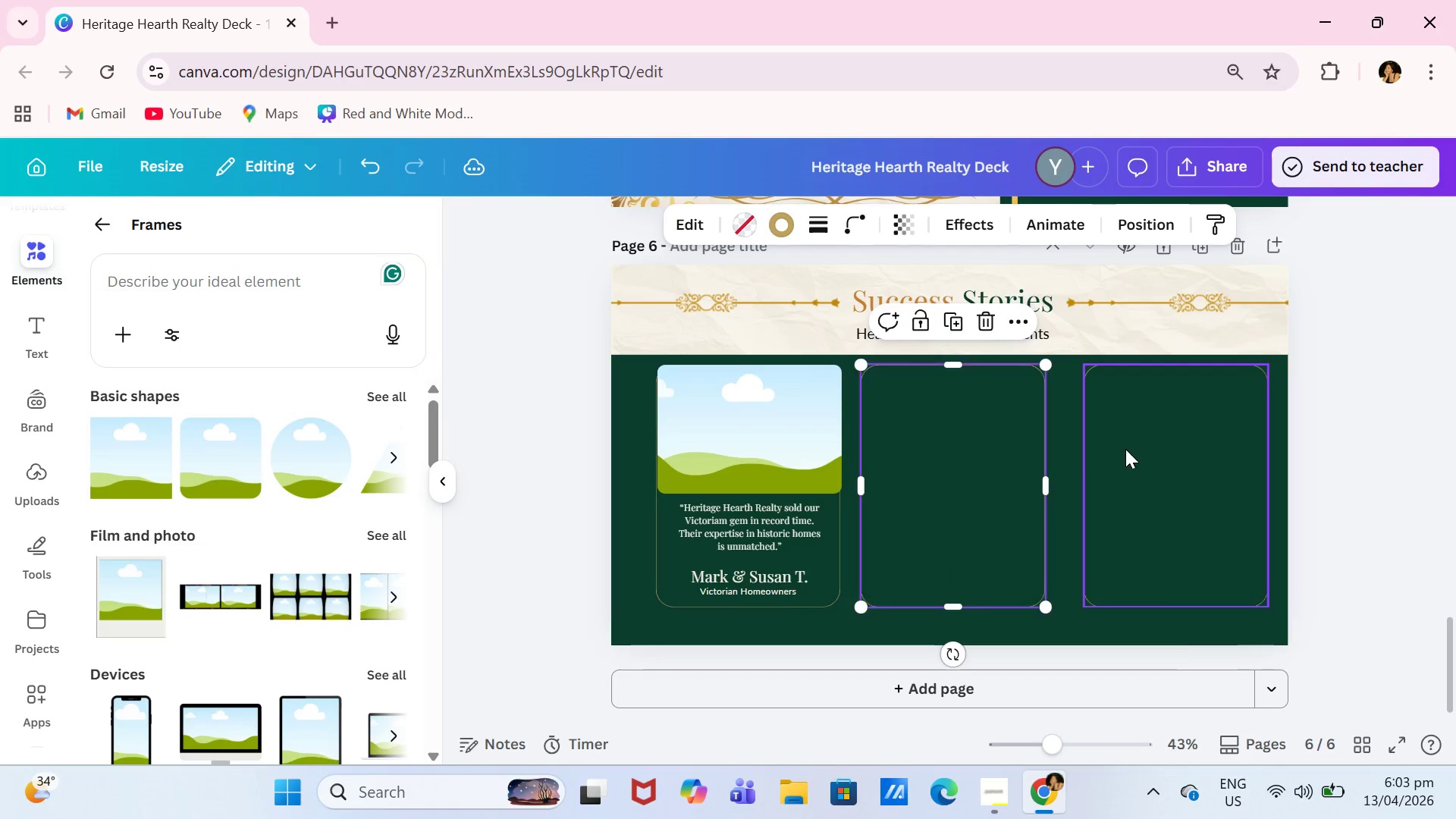 
left_click_drag(start_coordinate=[1125, 449], to_coordinate=[1105, 449])
 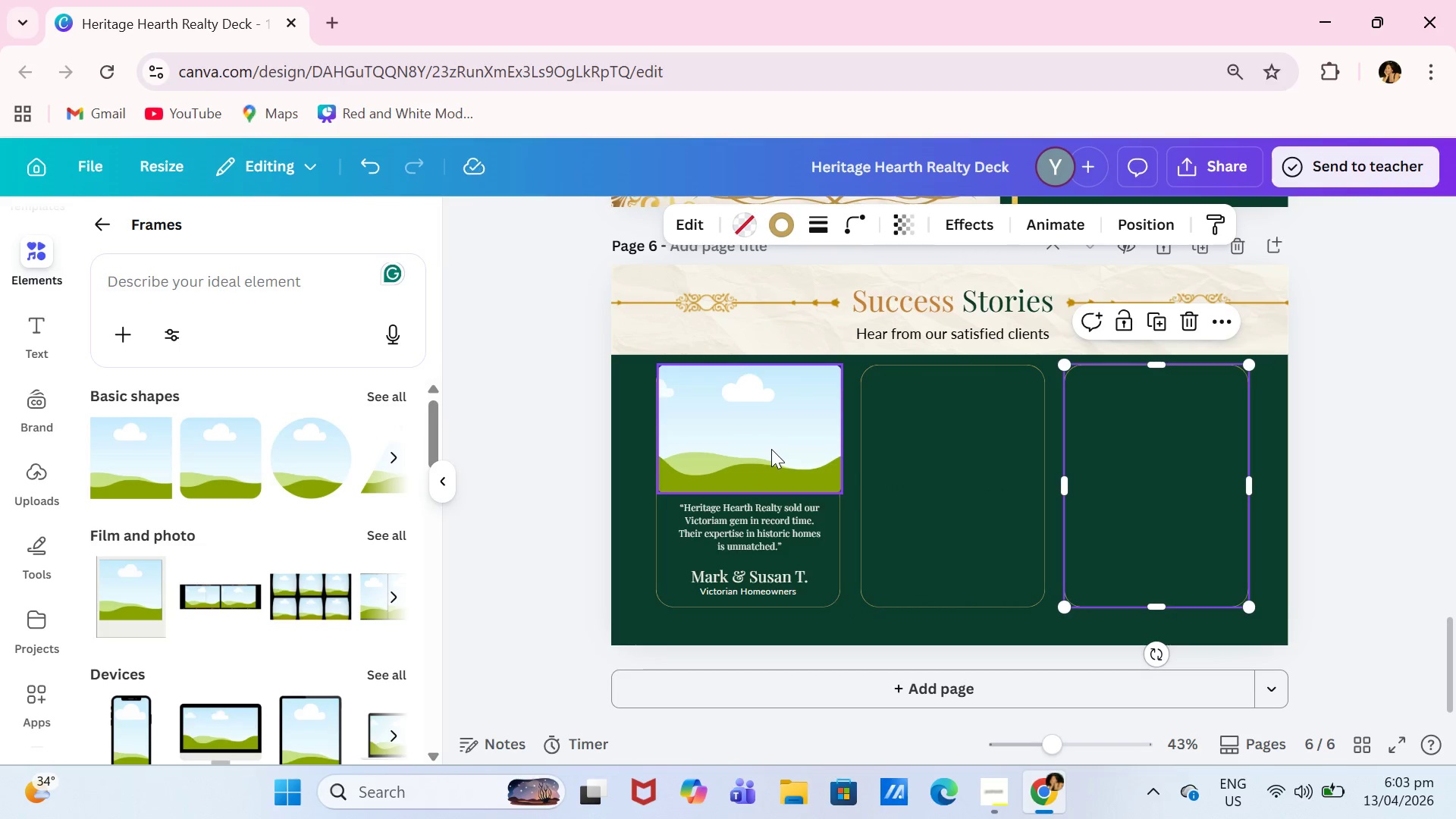 
left_click([771, 449])
 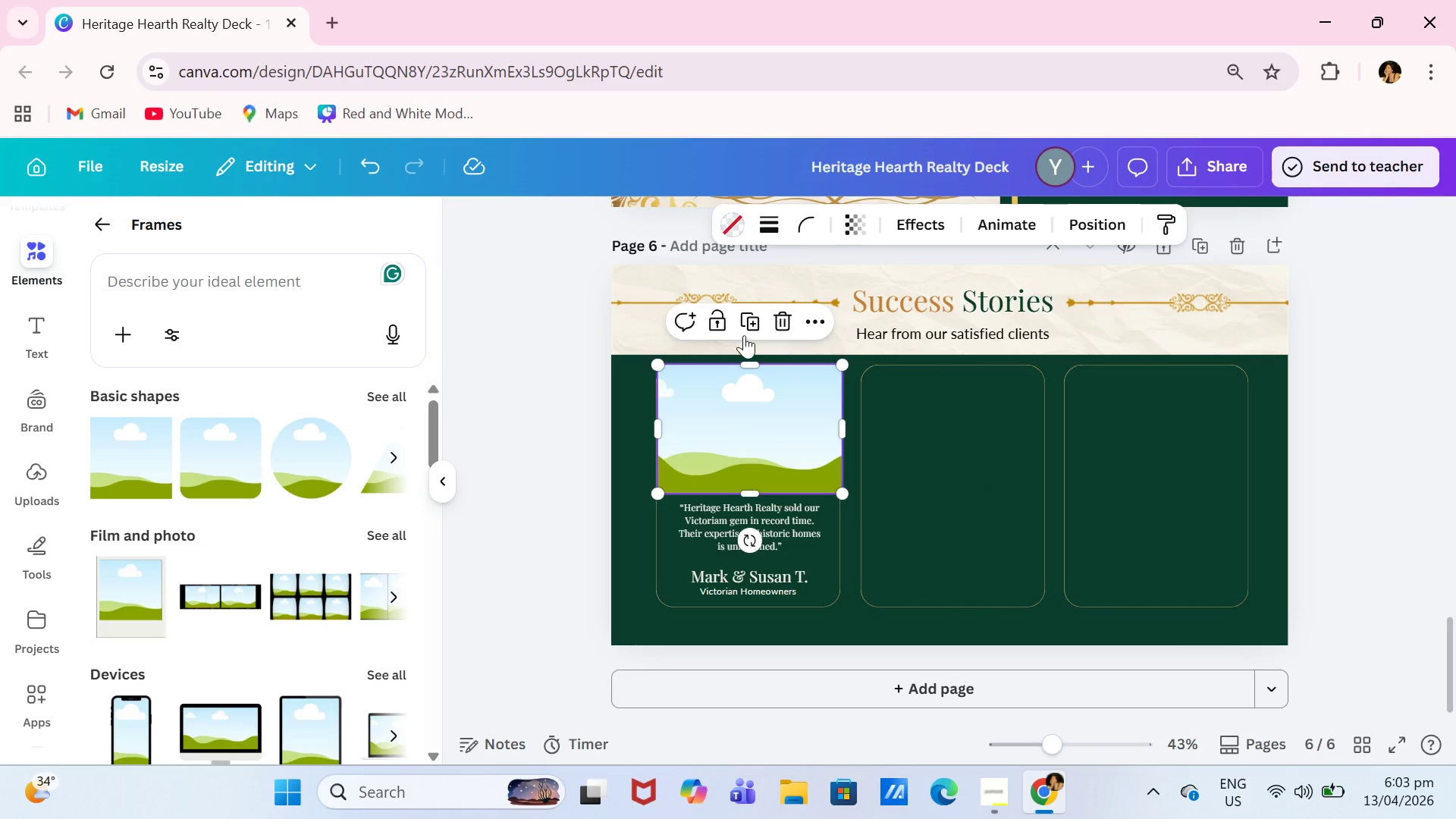 
double_click([753, 333])
 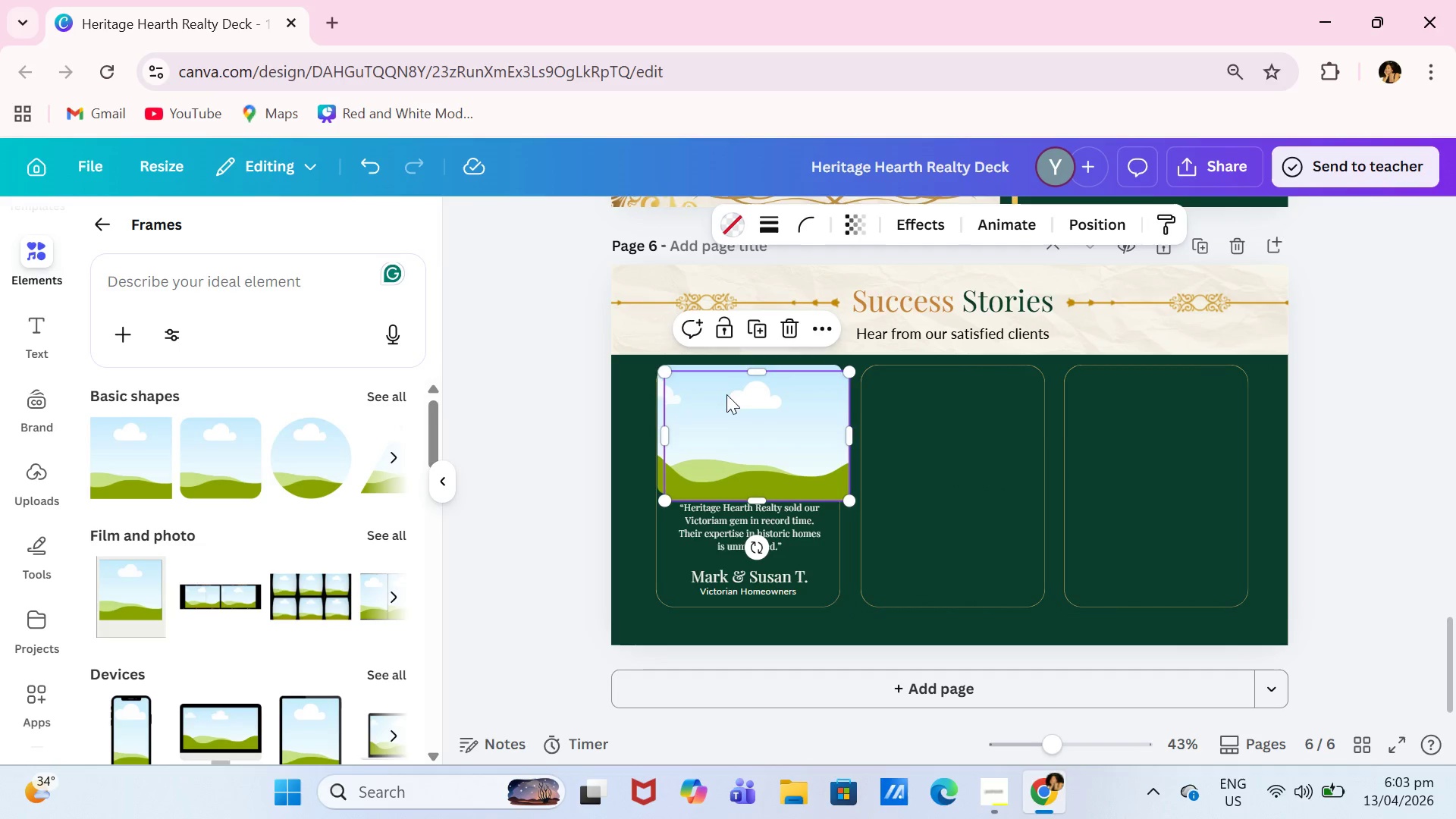 
left_click_drag(start_coordinate=[711, 413], to_coordinate=[910, 406])
 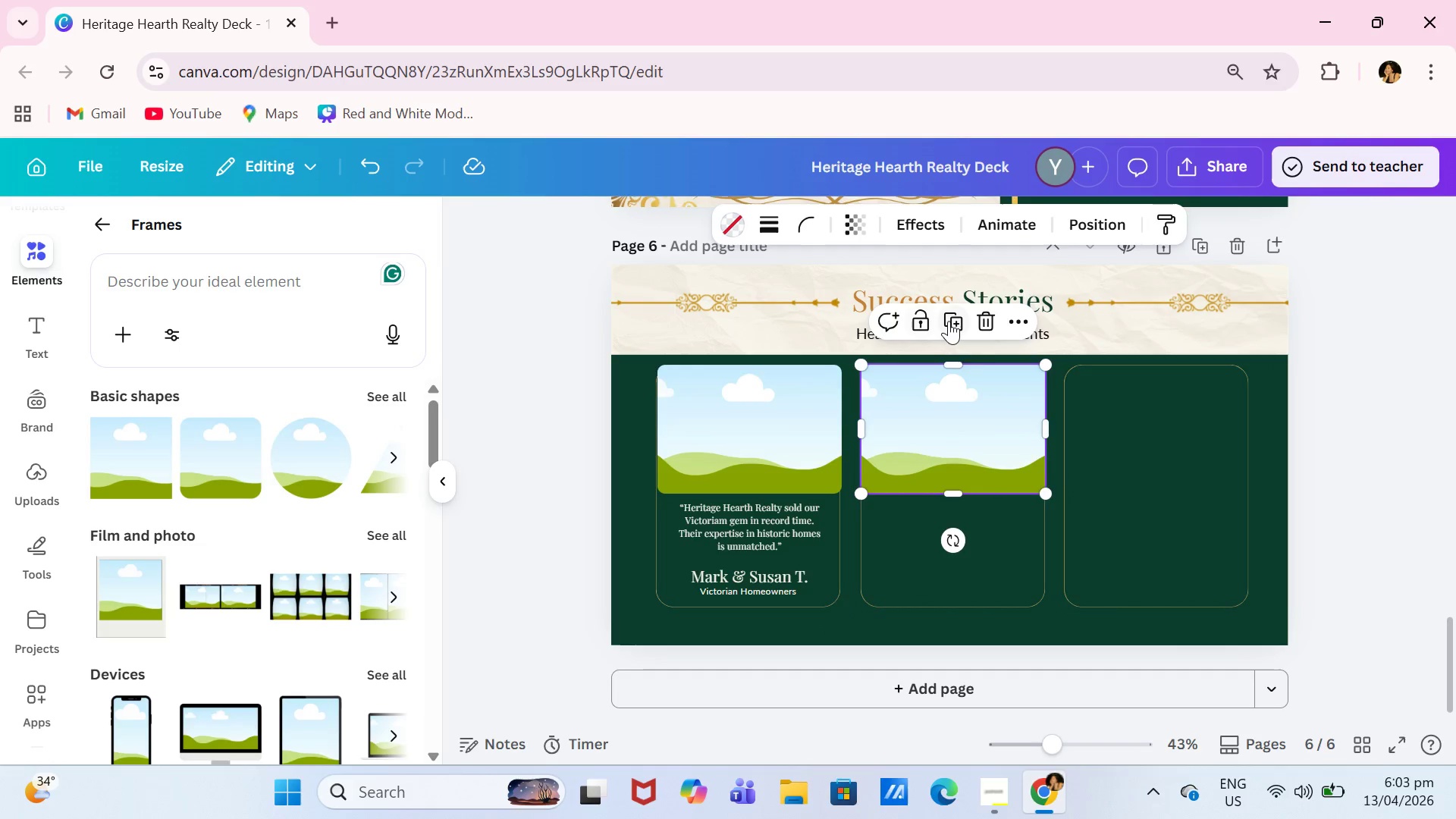 
left_click([949, 321])
 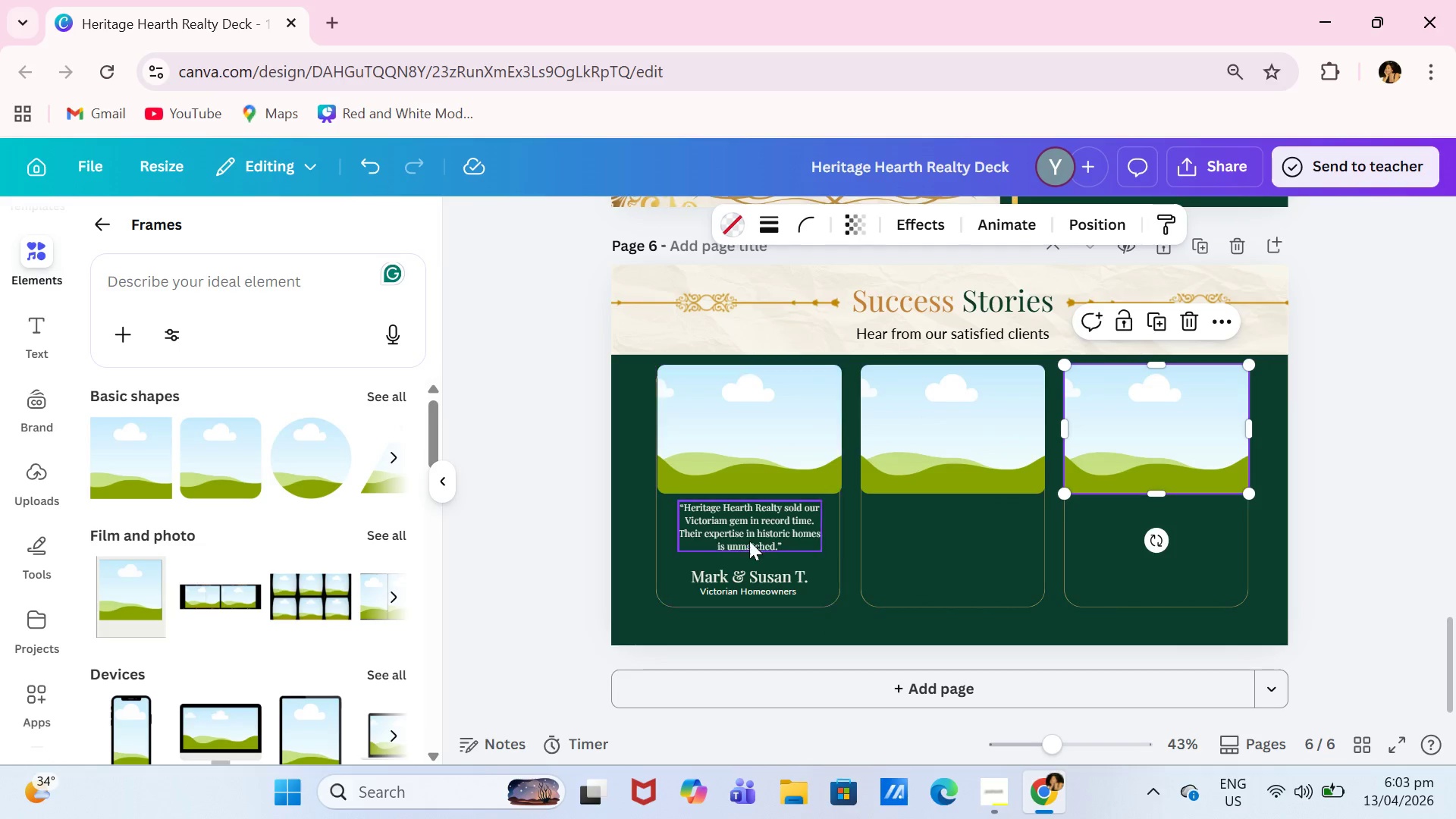 
left_click([731, 520])
 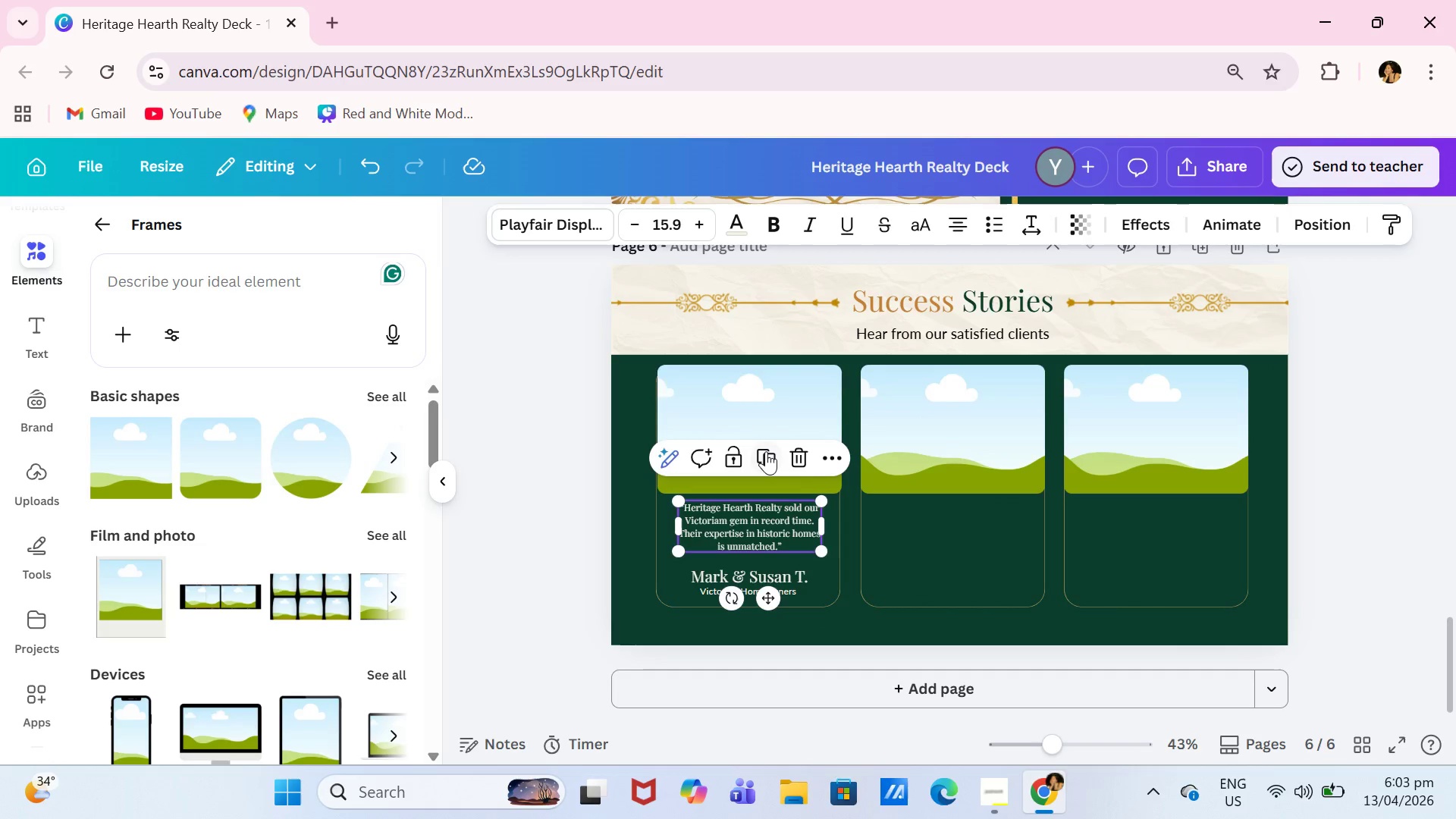 
left_click([766, 451])
 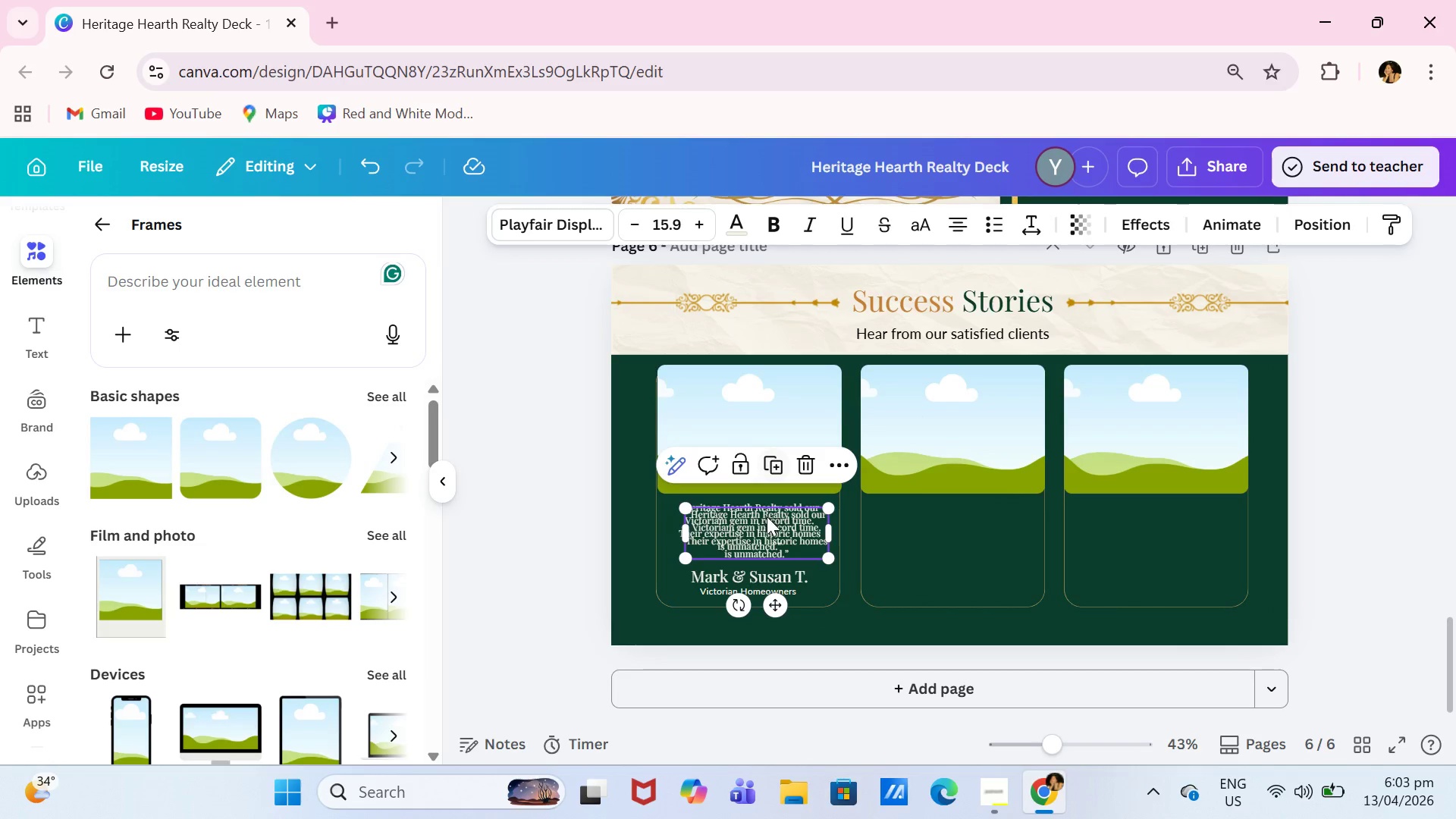 
left_click_drag(start_coordinate=[767, 521], to_coordinate=[949, 521])
 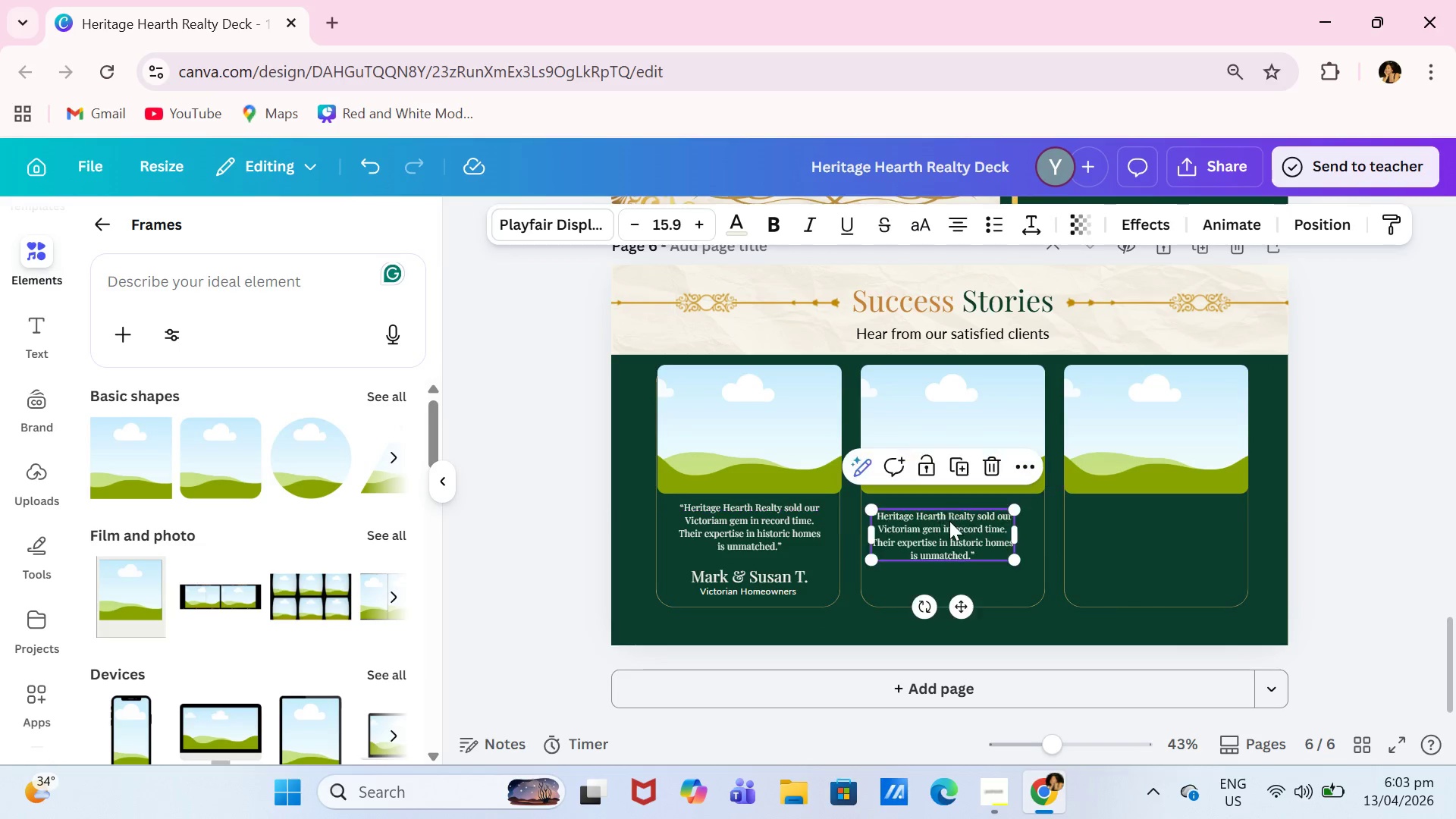 
triple_click([949, 521])
 